 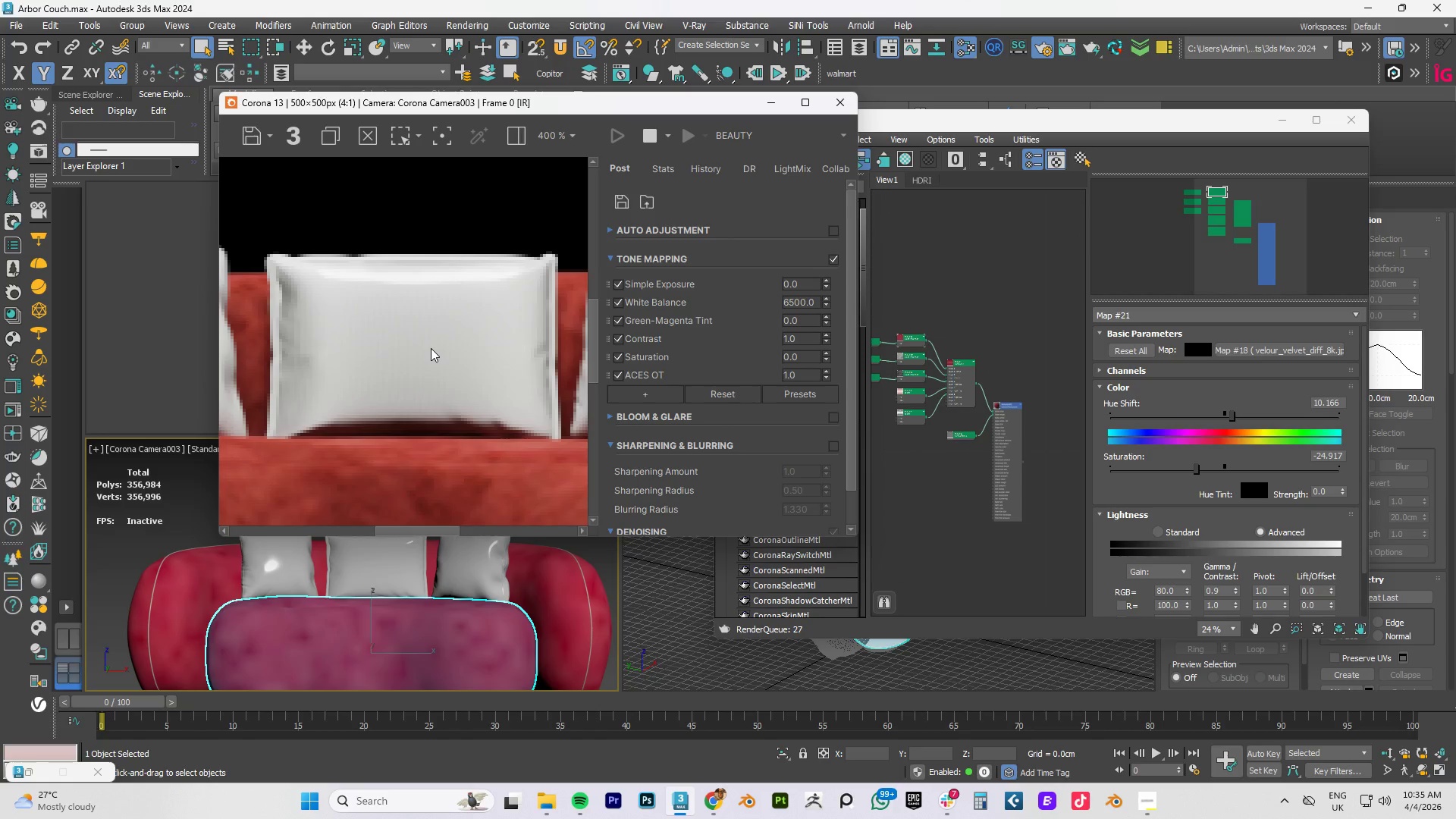 
scroll: coordinate [431, 348], scroll_direction: down, amount: 2.0
 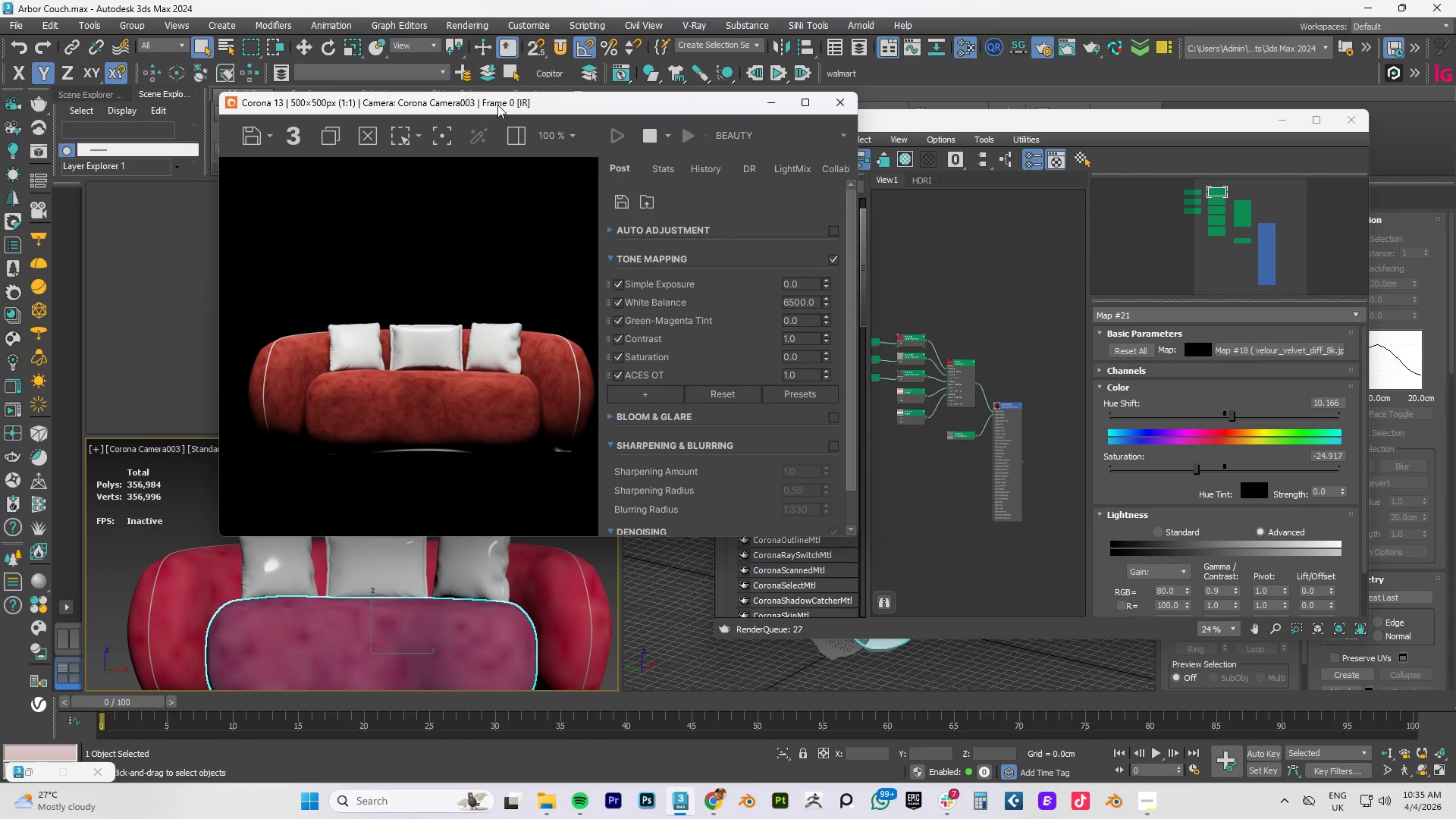 
left_click_drag(start_coordinate=[517, 109], to_coordinate=[881, 124])
 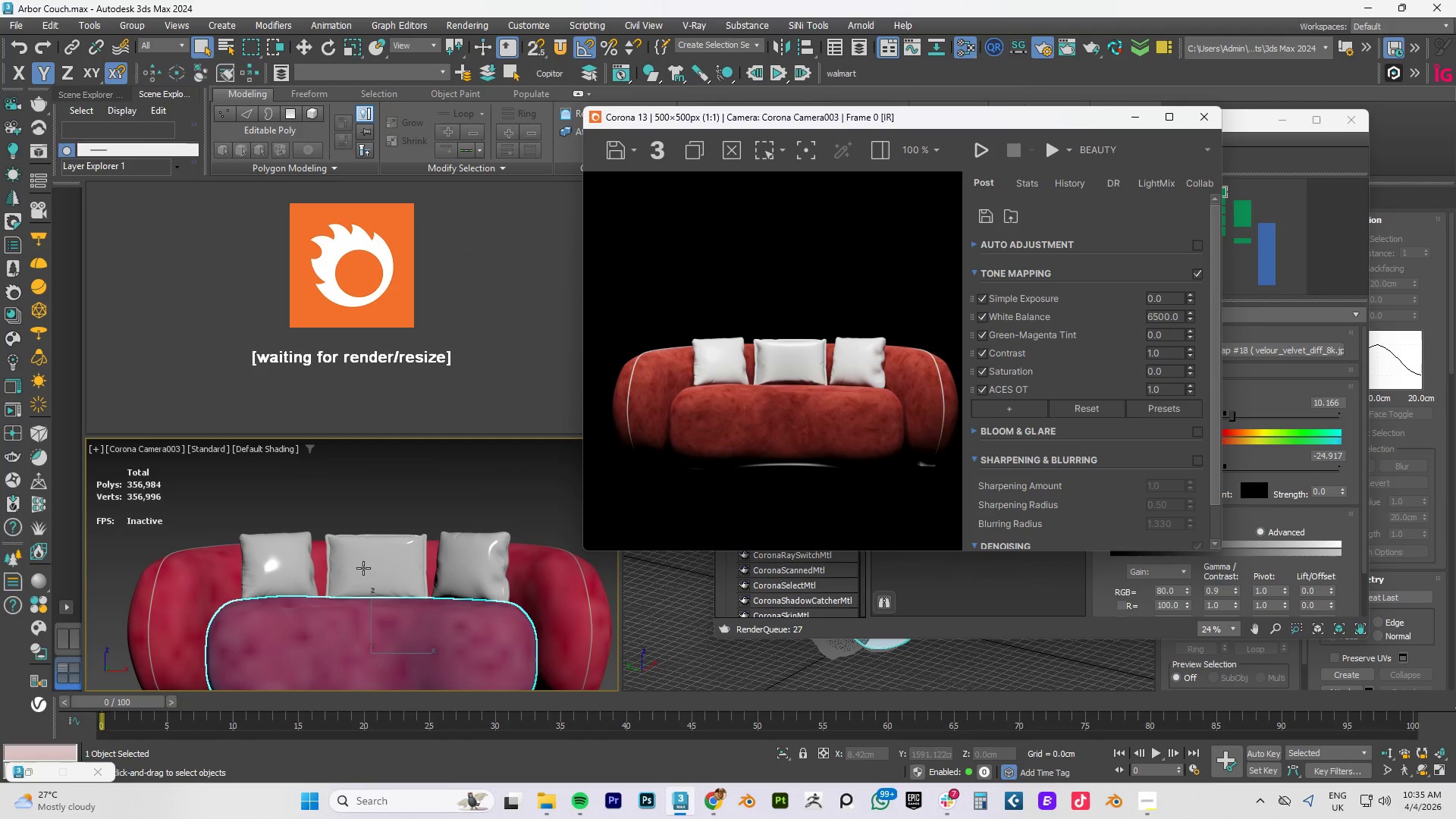 
scroll: coordinate [363, 568], scroll_direction: down, amount: 2.0
 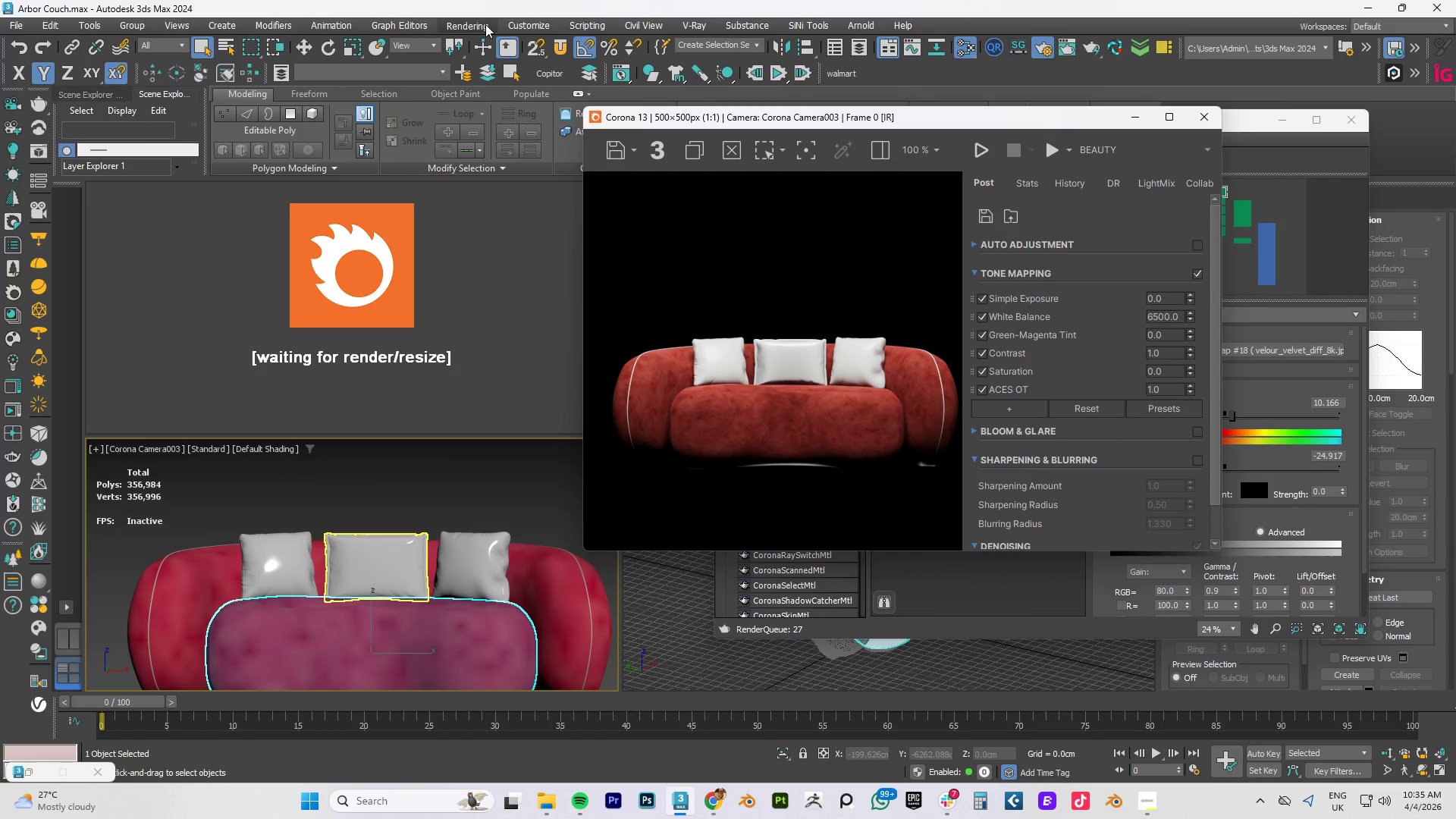 
left_click([485, 24])
 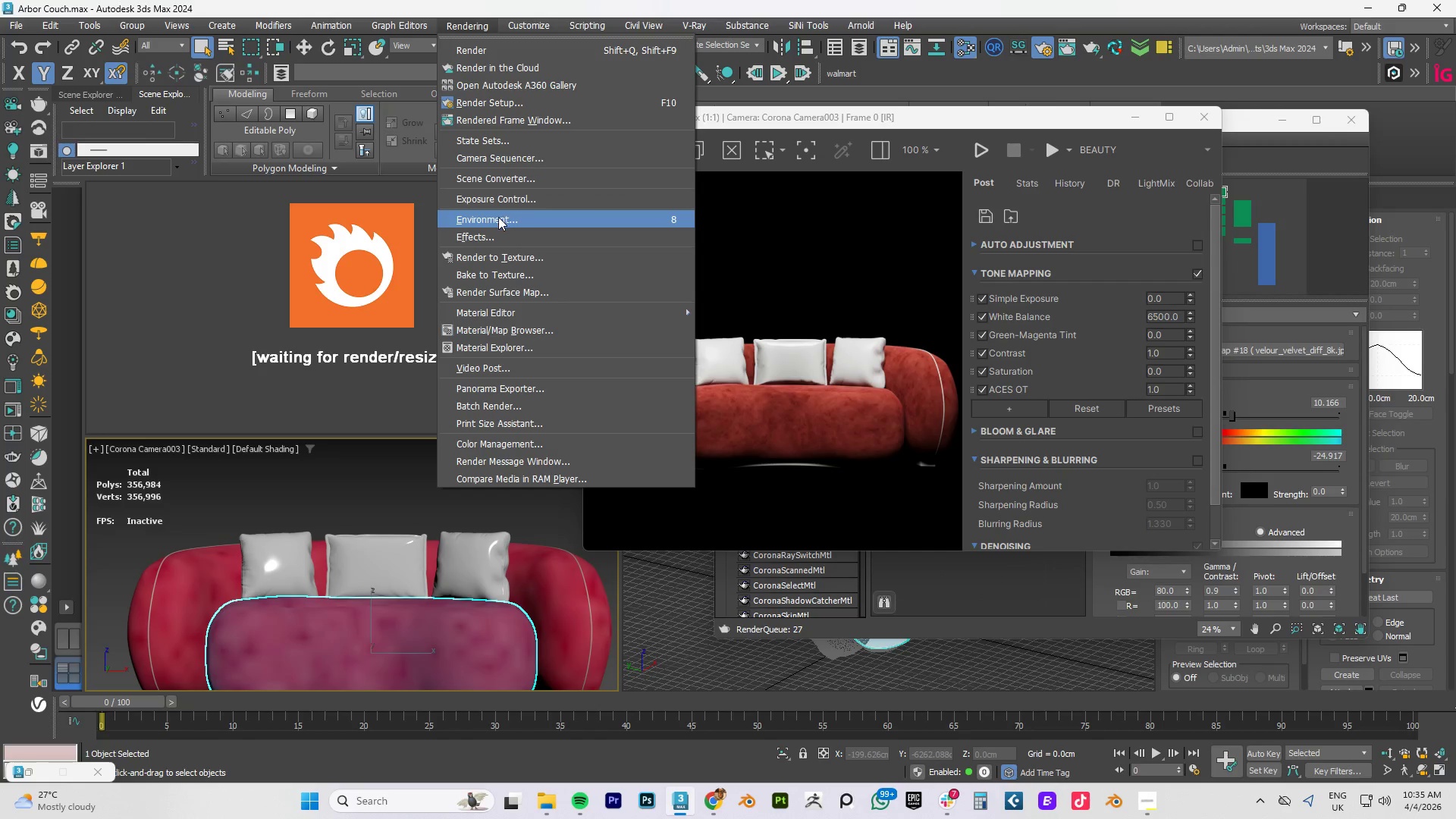 
left_click([497, 220])
 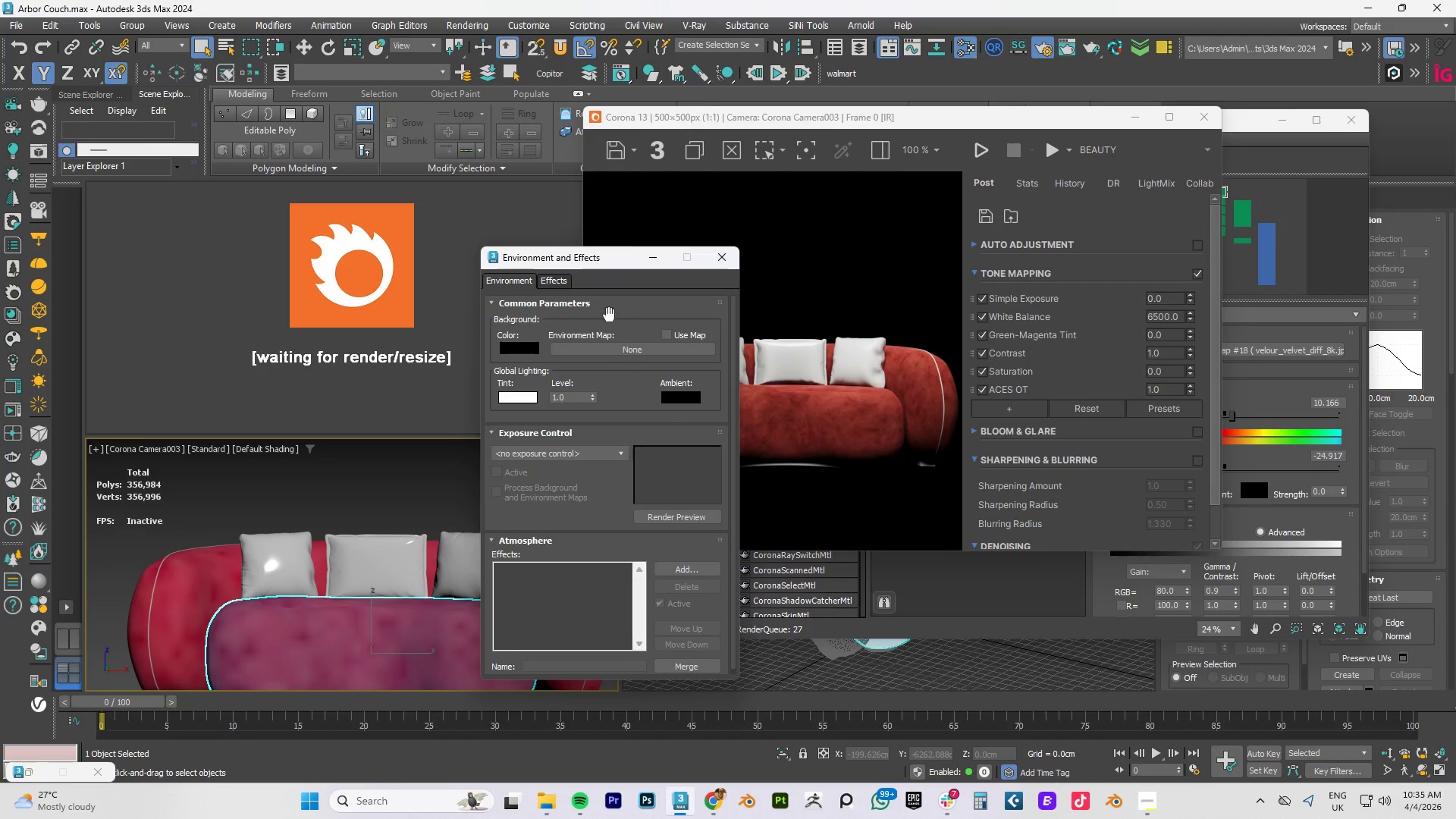 
left_click_drag(start_coordinate=[600, 257], to_coordinate=[522, 246])
 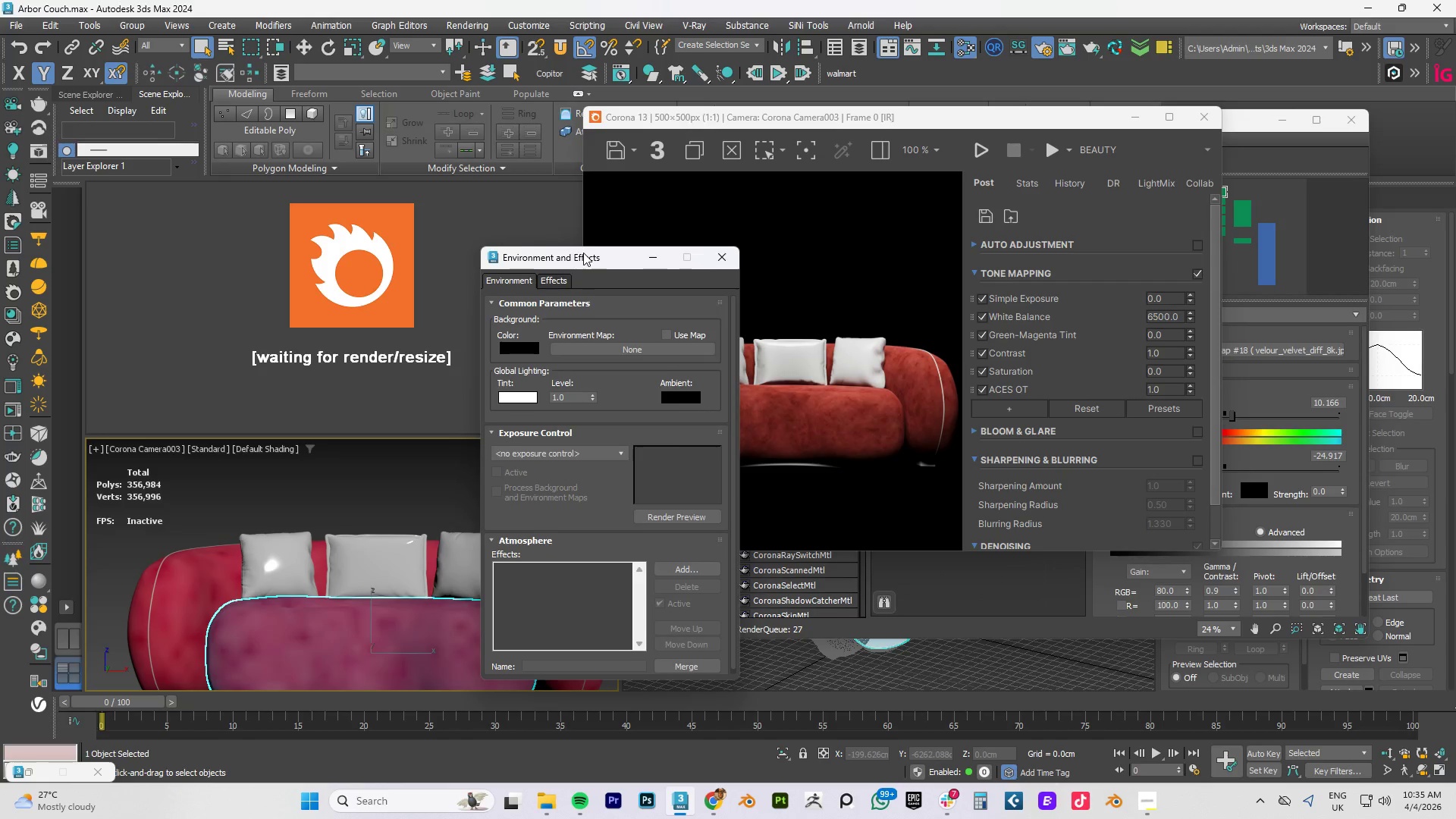 
left_click_drag(start_coordinate=[583, 253], to_coordinate=[270, 166])
 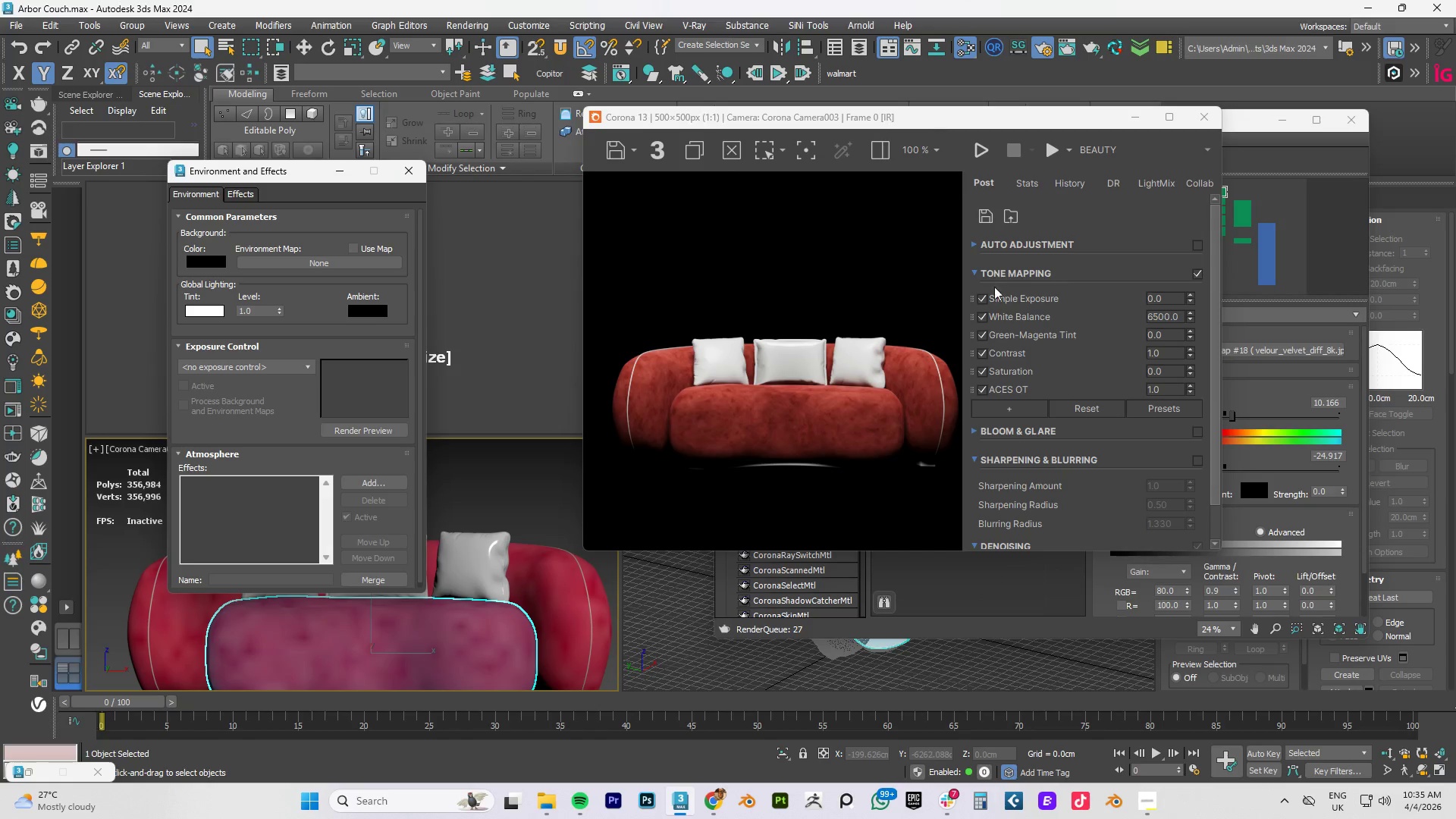 
left_click([988, 582])
 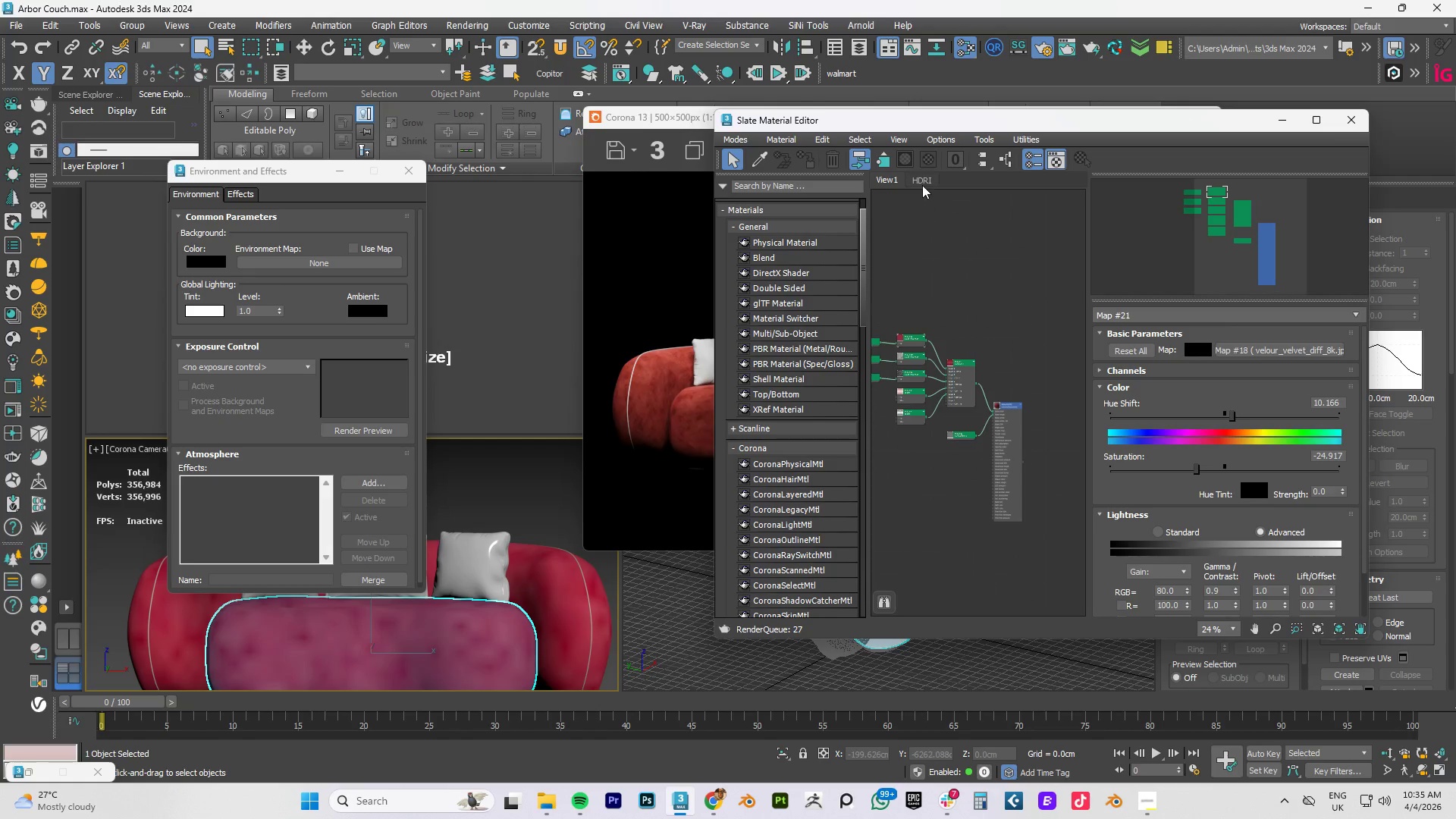 
left_click([921, 180])
 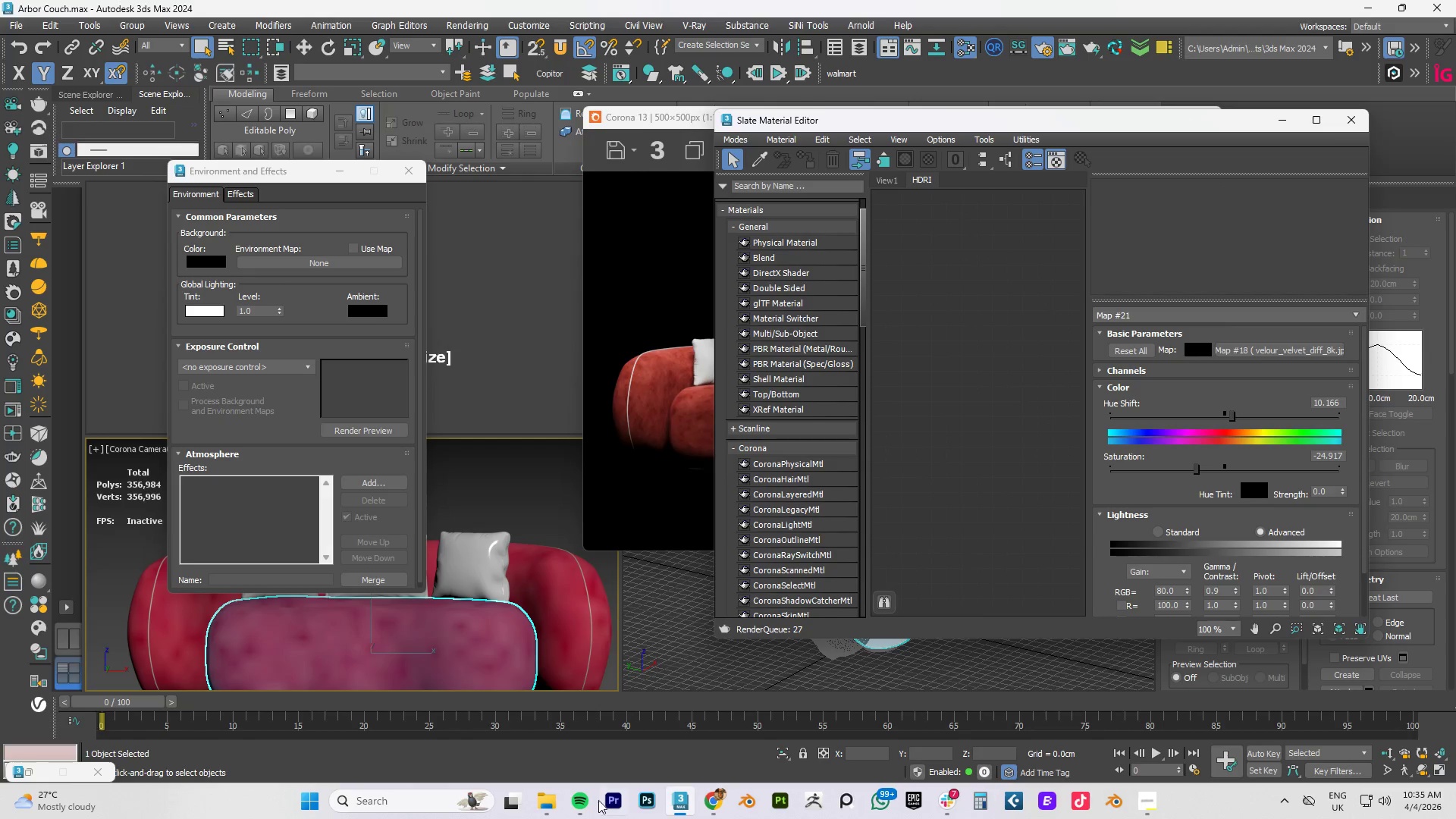 
left_click([550, 800])
 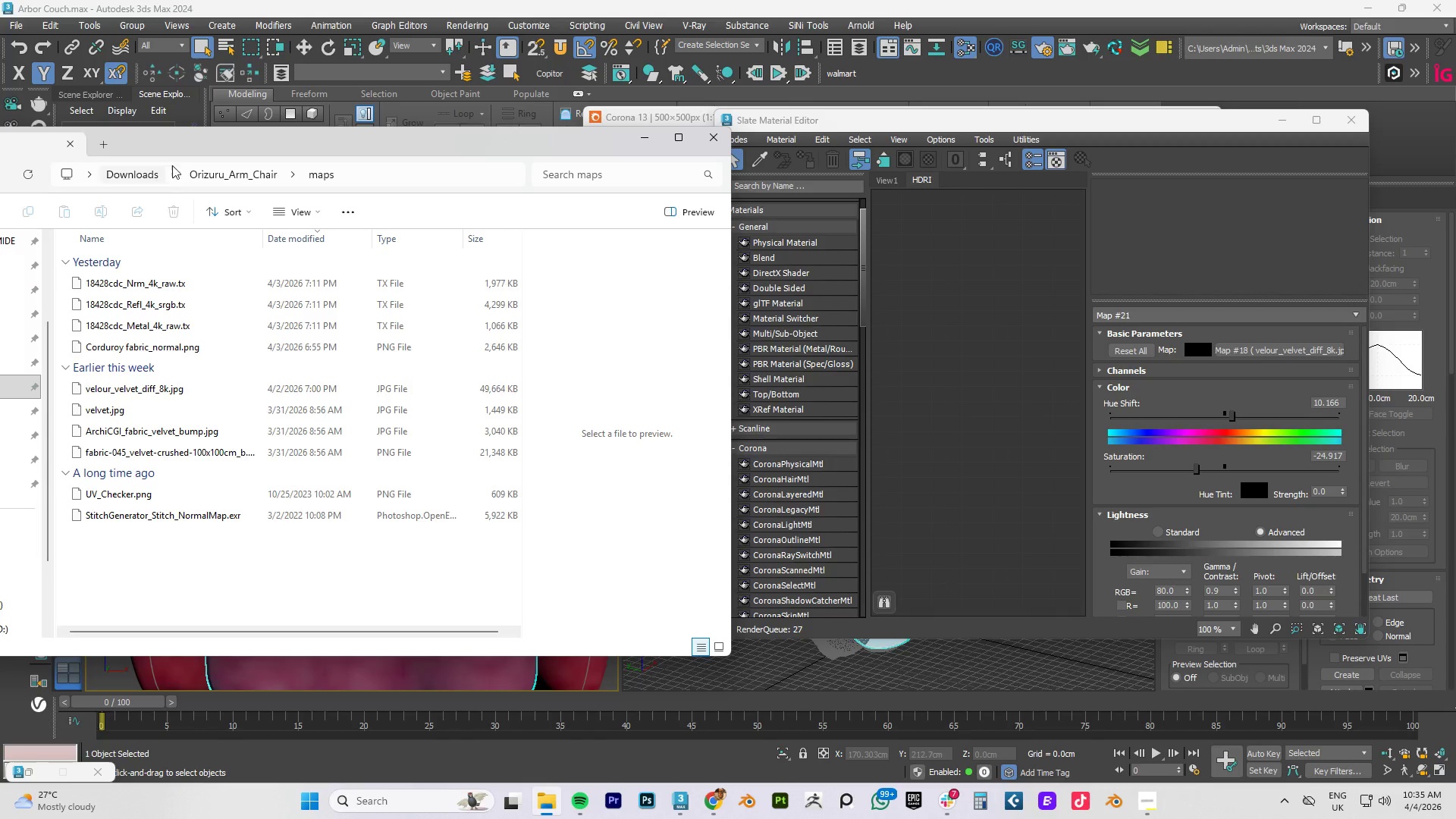 
left_click_drag(start_coordinate=[196, 148], to_coordinate=[400, 138])
 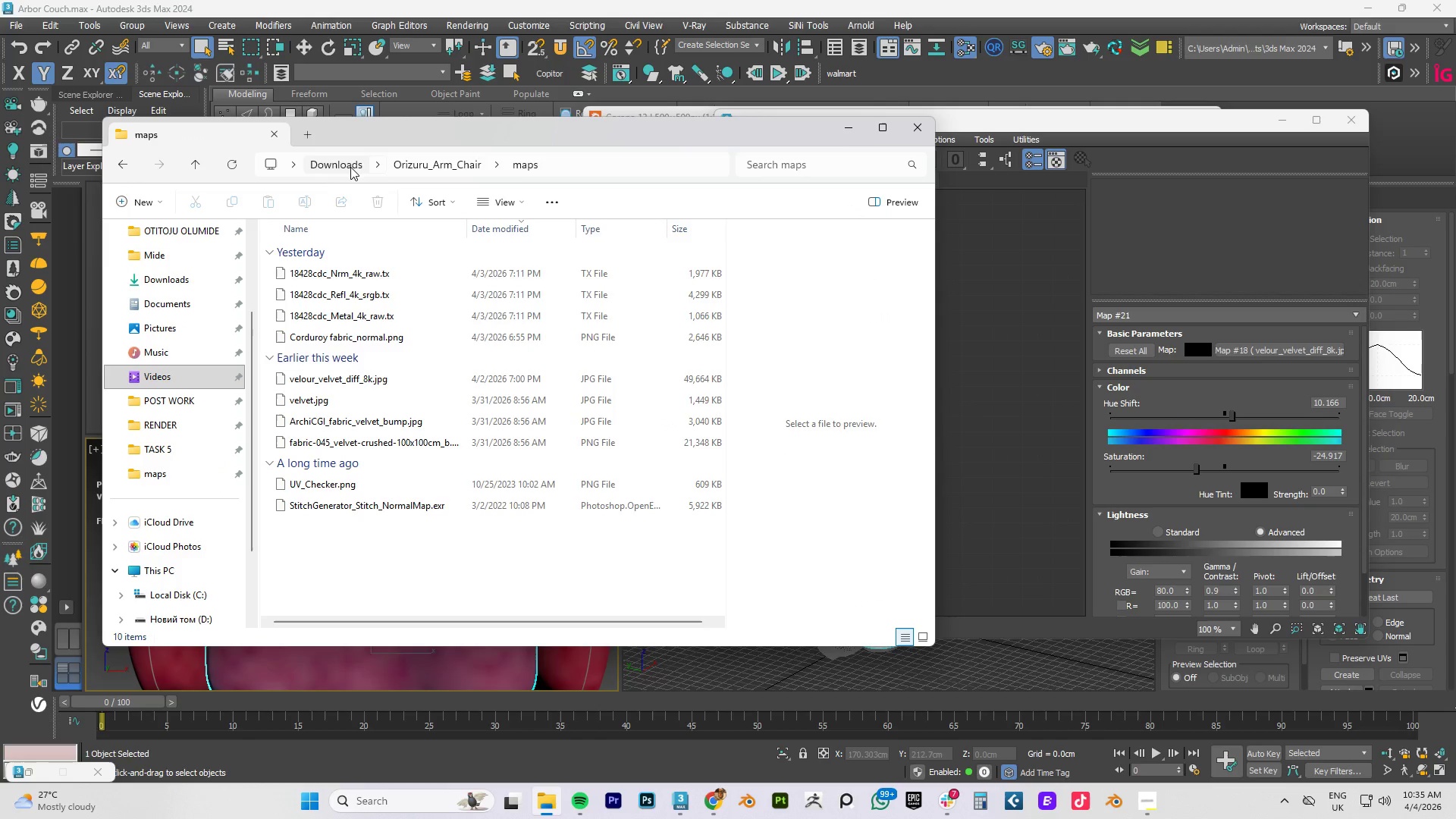 
left_click([407, 163])
 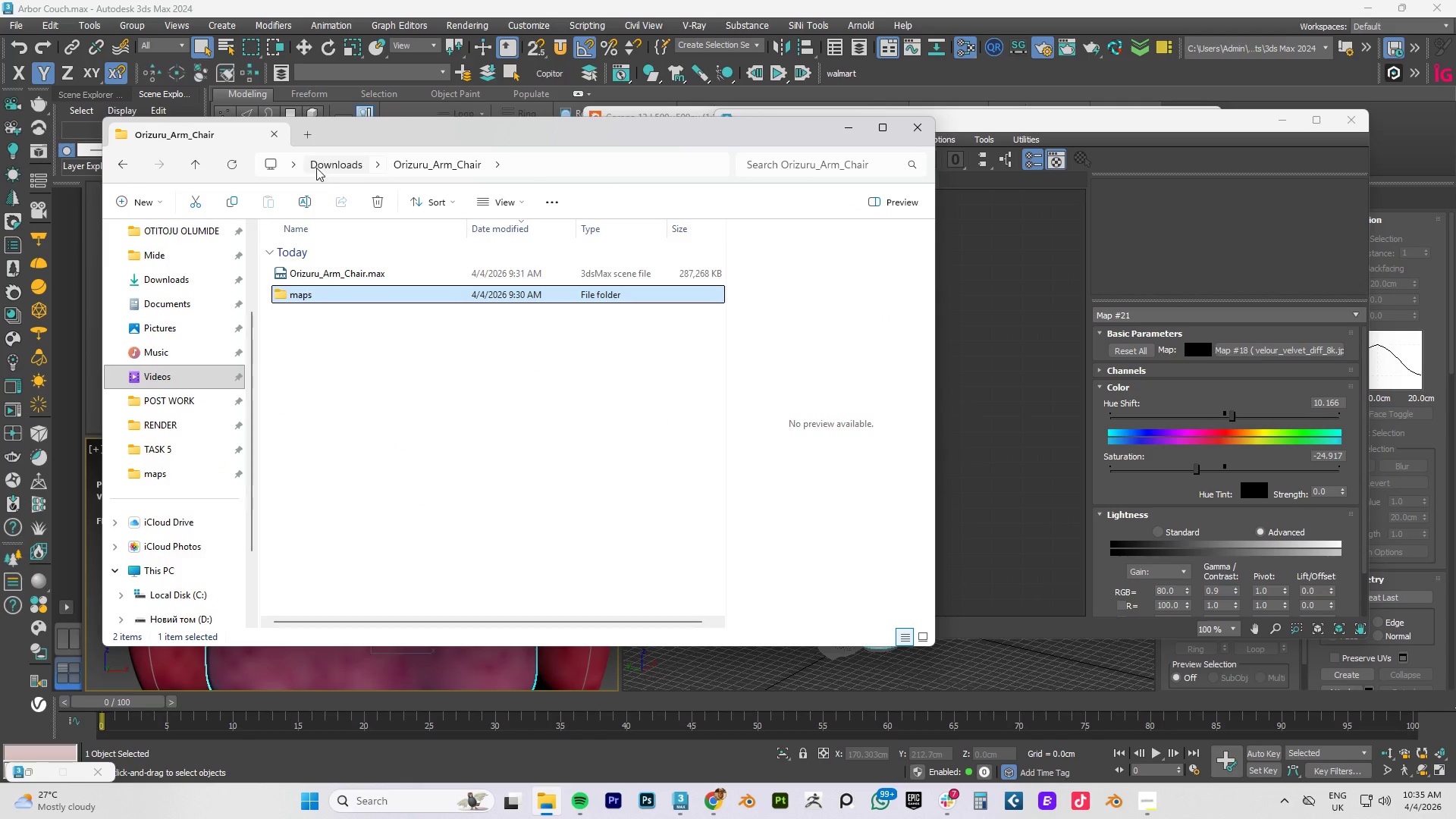 
left_click([331, 168])
 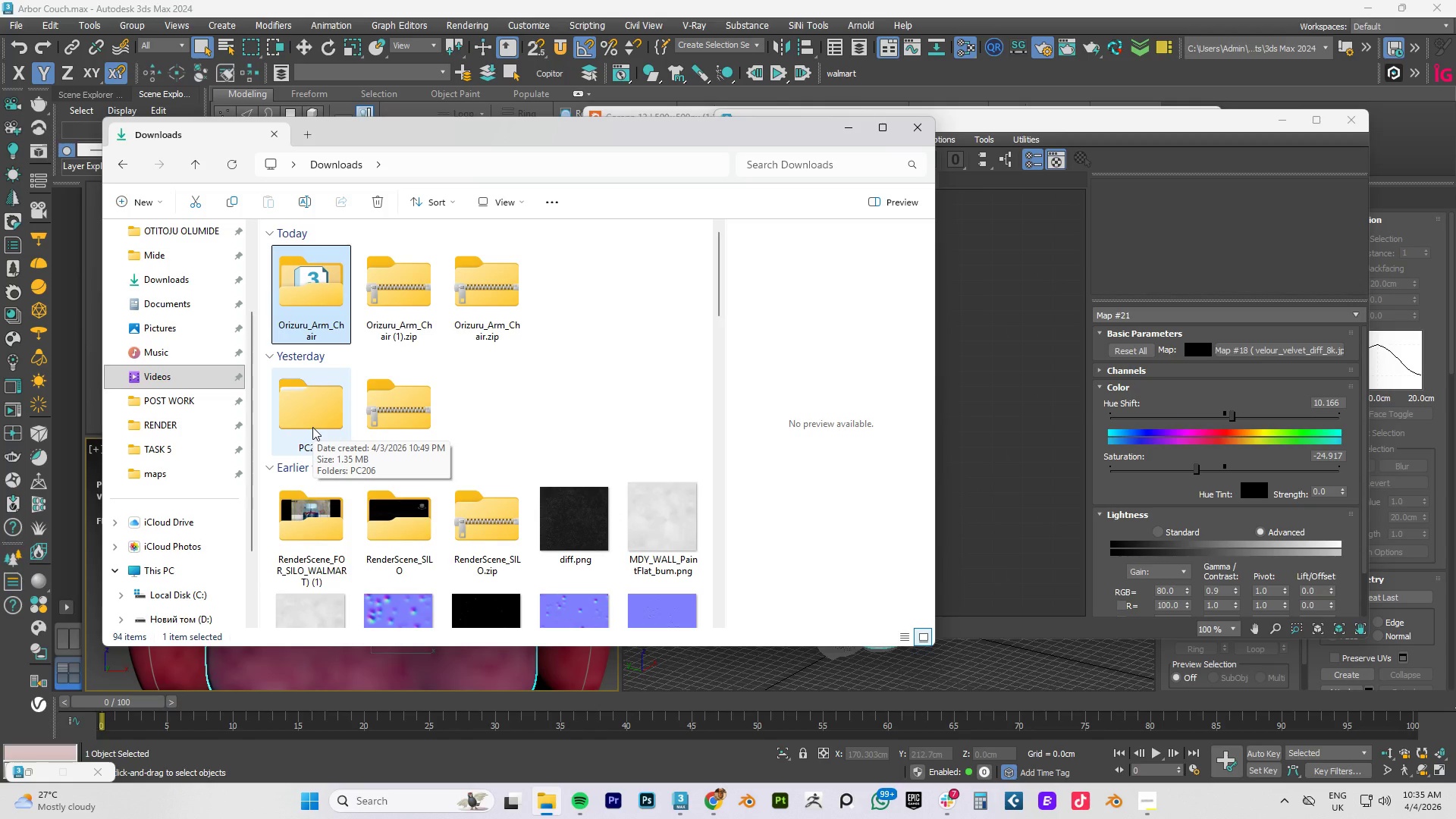 
double_click([312, 427])
 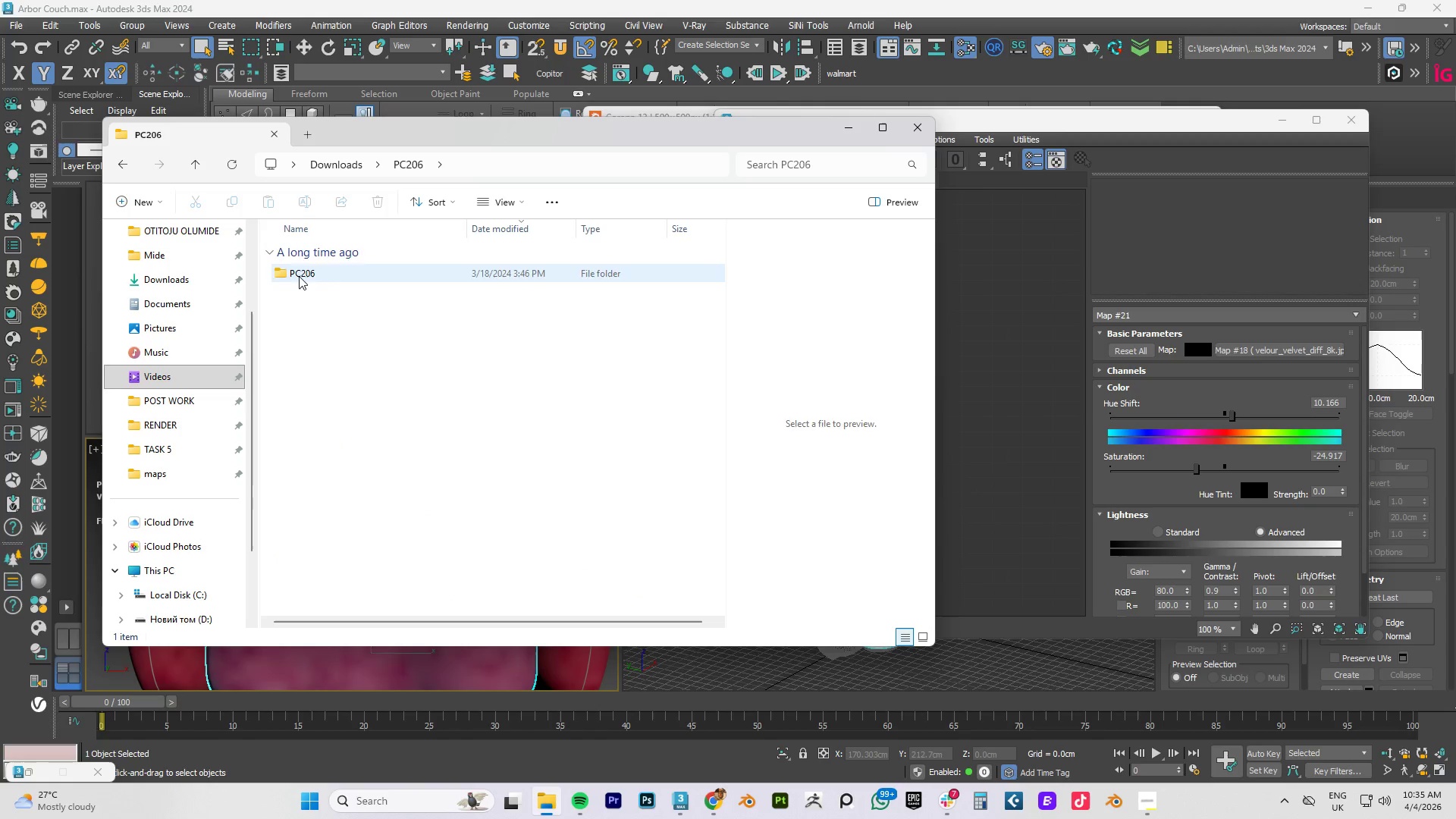 
double_click([299, 276])
 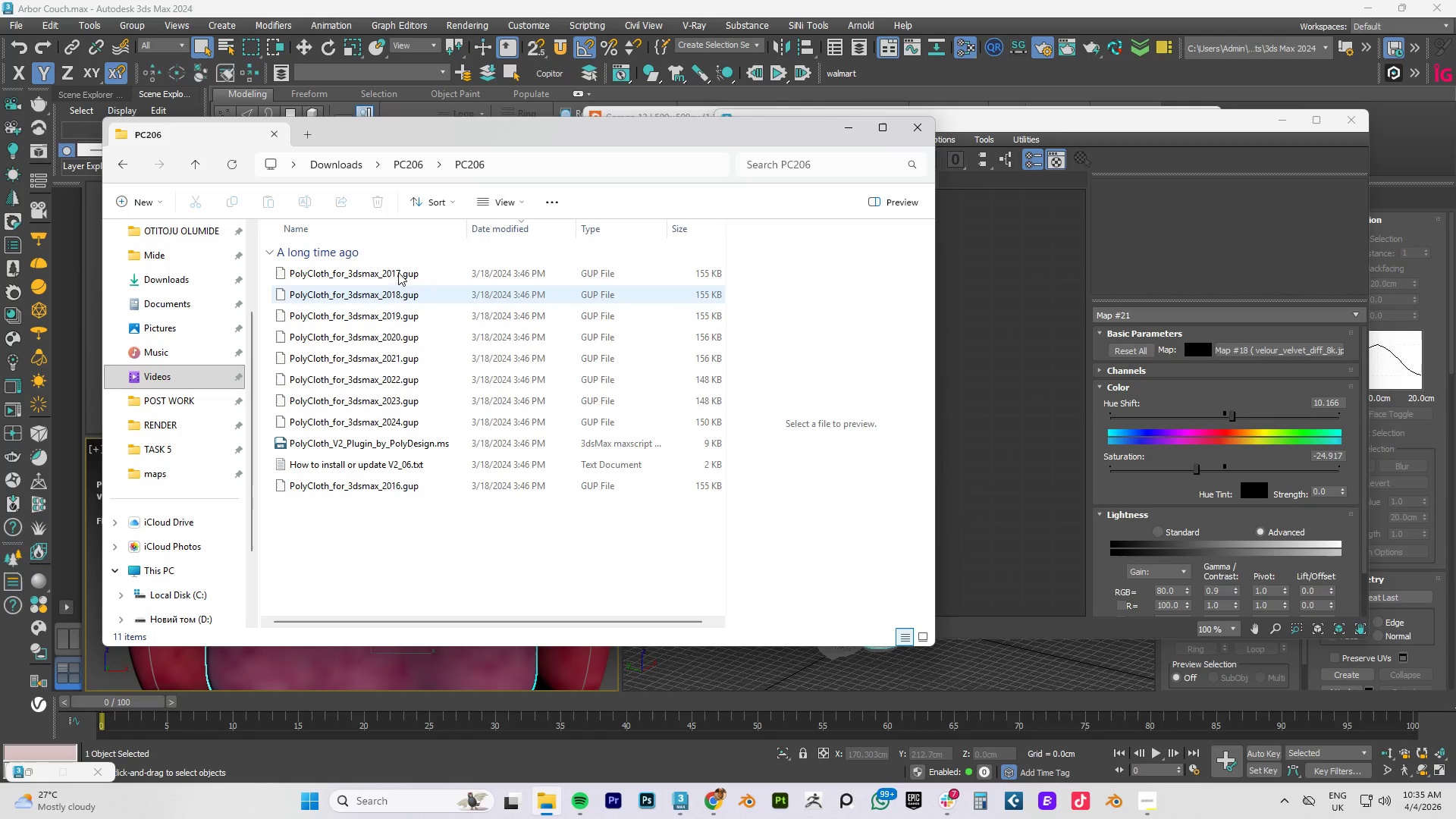 
left_click([405, 158])
 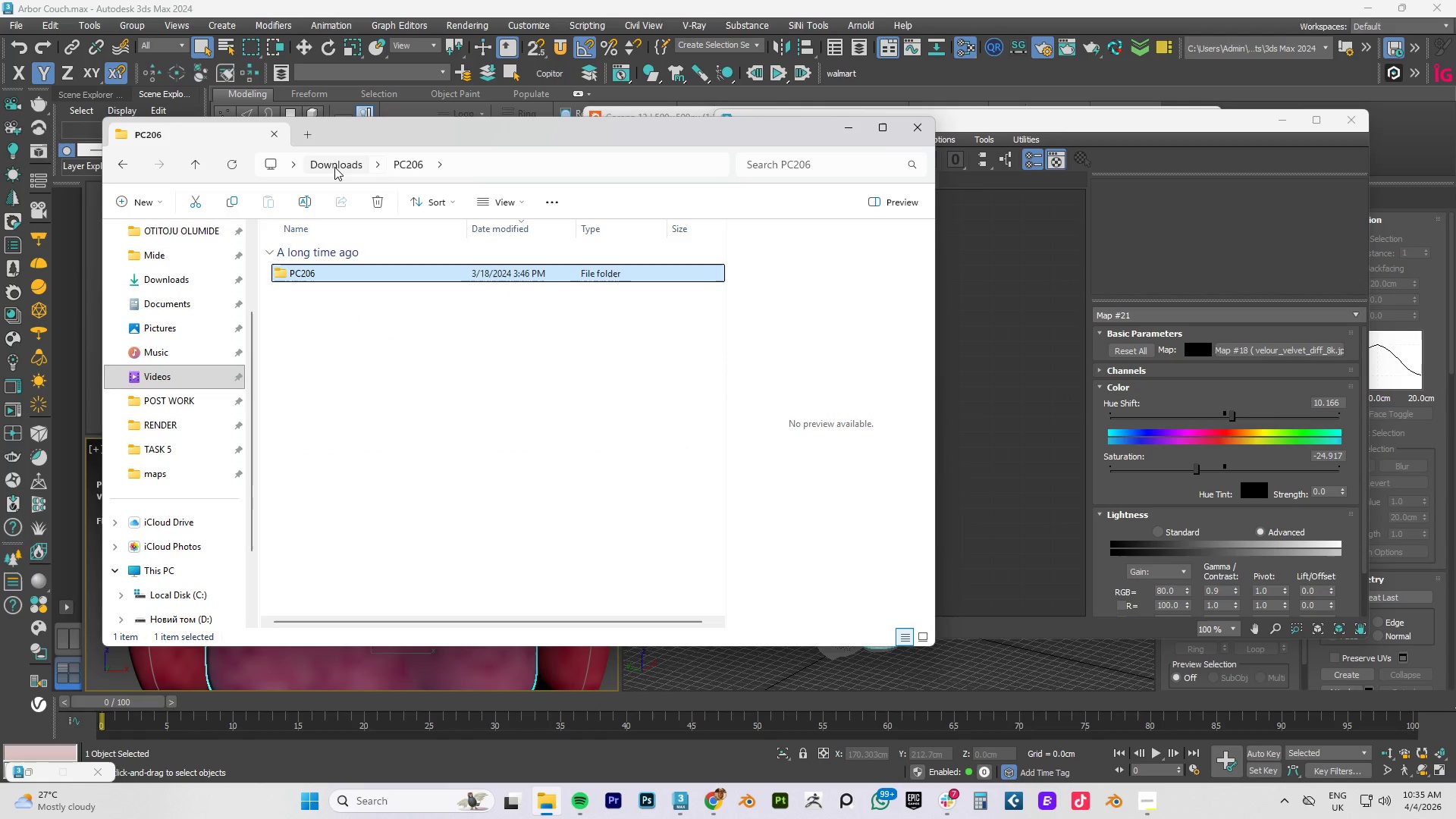 
left_click([334, 167])
 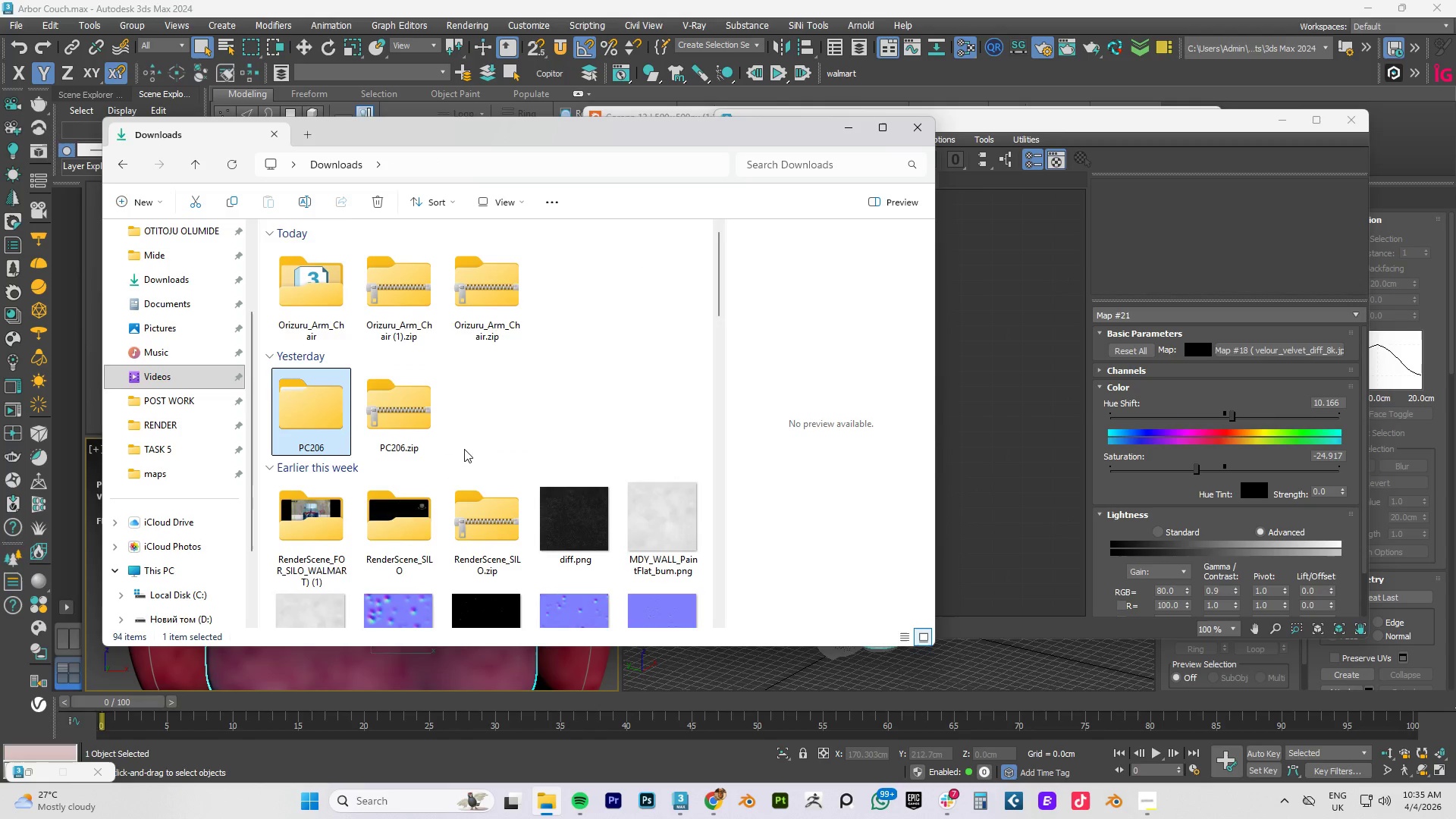 
scroll: coordinate [464, 449], scroll_direction: down, amount: 2.0
 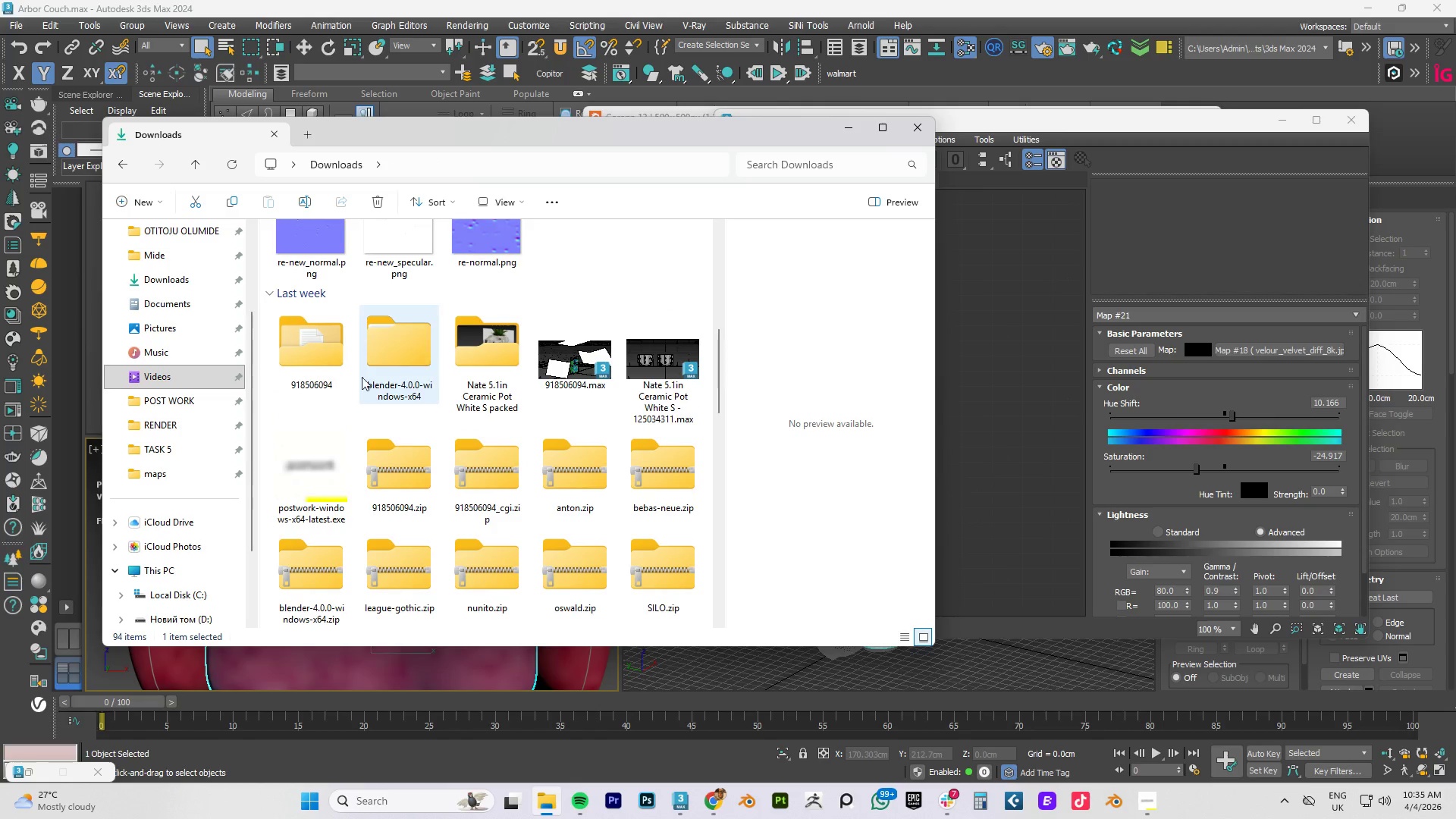 
left_click([160, 442])
 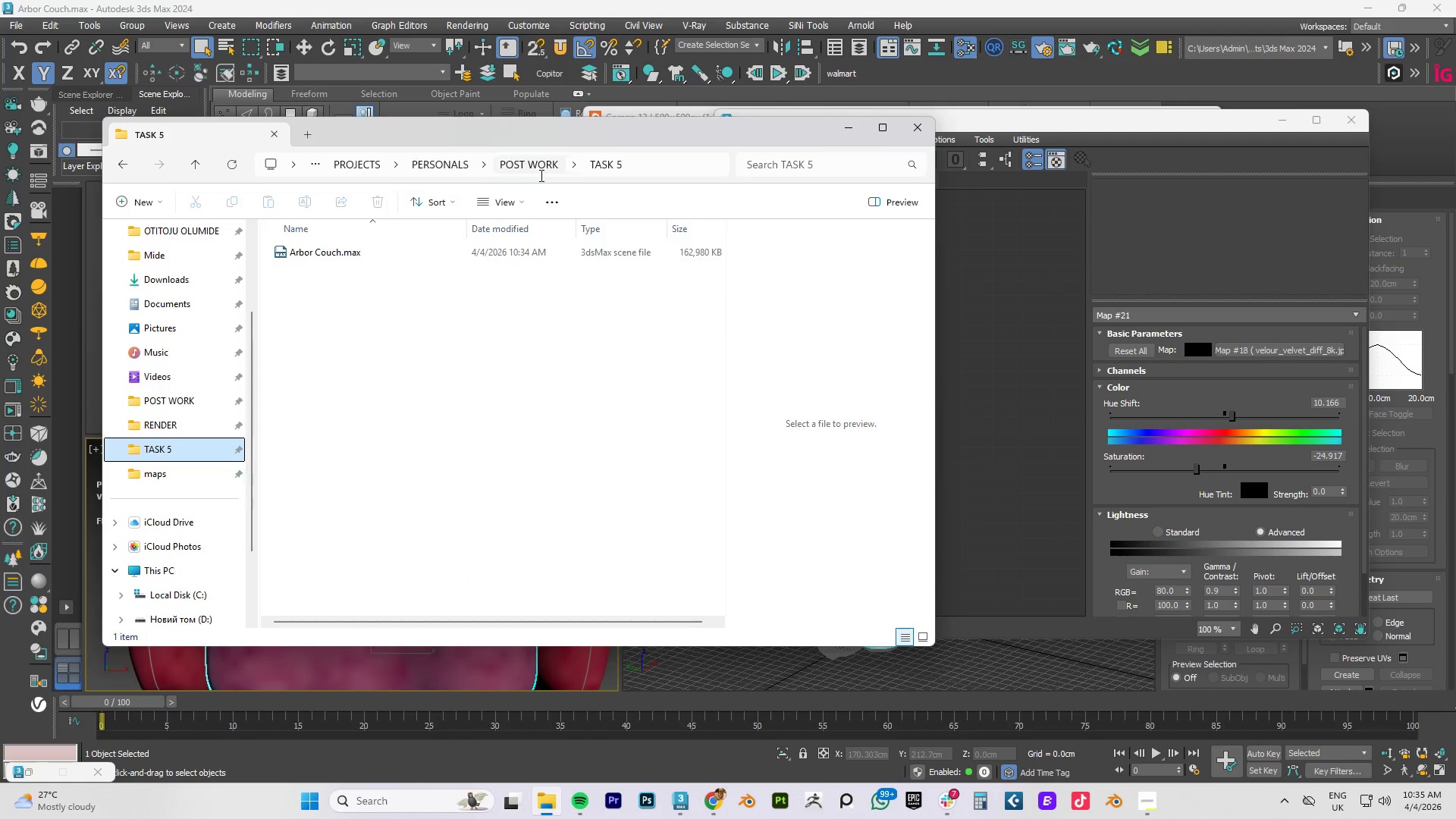 
left_click([538, 168])
 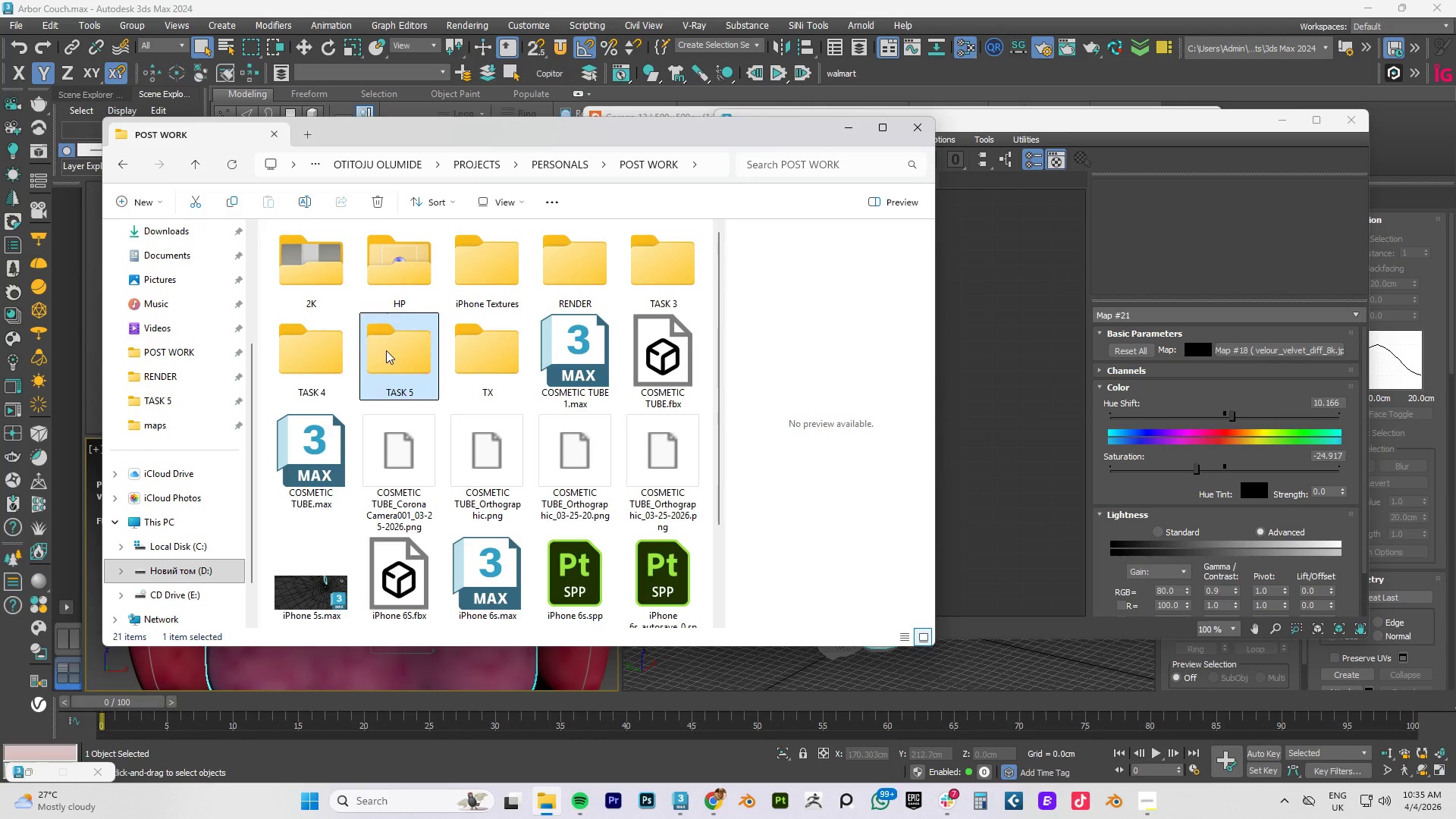 
double_click([322, 354])
 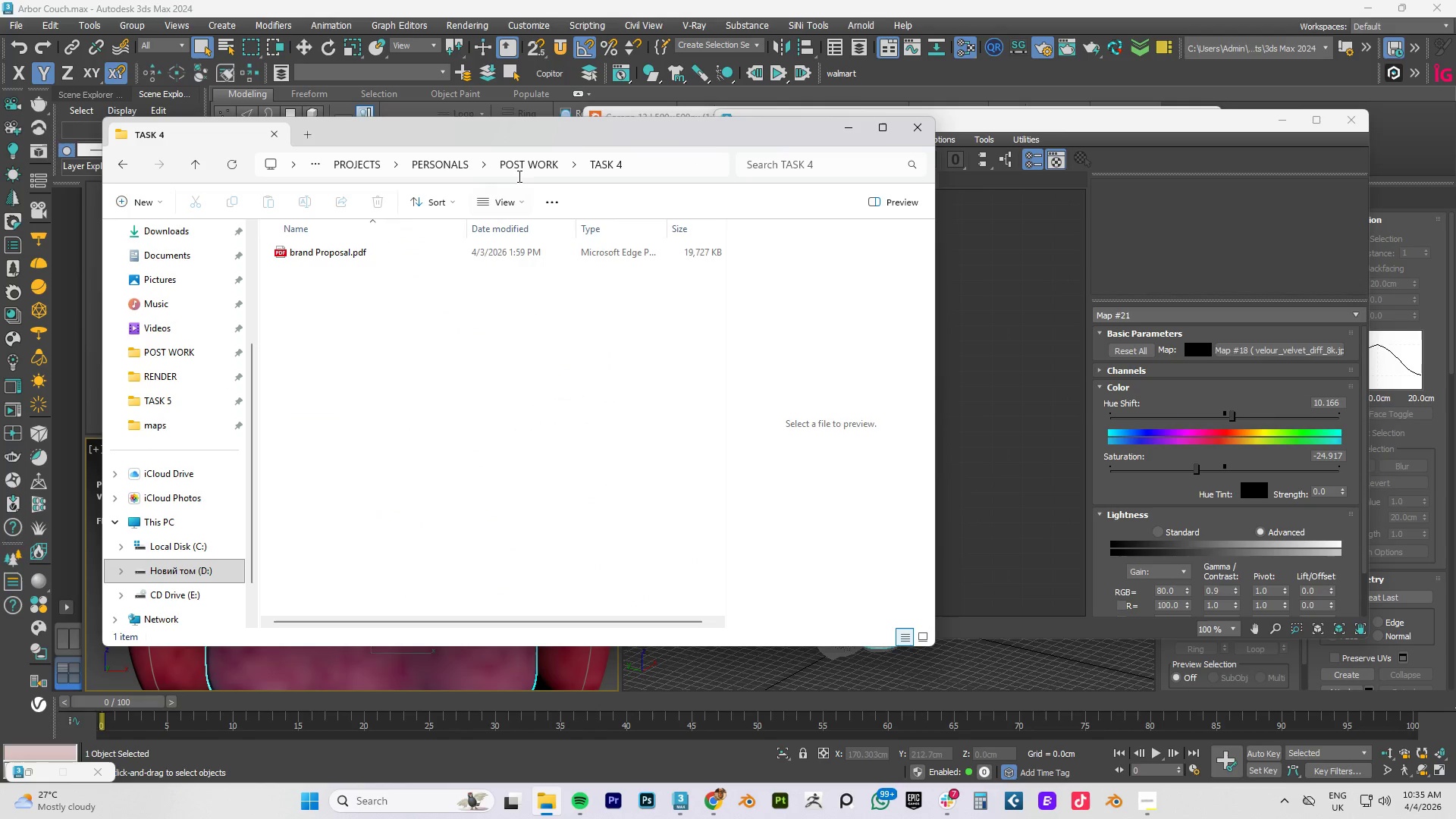 
left_click([525, 171])
 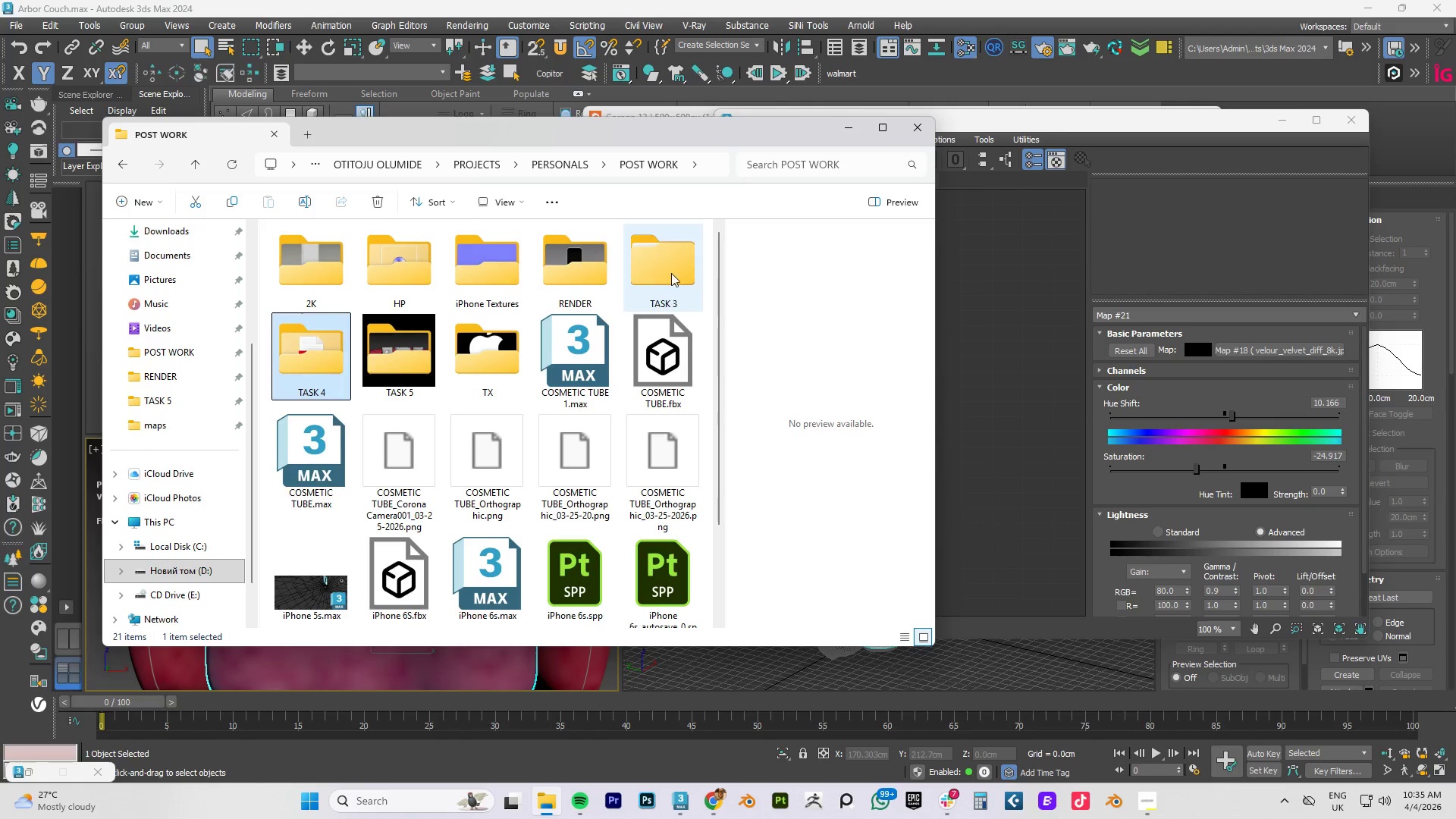 
double_click([671, 273])
 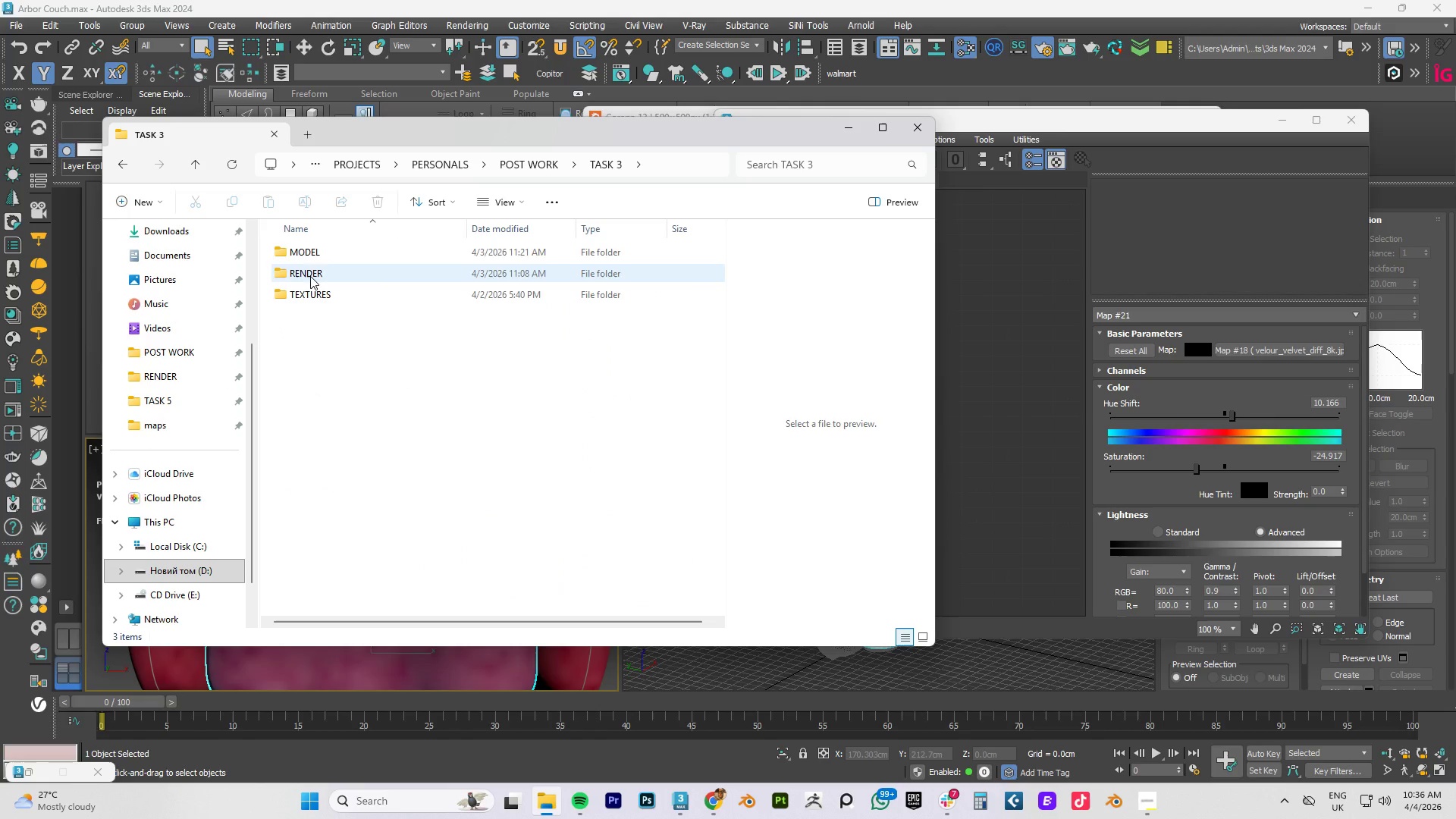 
double_click([310, 276])
 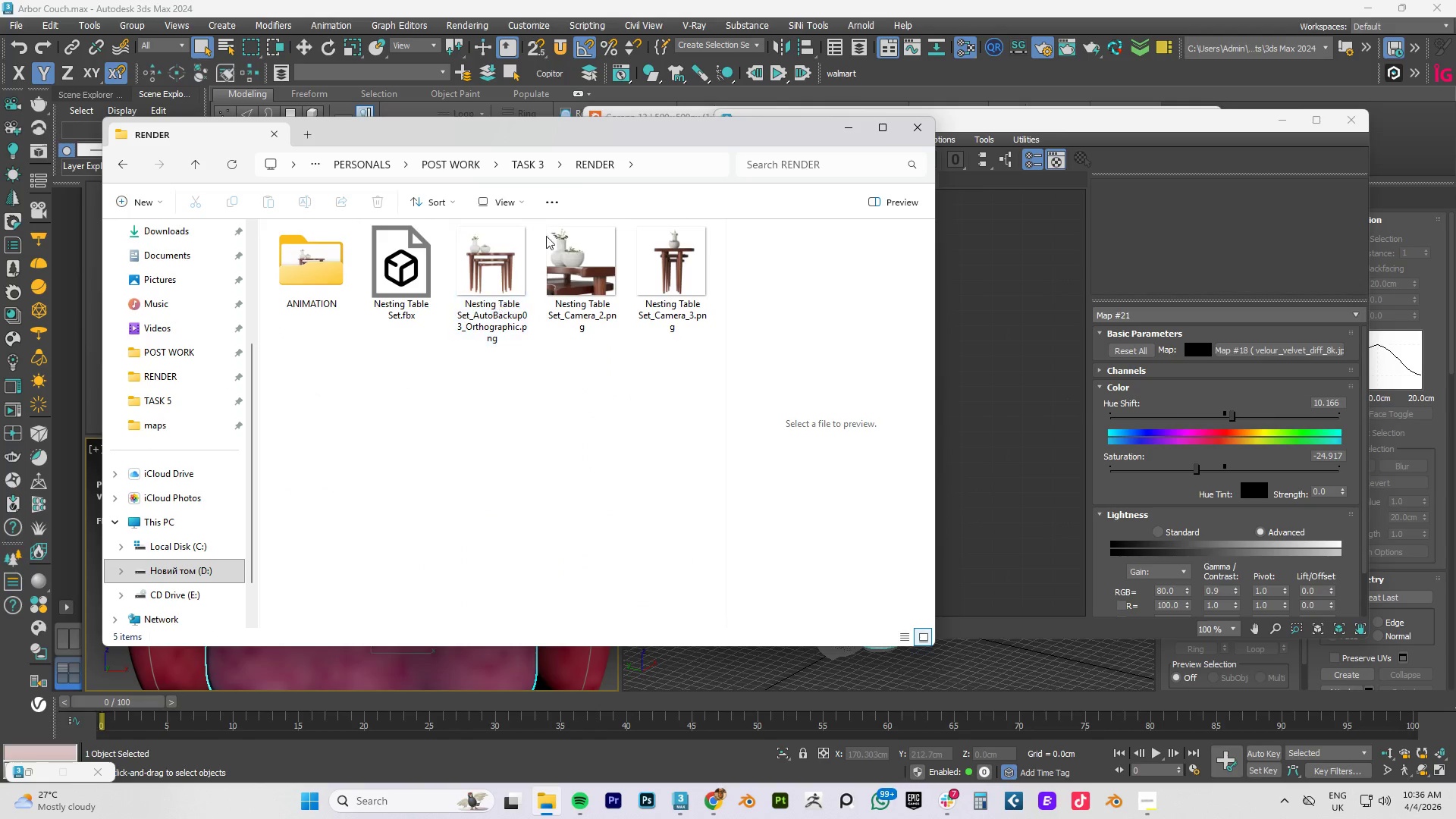 
left_click([526, 167])
 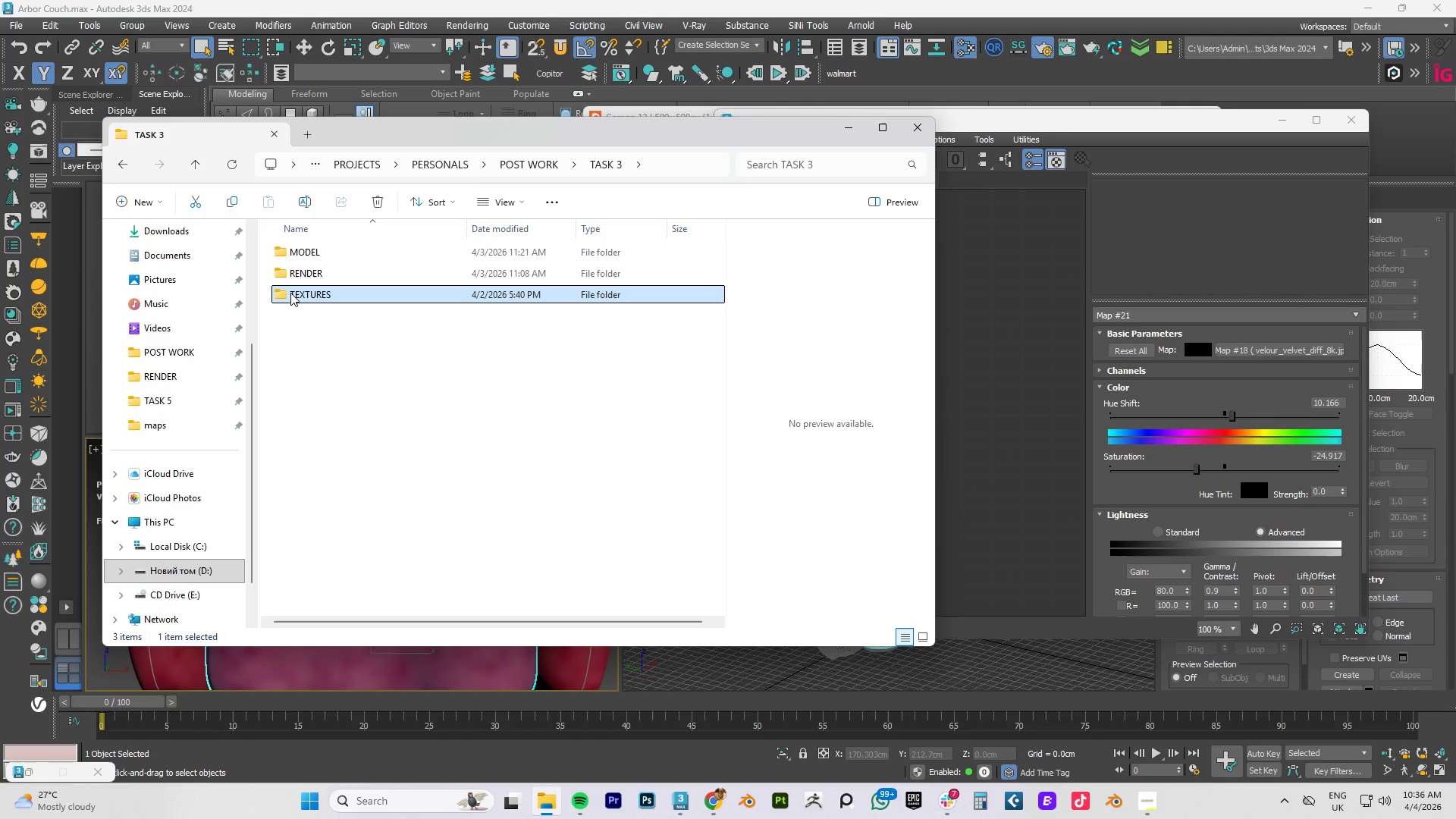 
double_click([290, 293])
 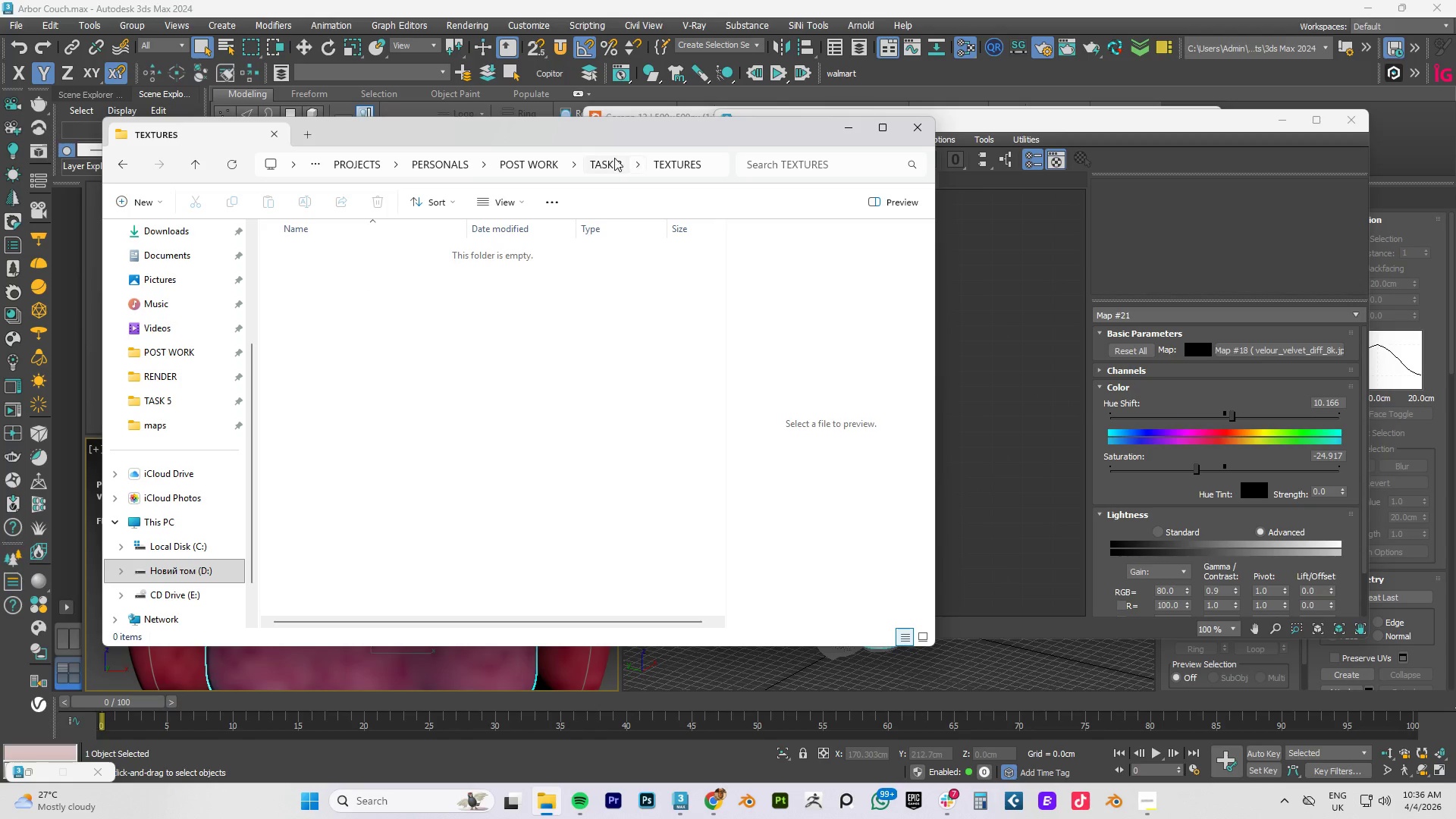 
left_click([601, 162])
 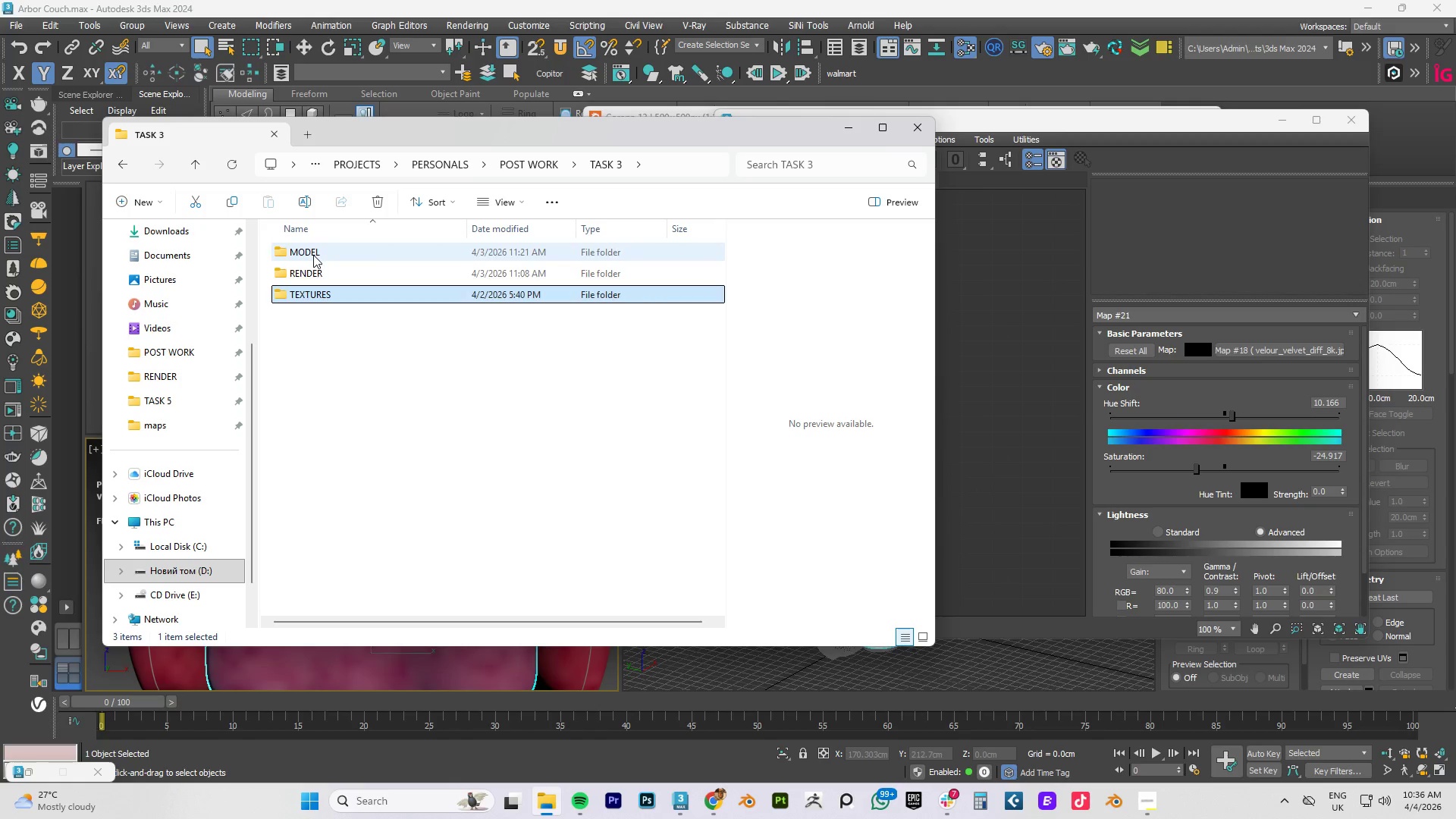 
double_click([313, 255])
 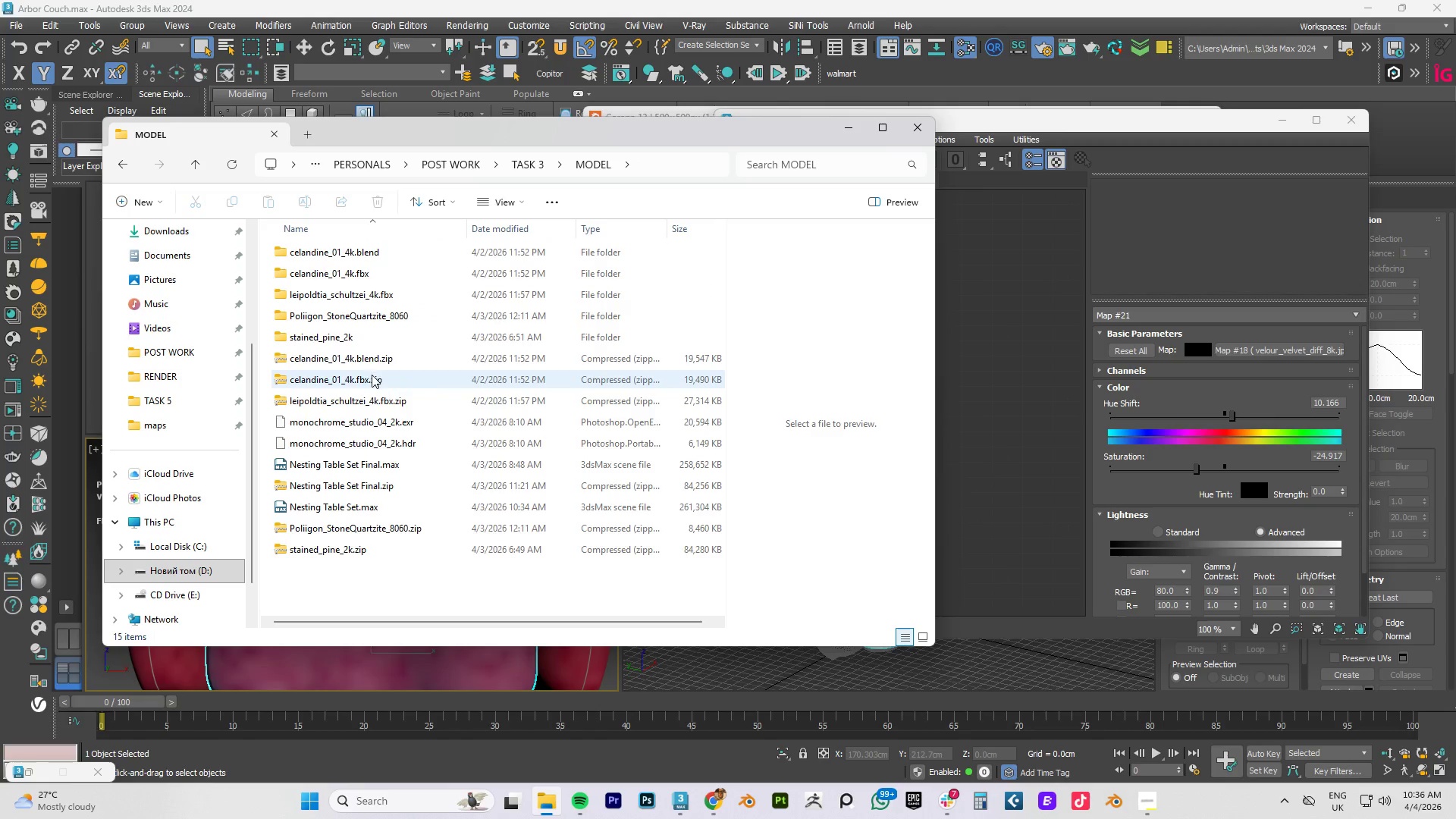 
wait(8.64)
 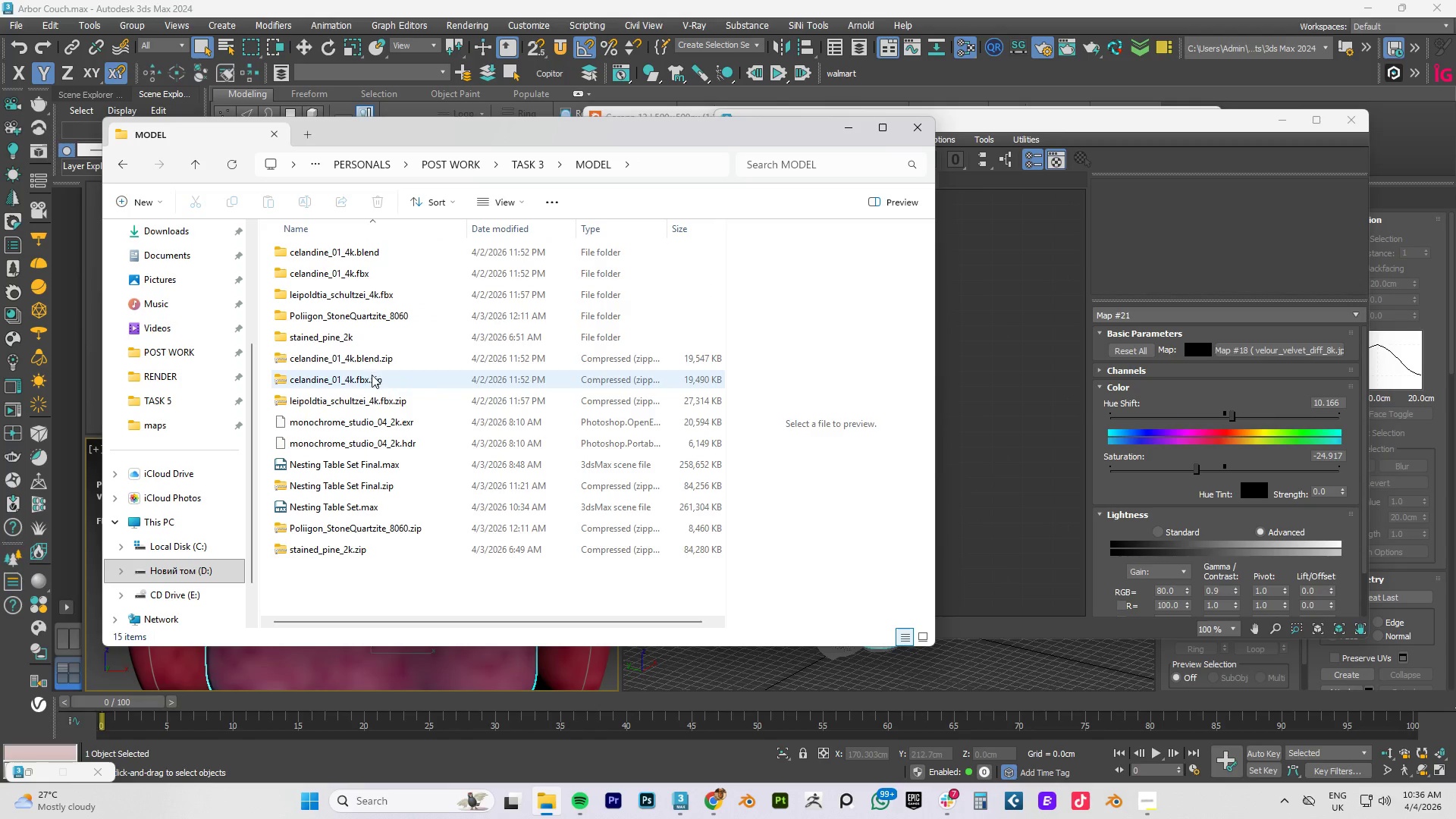 
left_click([359, 444])
 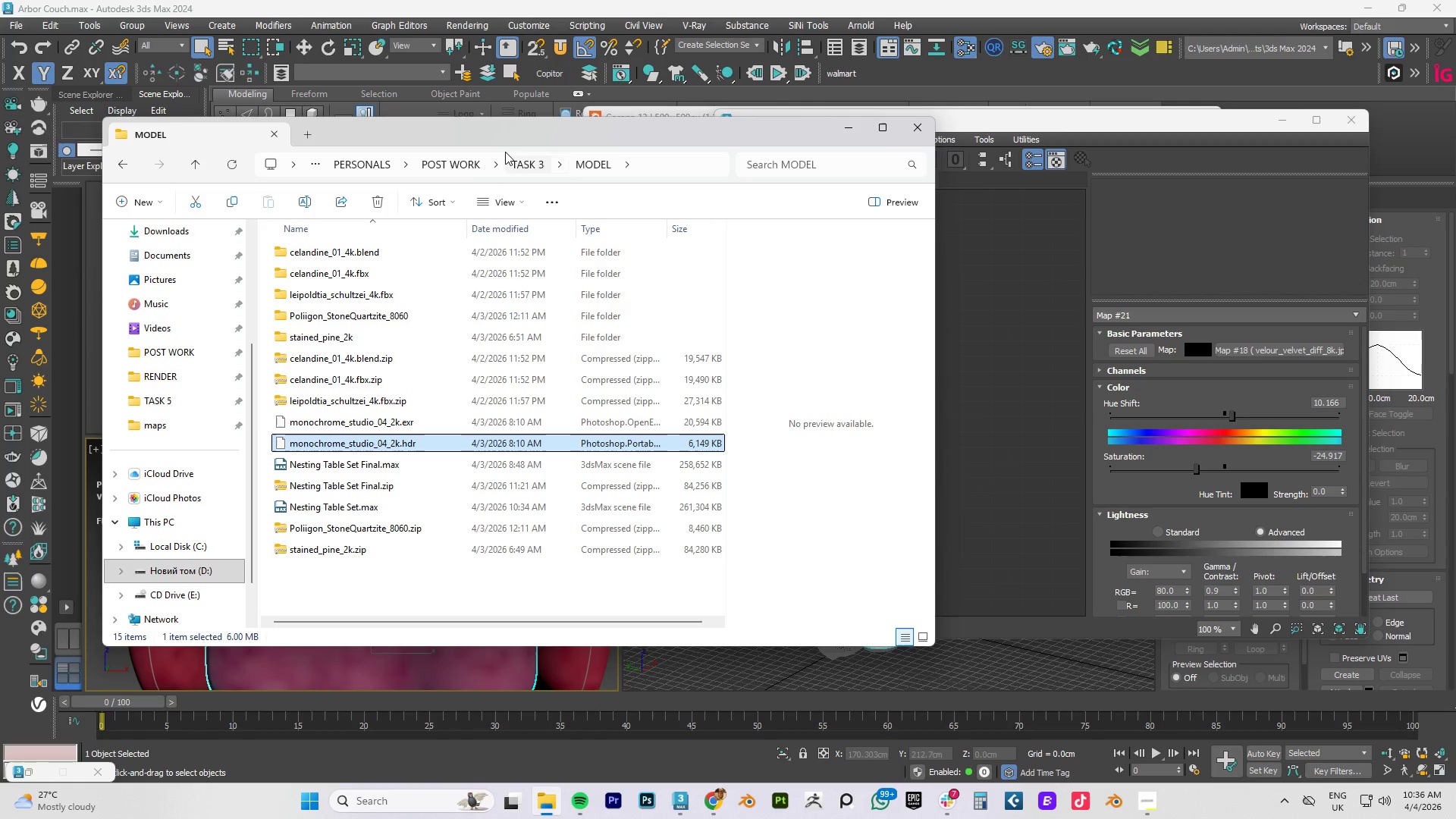 
left_click_drag(start_coordinate=[502, 140], to_coordinate=[333, 162])
 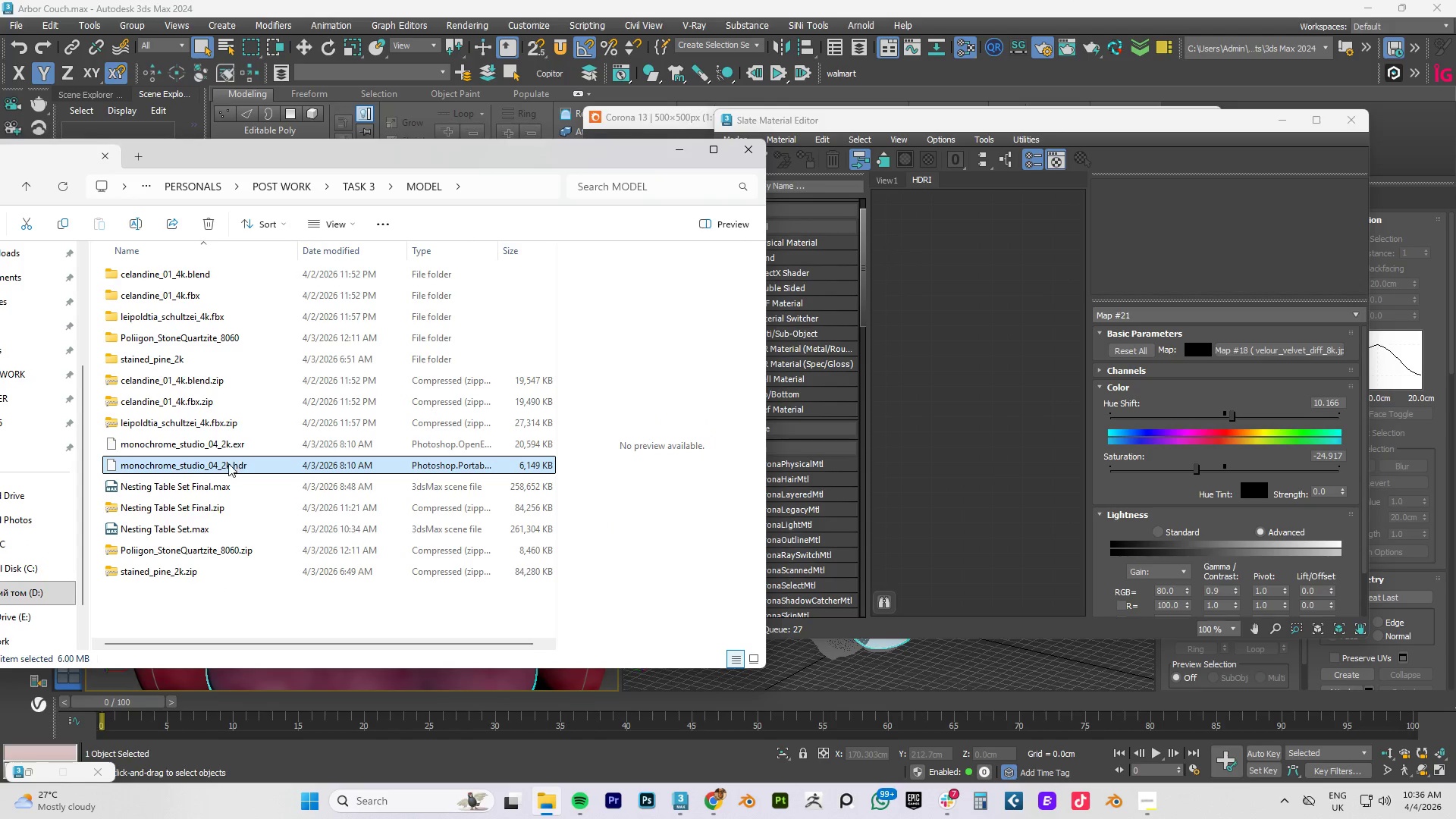 
left_click_drag(start_coordinate=[225, 466], to_coordinate=[928, 384])
 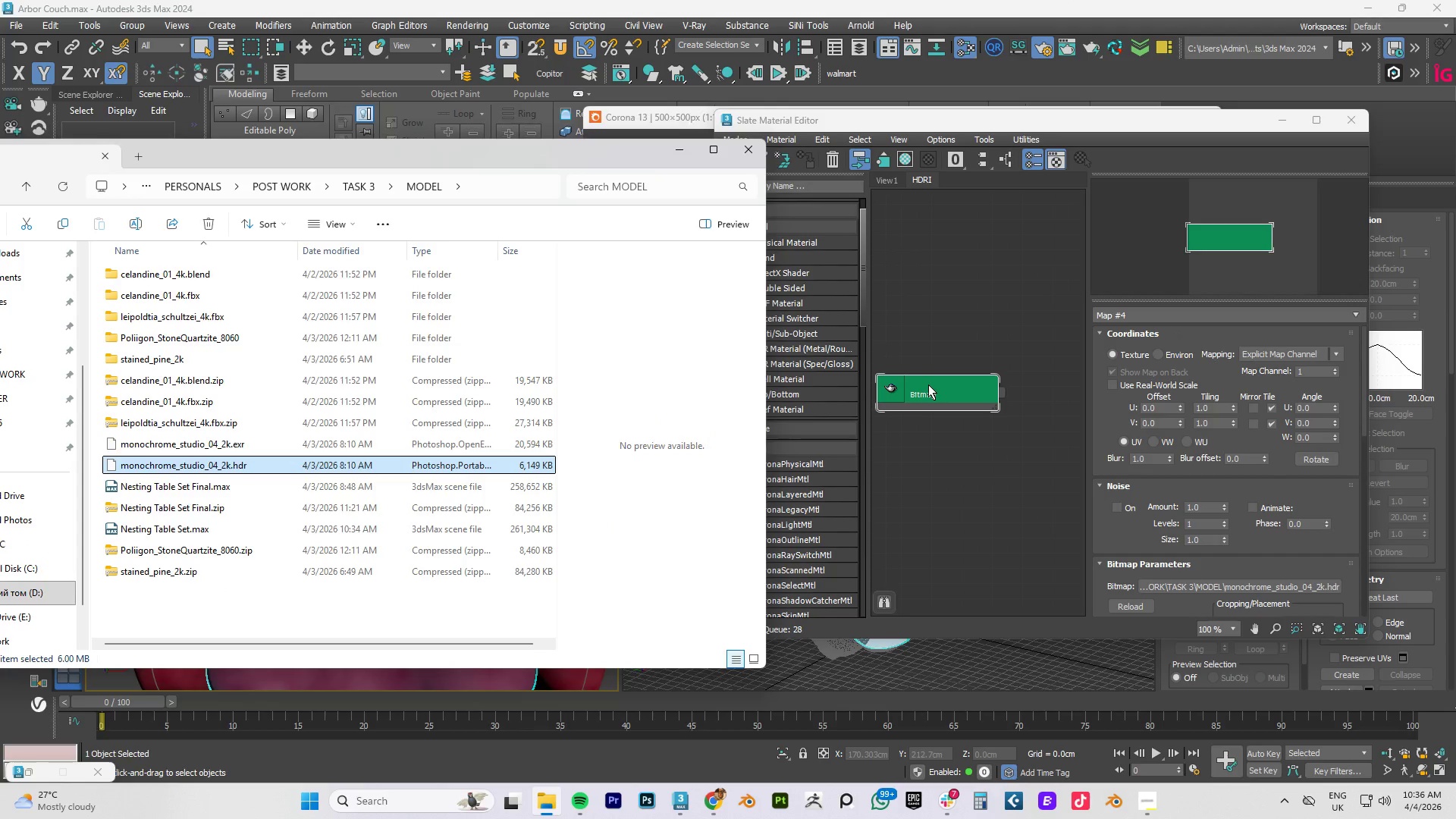 
left_click([928, 384])
 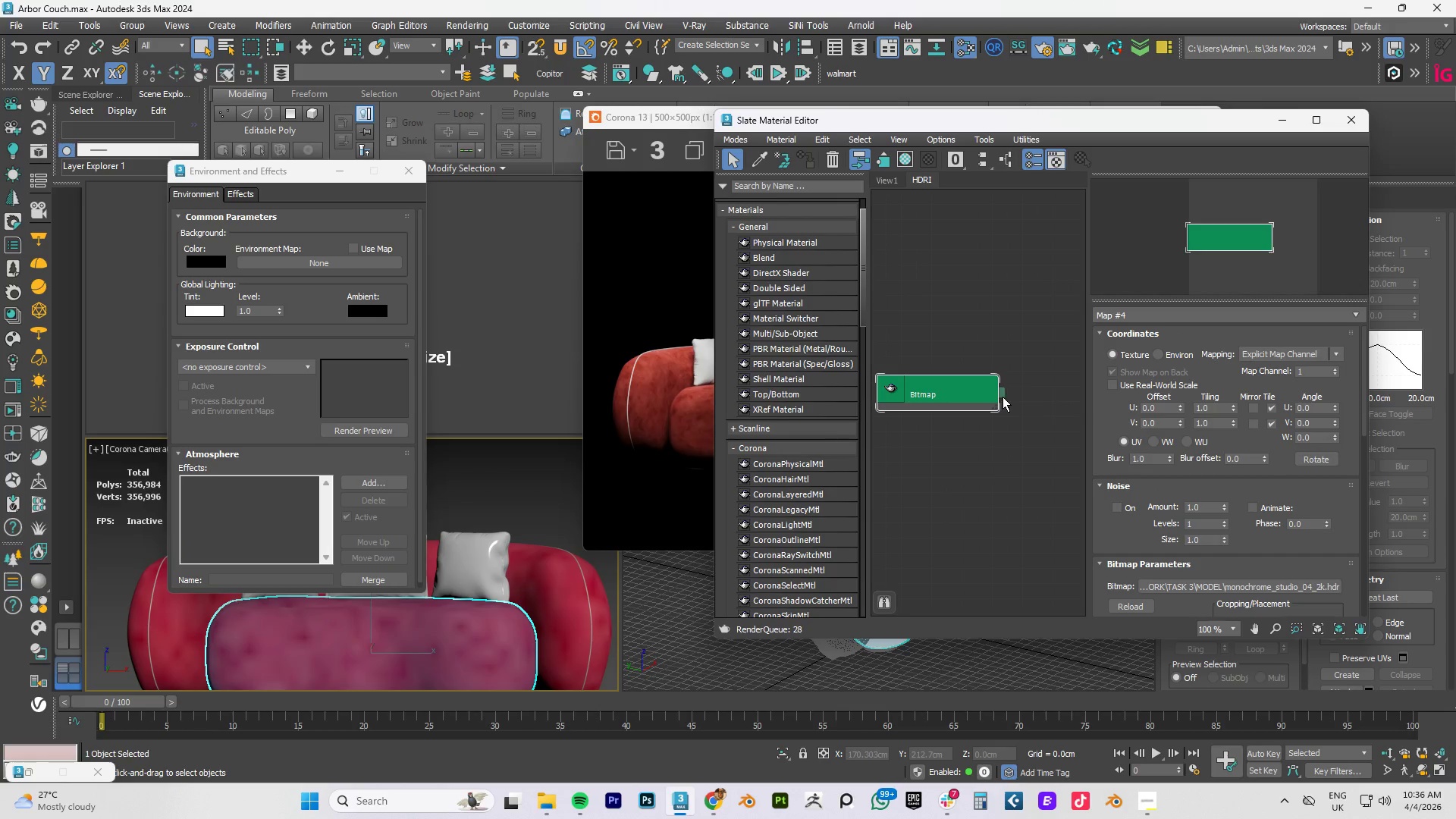 
left_click_drag(start_coordinate=[1003, 394], to_coordinate=[328, 259])
 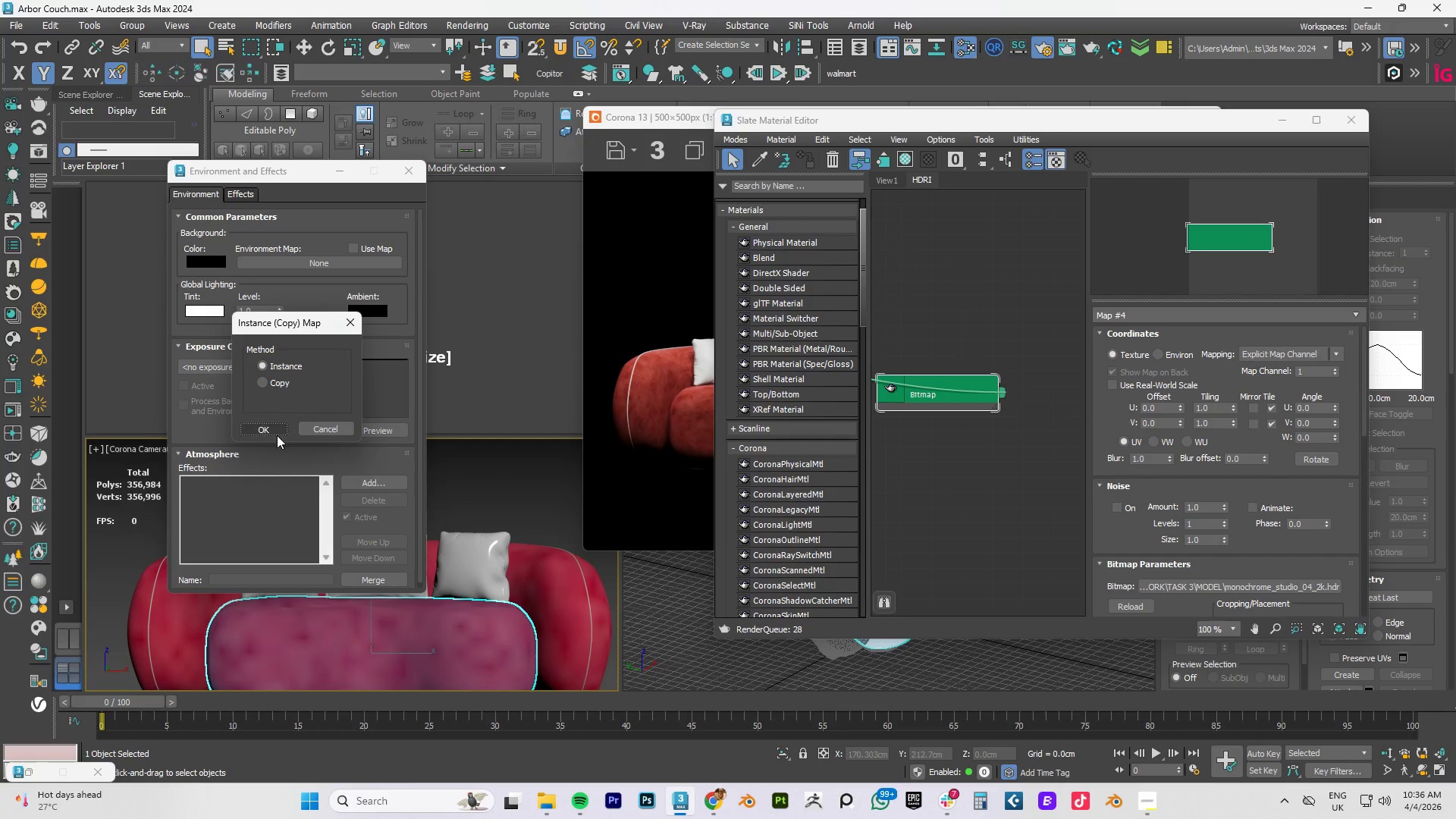 
left_click([262, 428])
 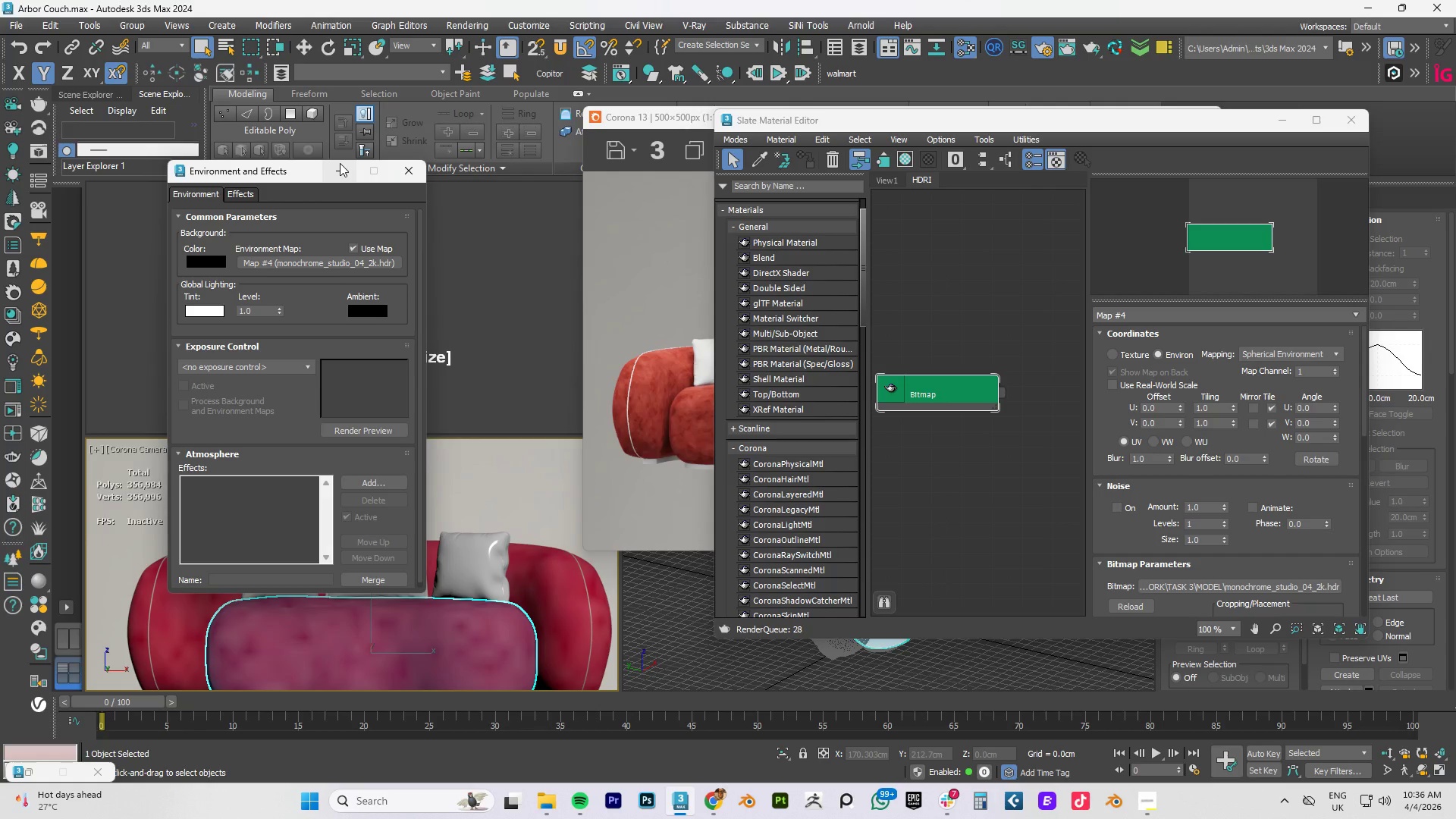 
left_click([340, 168])
 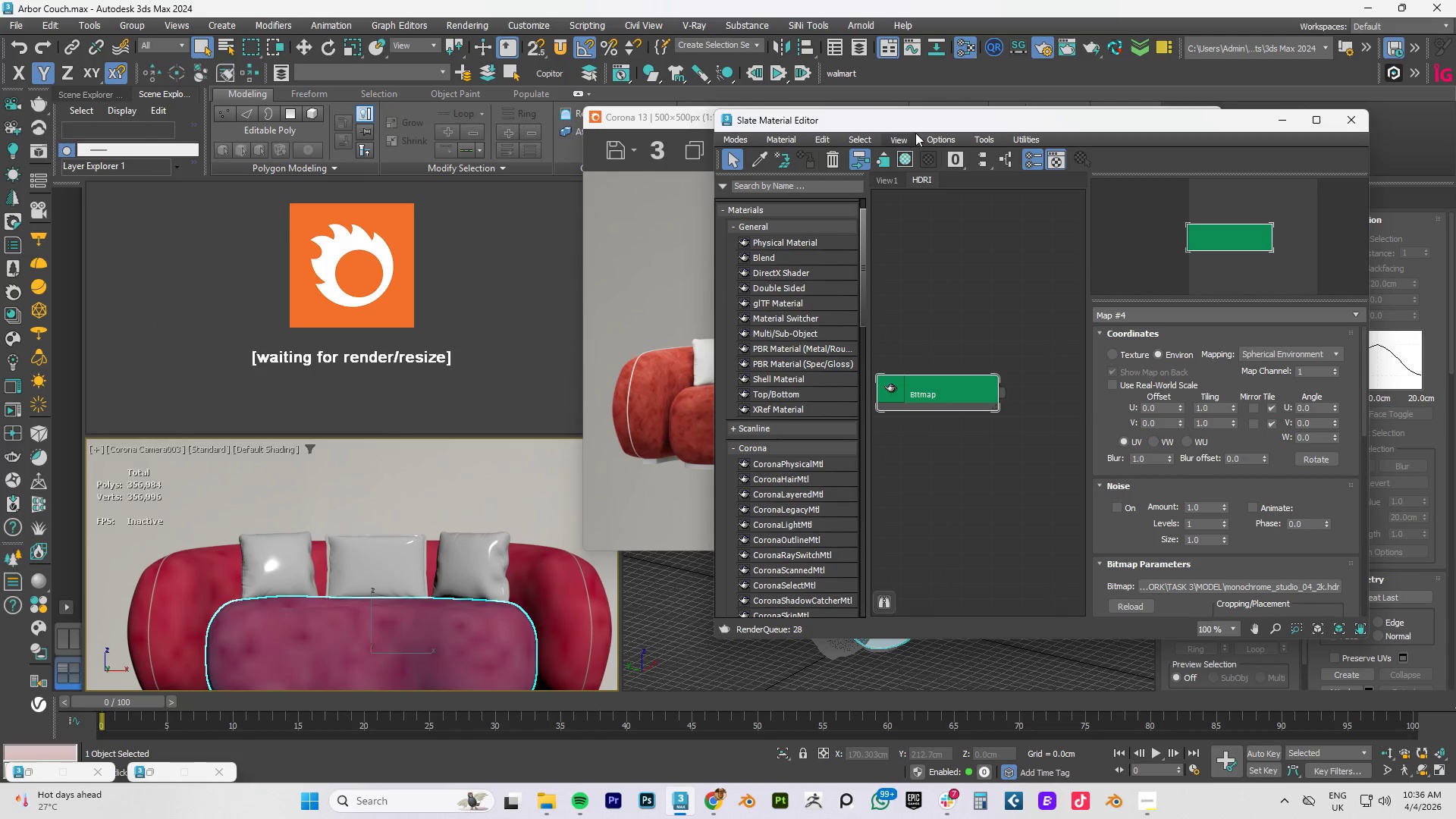 
left_click_drag(start_coordinate=[995, 121], to_coordinate=[251, 115])
 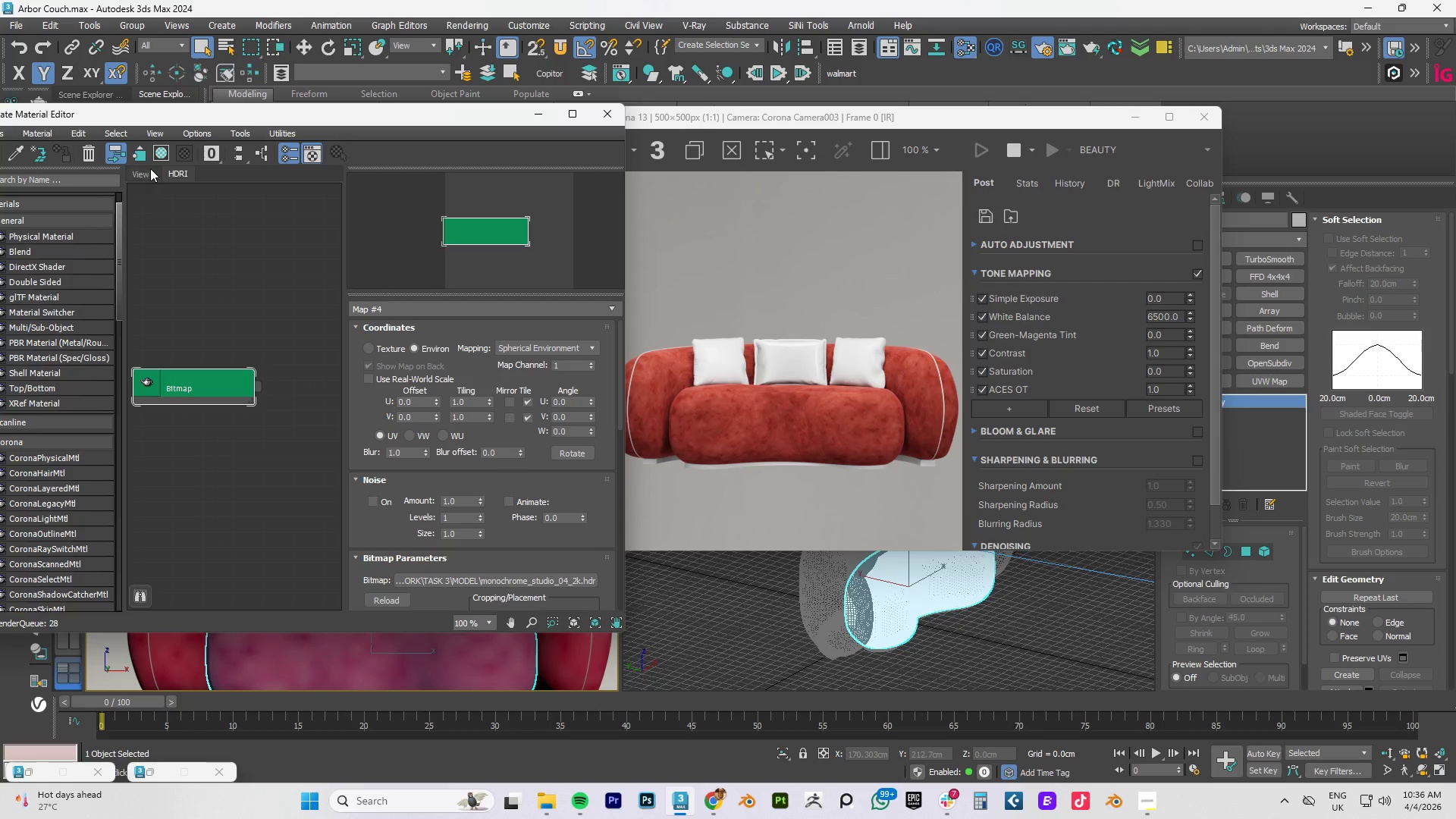 
left_click([150, 168])
 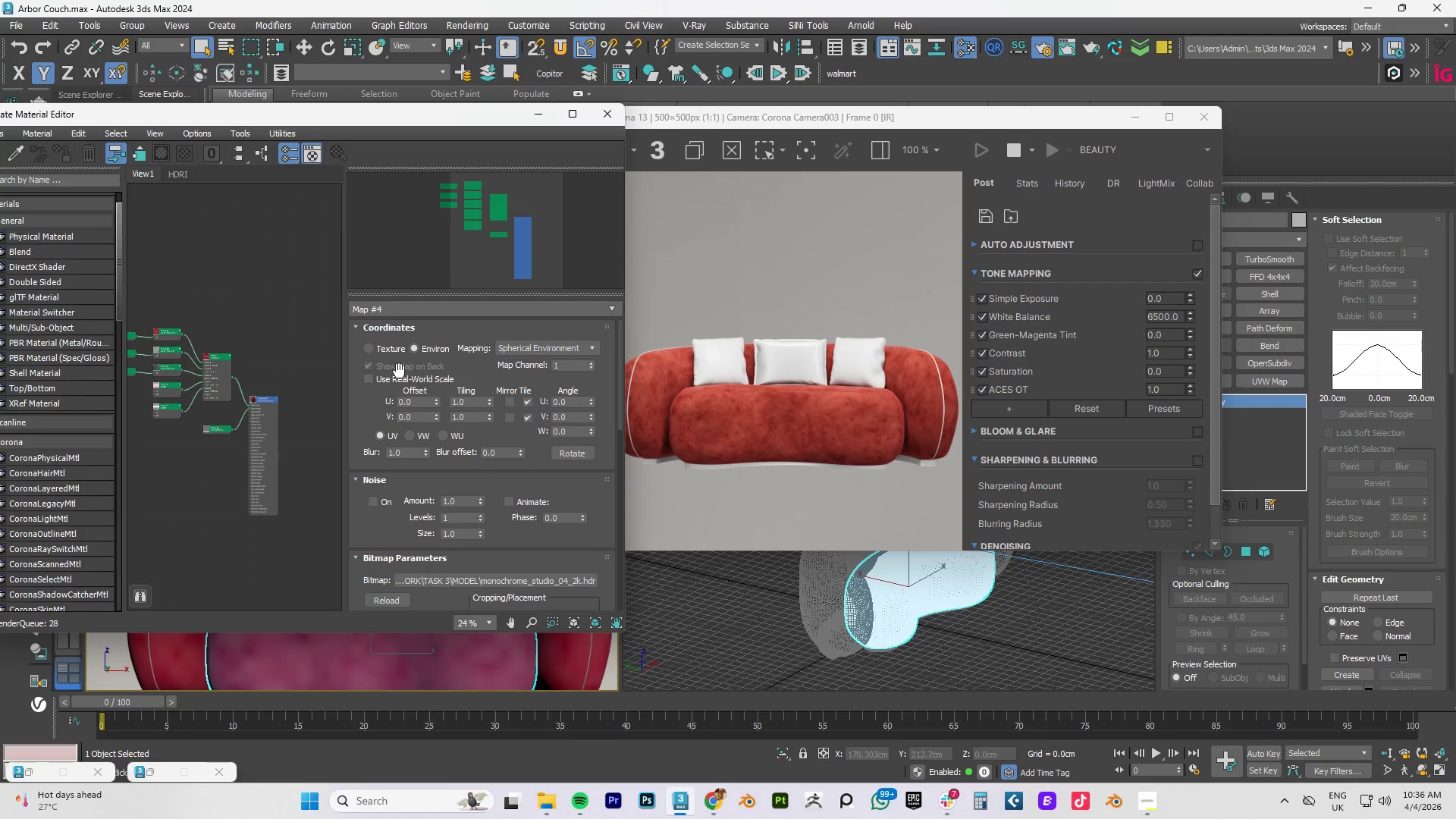 
scroll: coordinate [231, 403], scroll_direction: up, amount: 6.0
 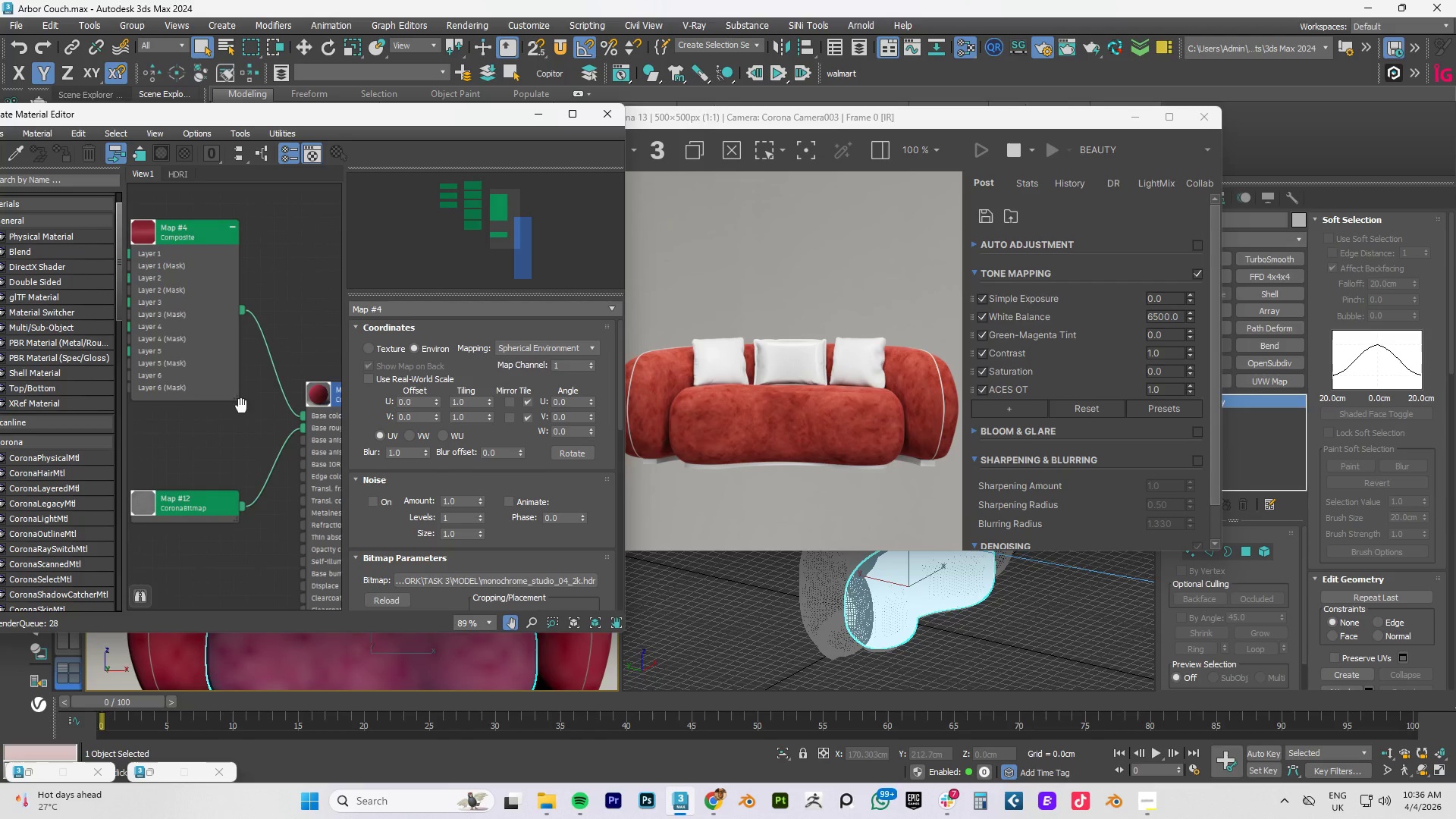 
scroll: coordinate [241, 406], scroll_direction: down, amount: 2.0
 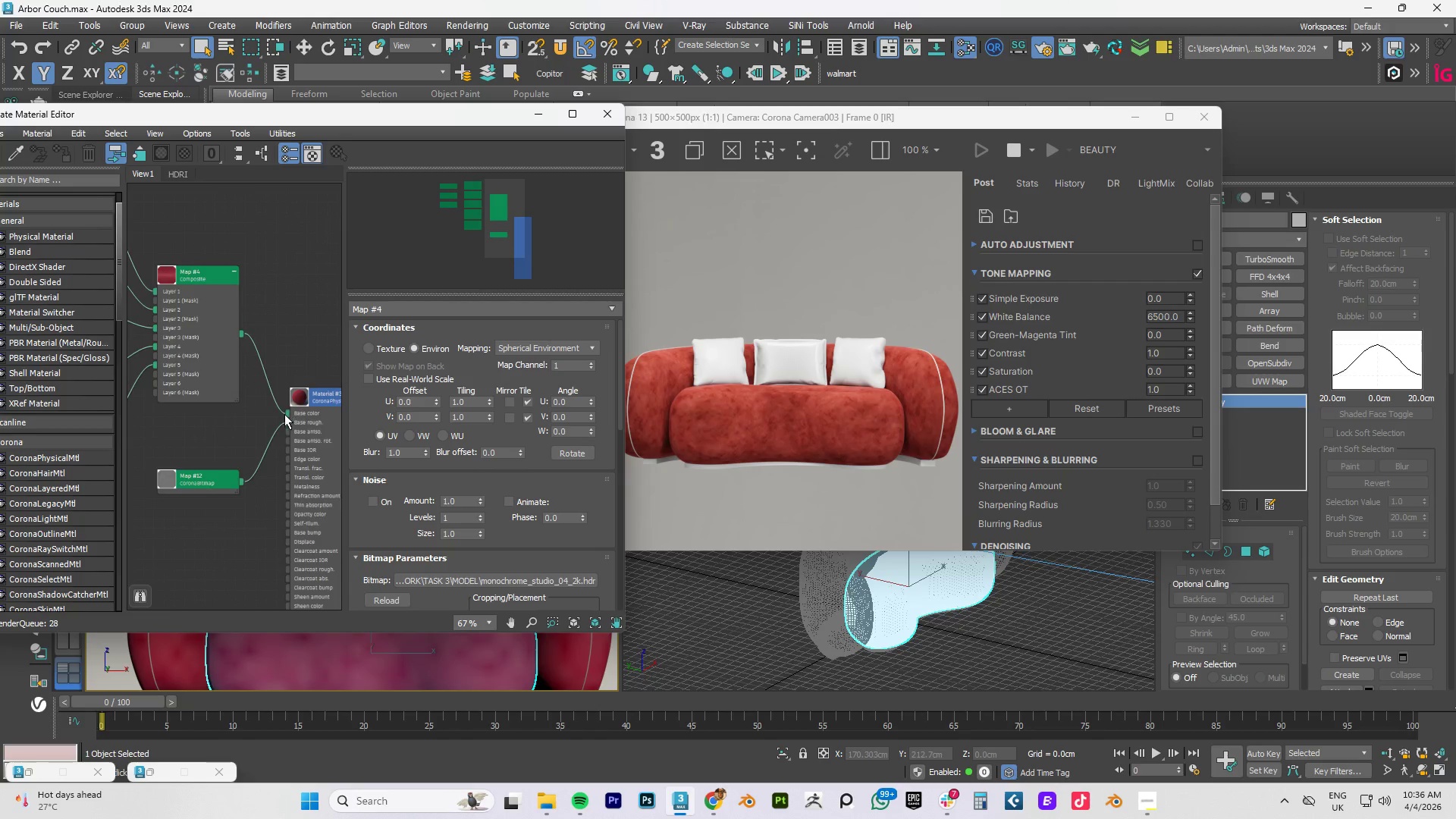 
scroll: coordinate [284, 414], scroll_direction: up, amount: 4.0
 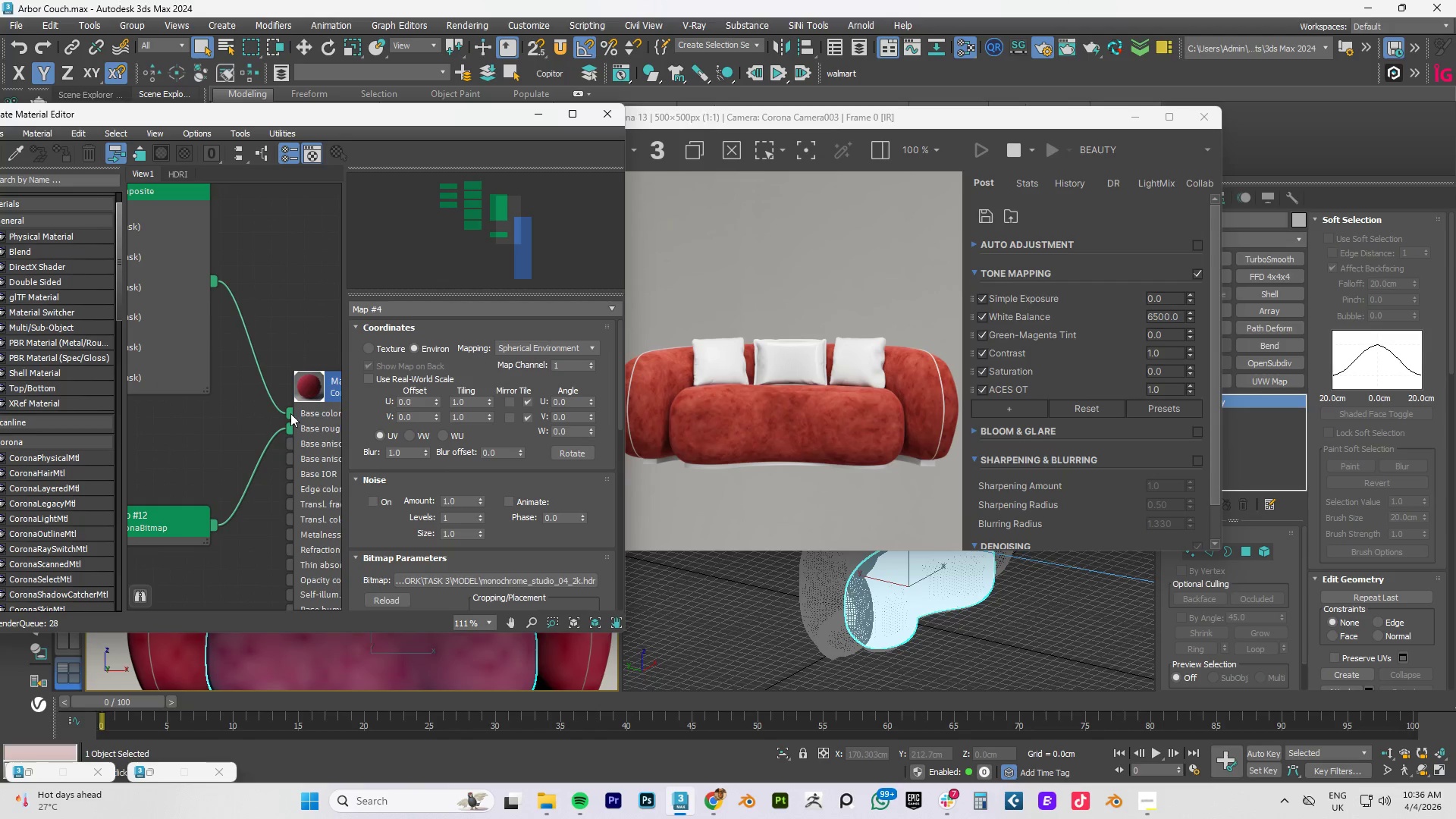 
left_click_drag(start_coordinate=[290, 413], to_coordinate=[252, 412])
 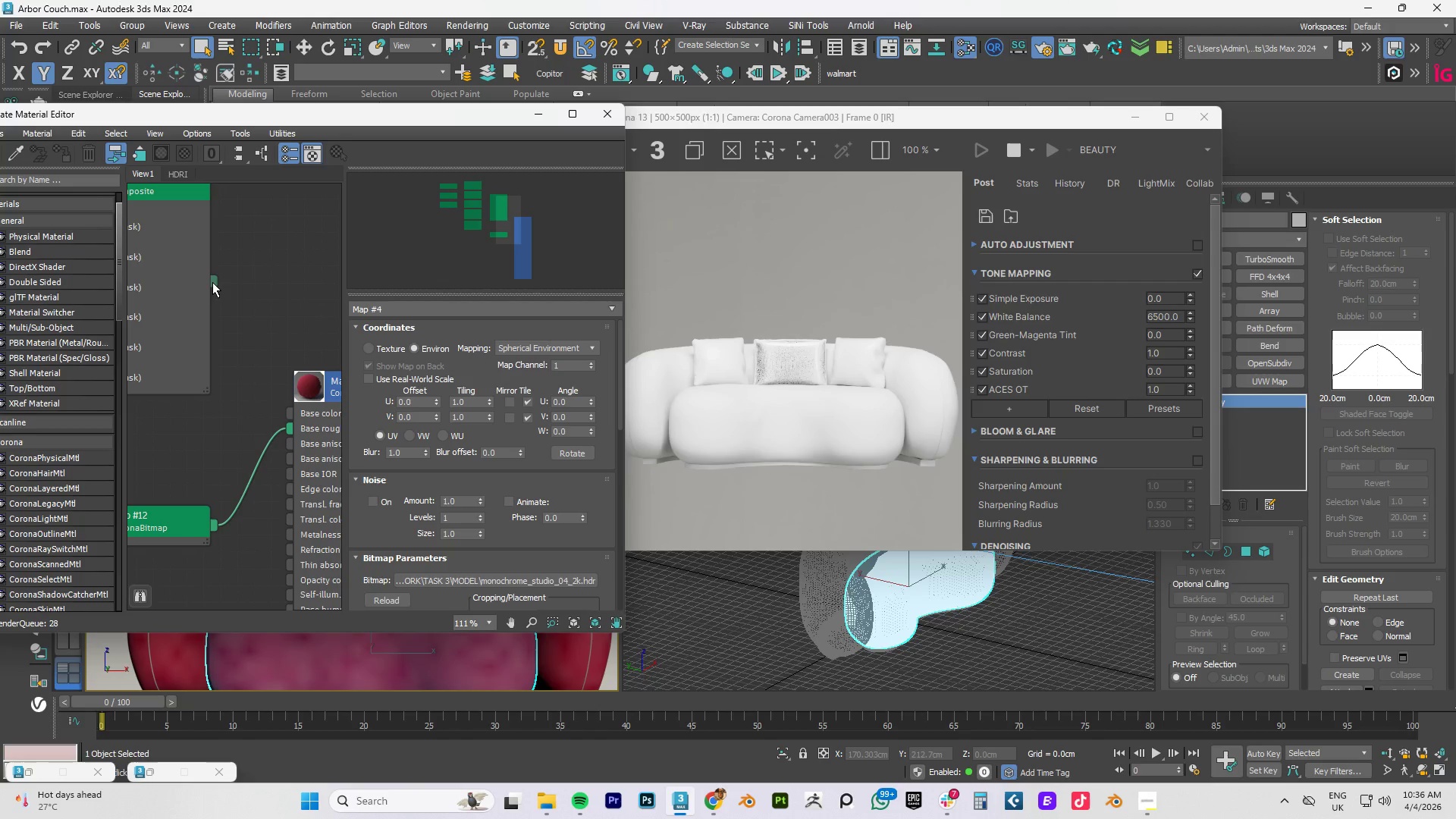 
left_click_drag(start_coordinate=[212, 282], to_coordinate=[256, 333])
 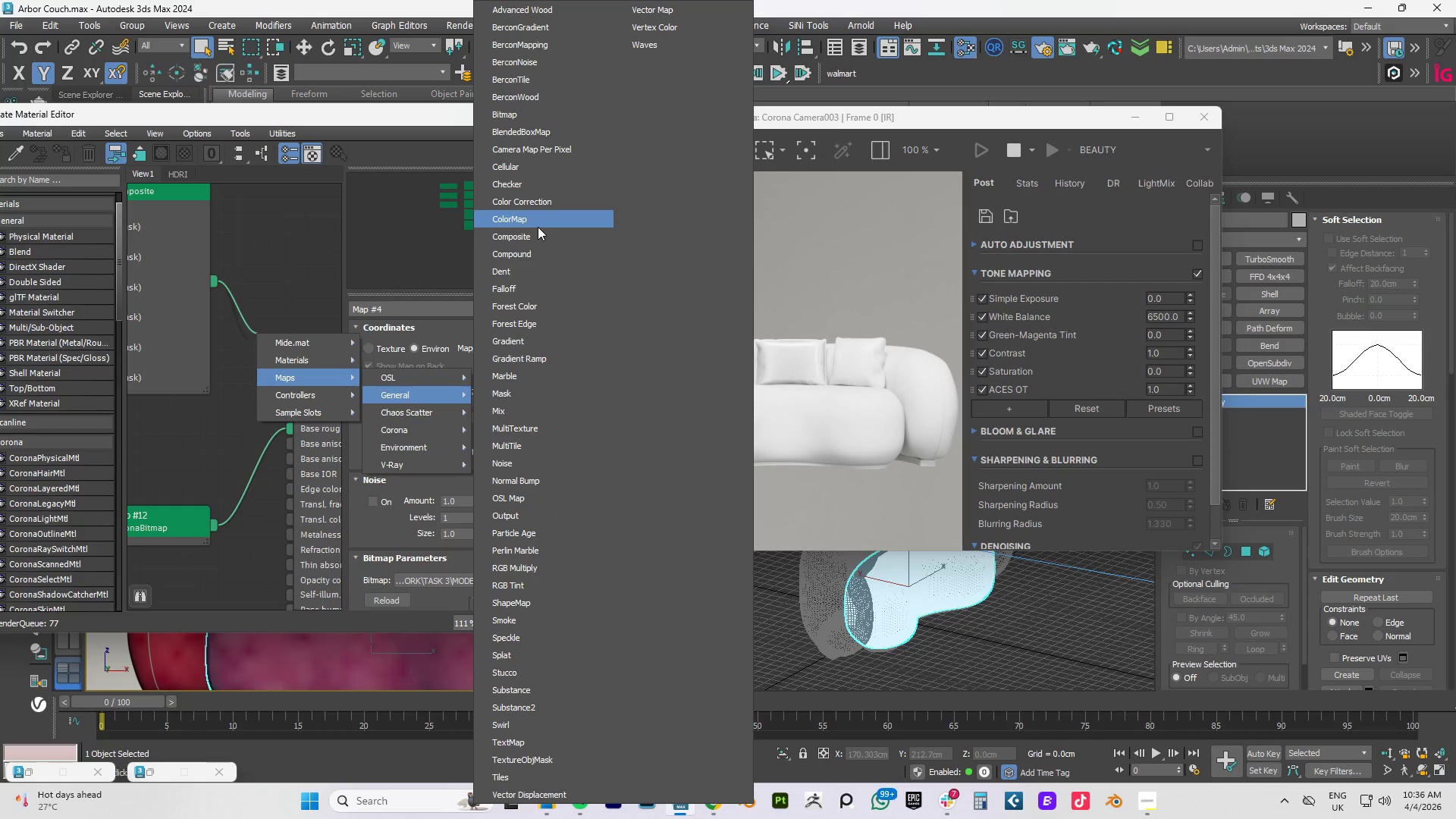 
left_click([538, 224])
 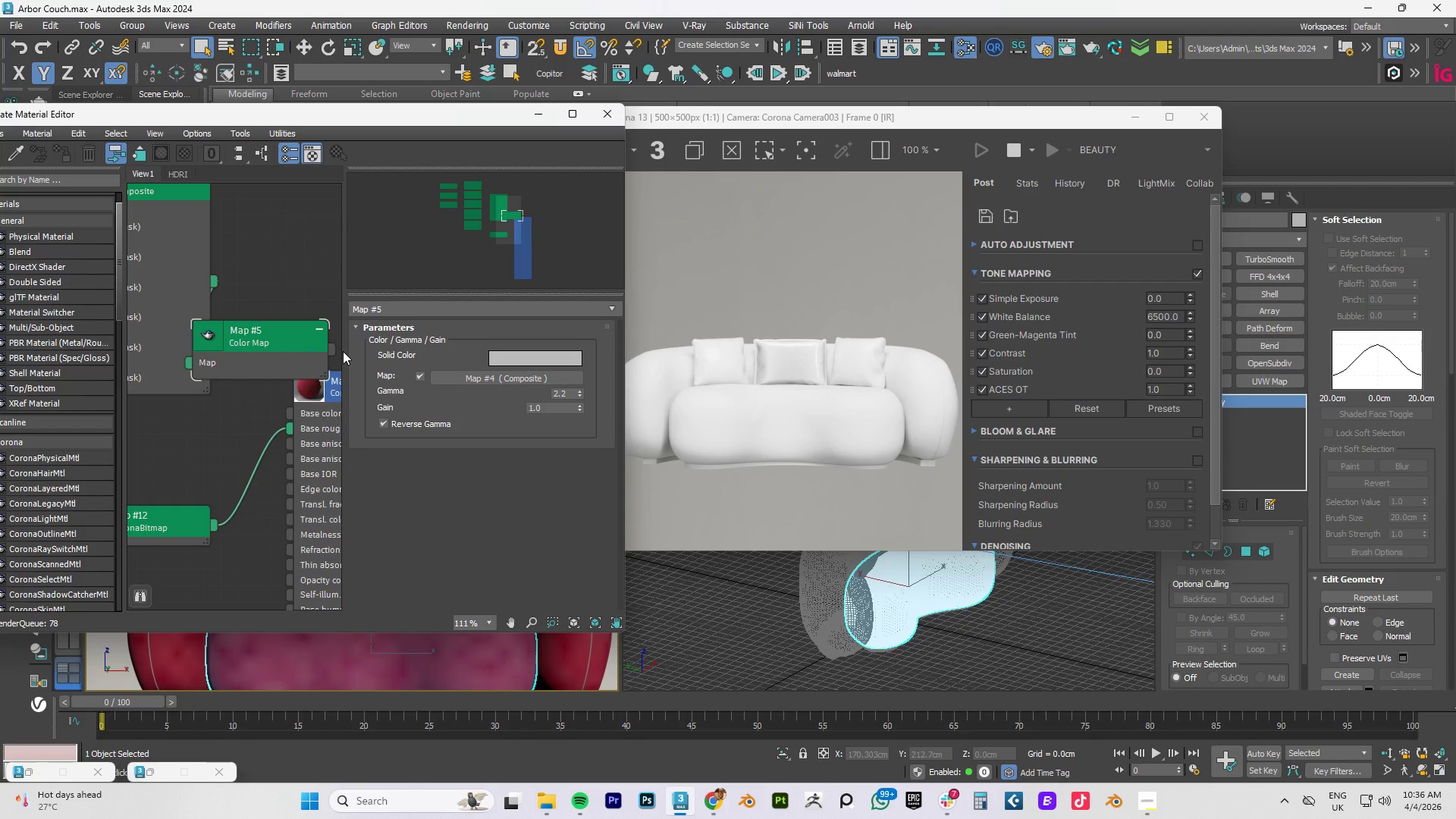 
left_click_drag(start_coordinate=[332, 348], to_coordinate=[290, 413])
 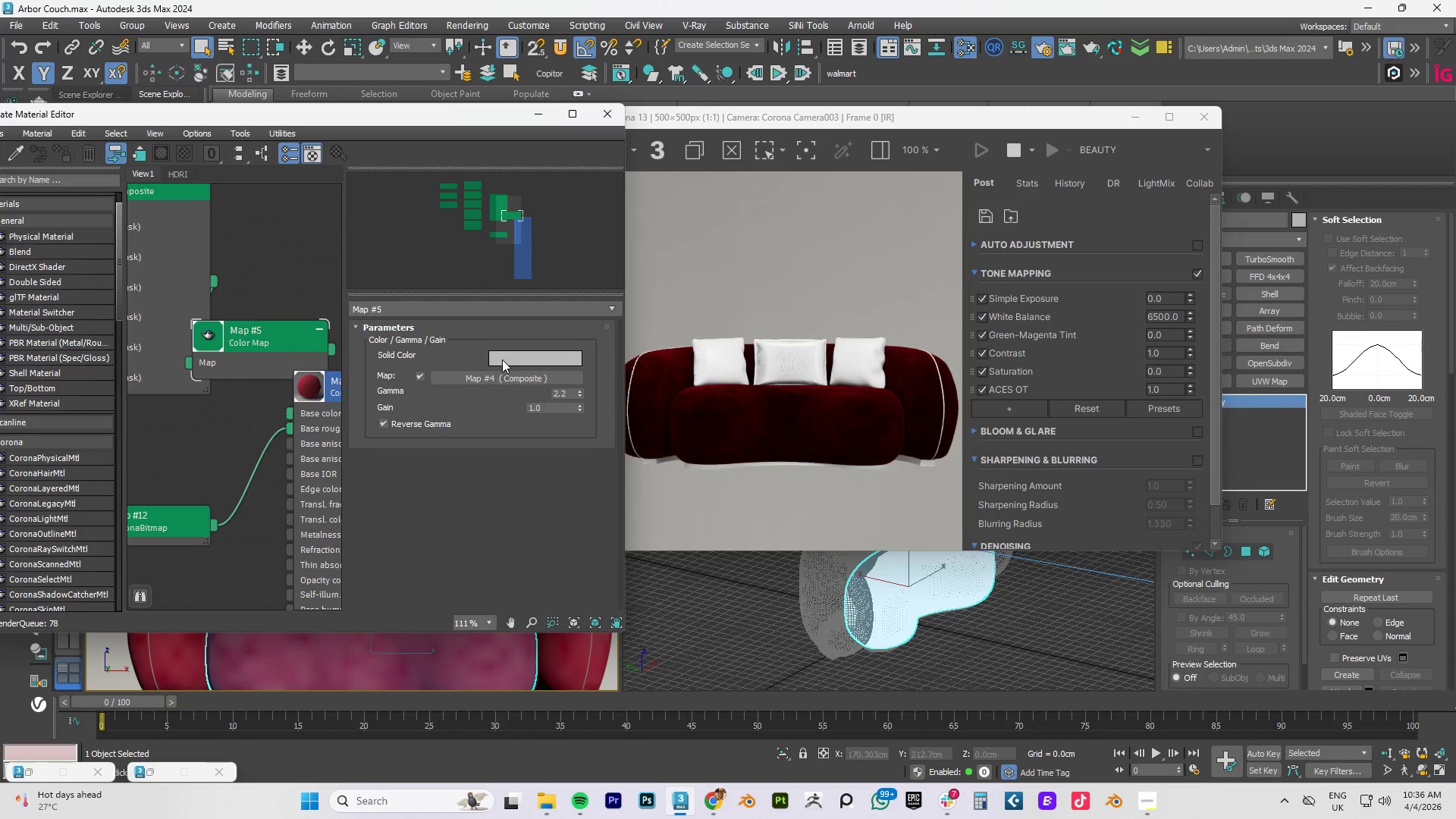 
left_click([502, 359])
 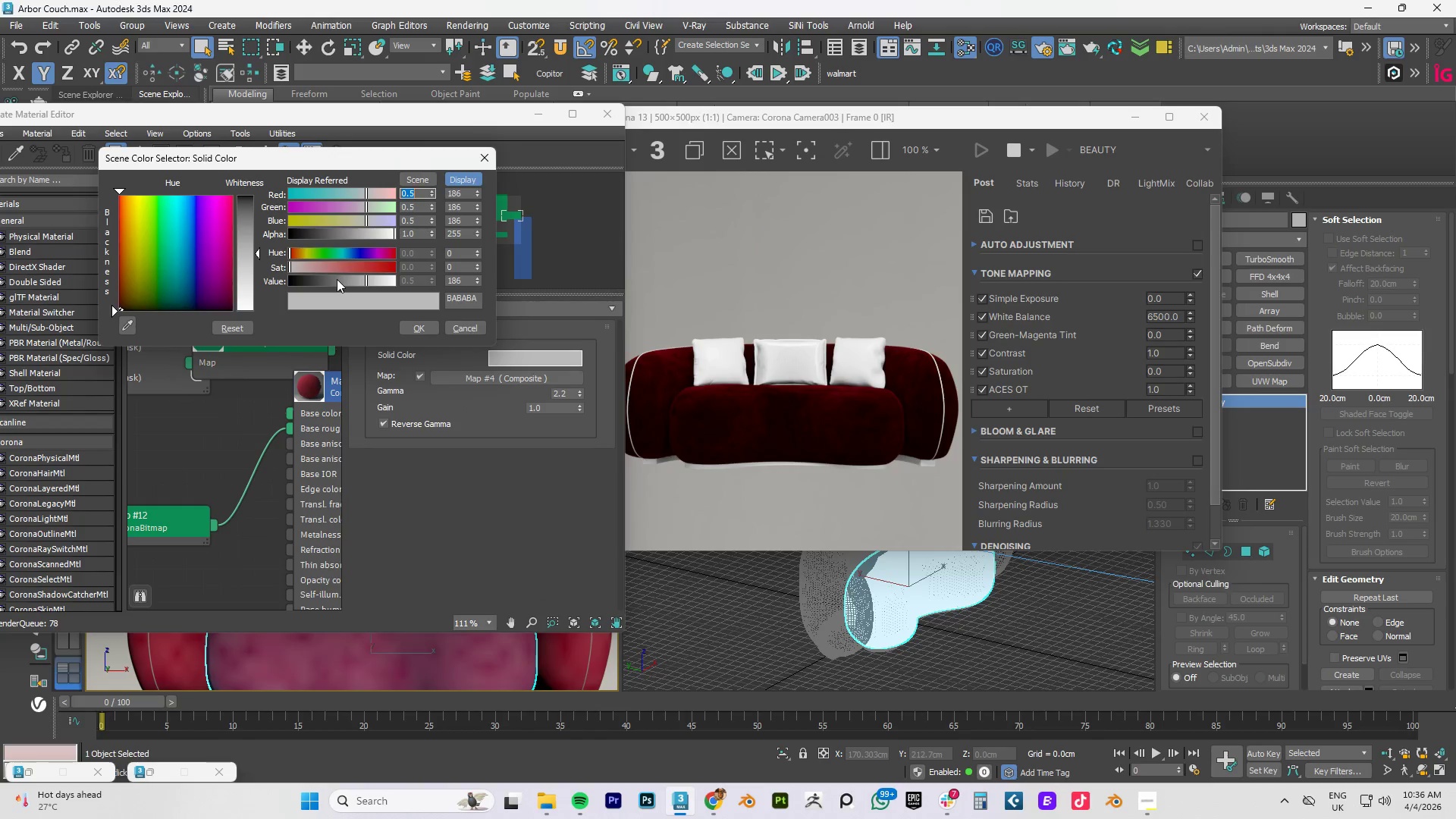 
left_click_drag(start_coordinate=[342, 266], to_coordinate=[319, 270])
 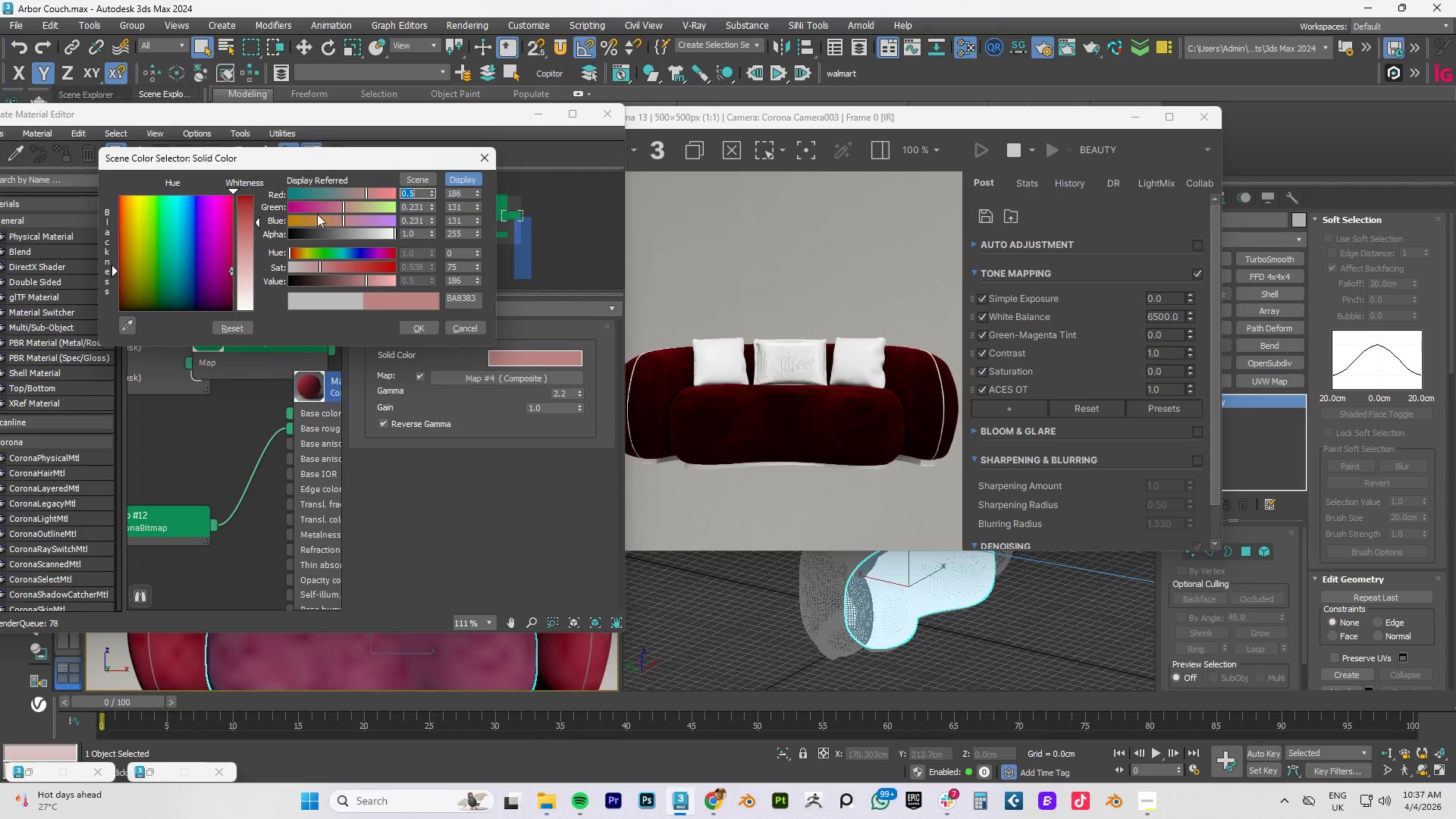 
left_click_drag(start_coordinate=[311, 217], to_coordinate=[300, 224])
 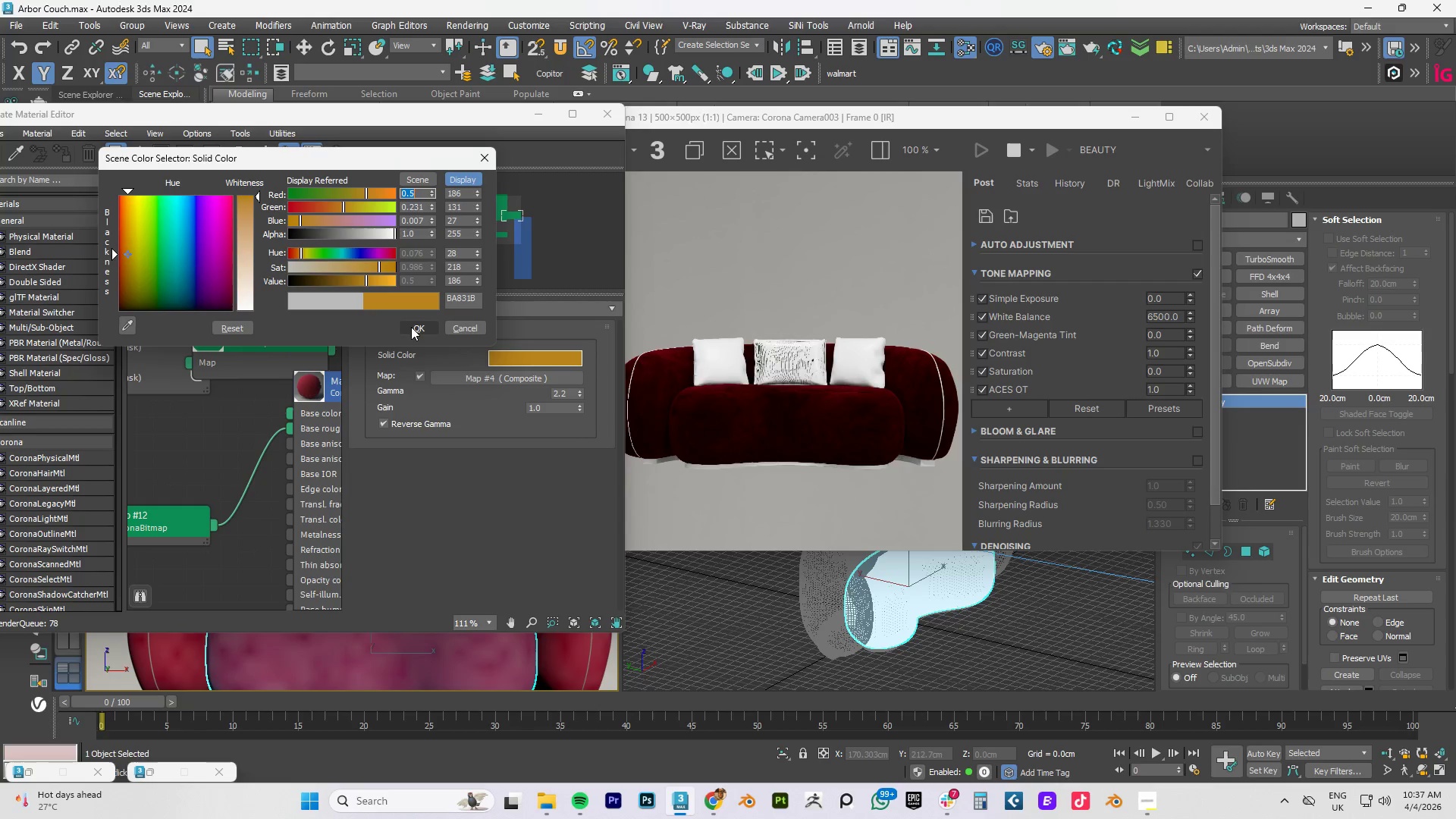 
left_click([413, 327])
 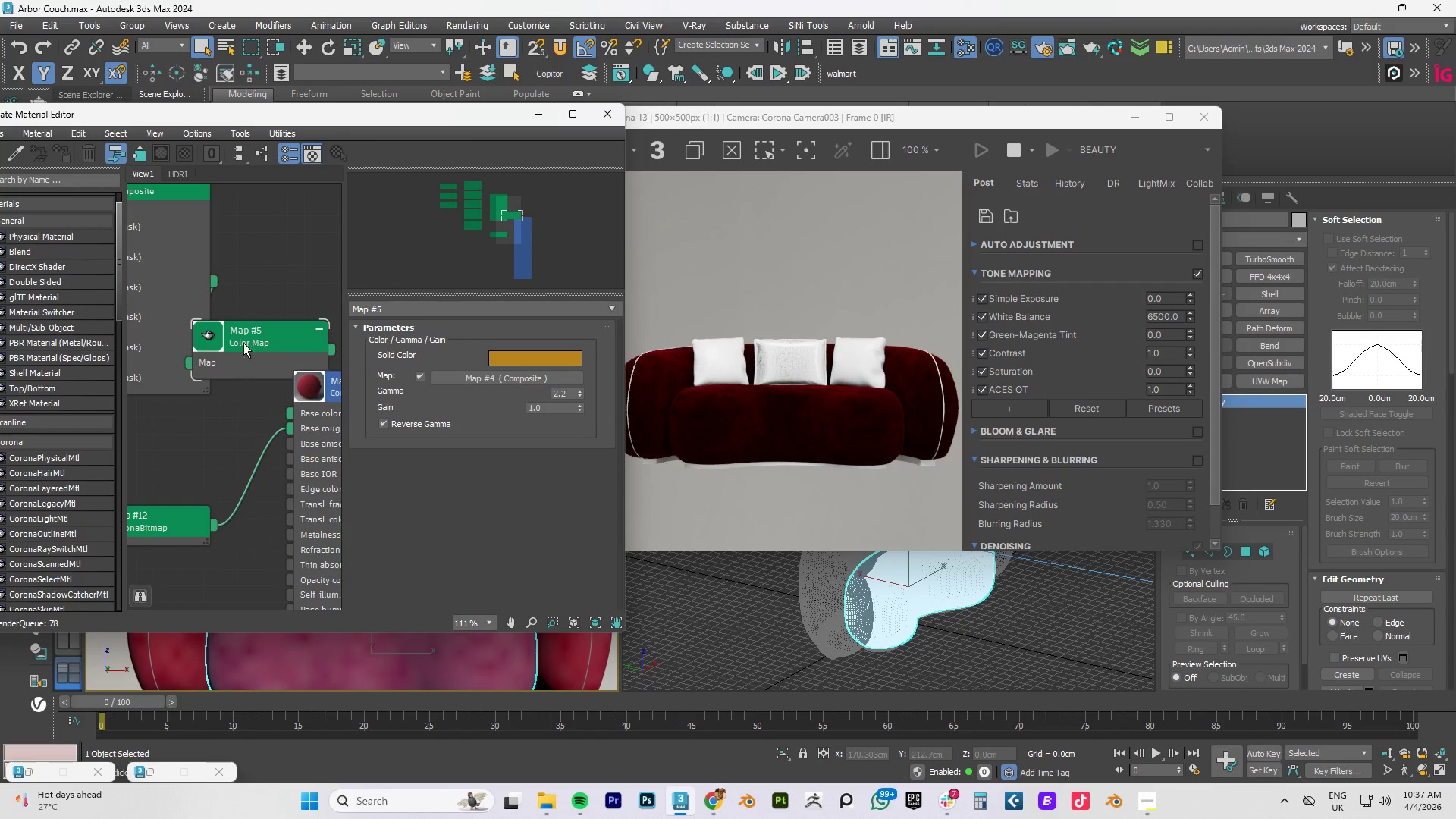 
left_click_drag(start_coordinate=[250, 328], to_coordinate=[179, 350])
 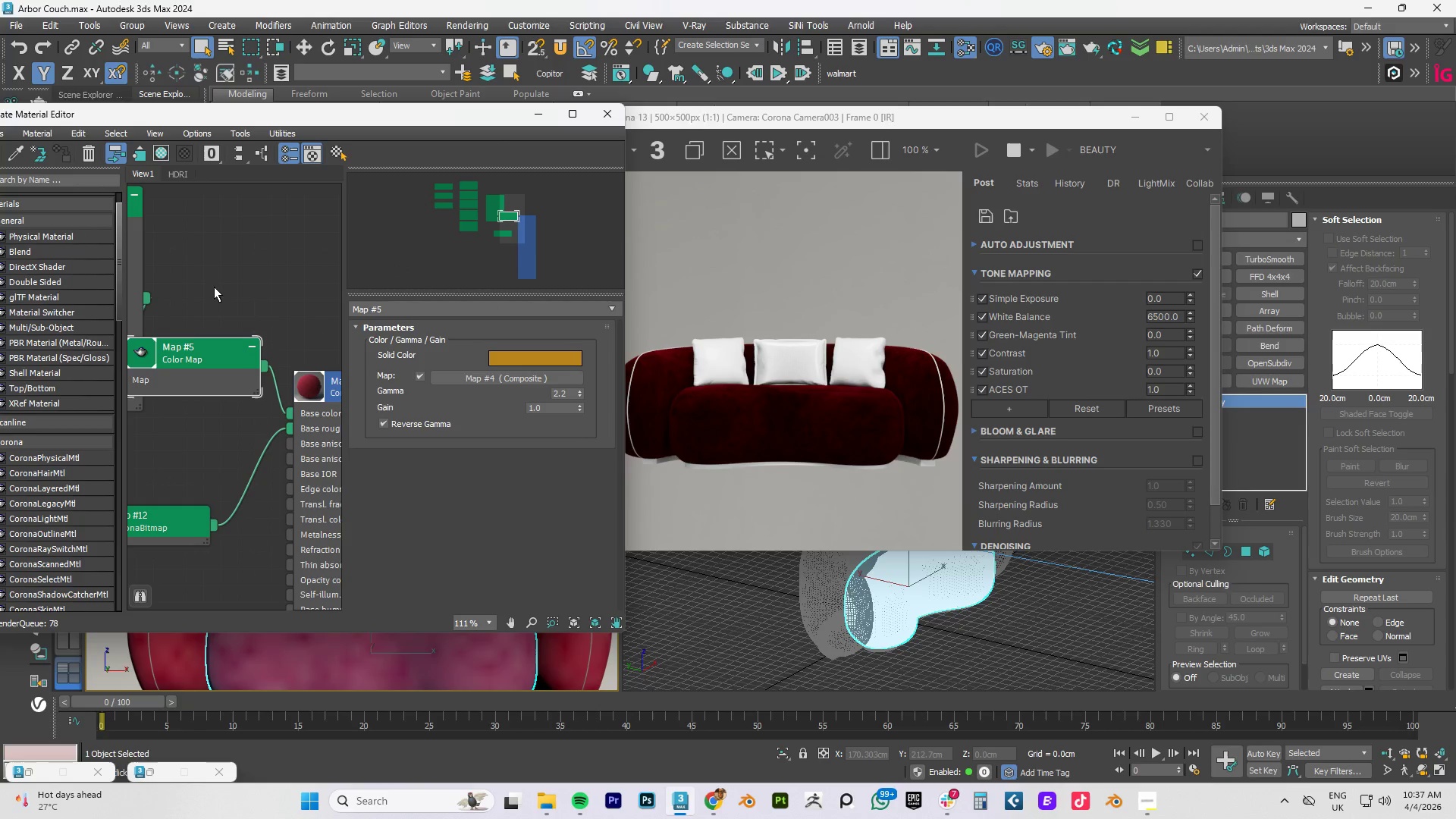 
left_click([214, 283])
 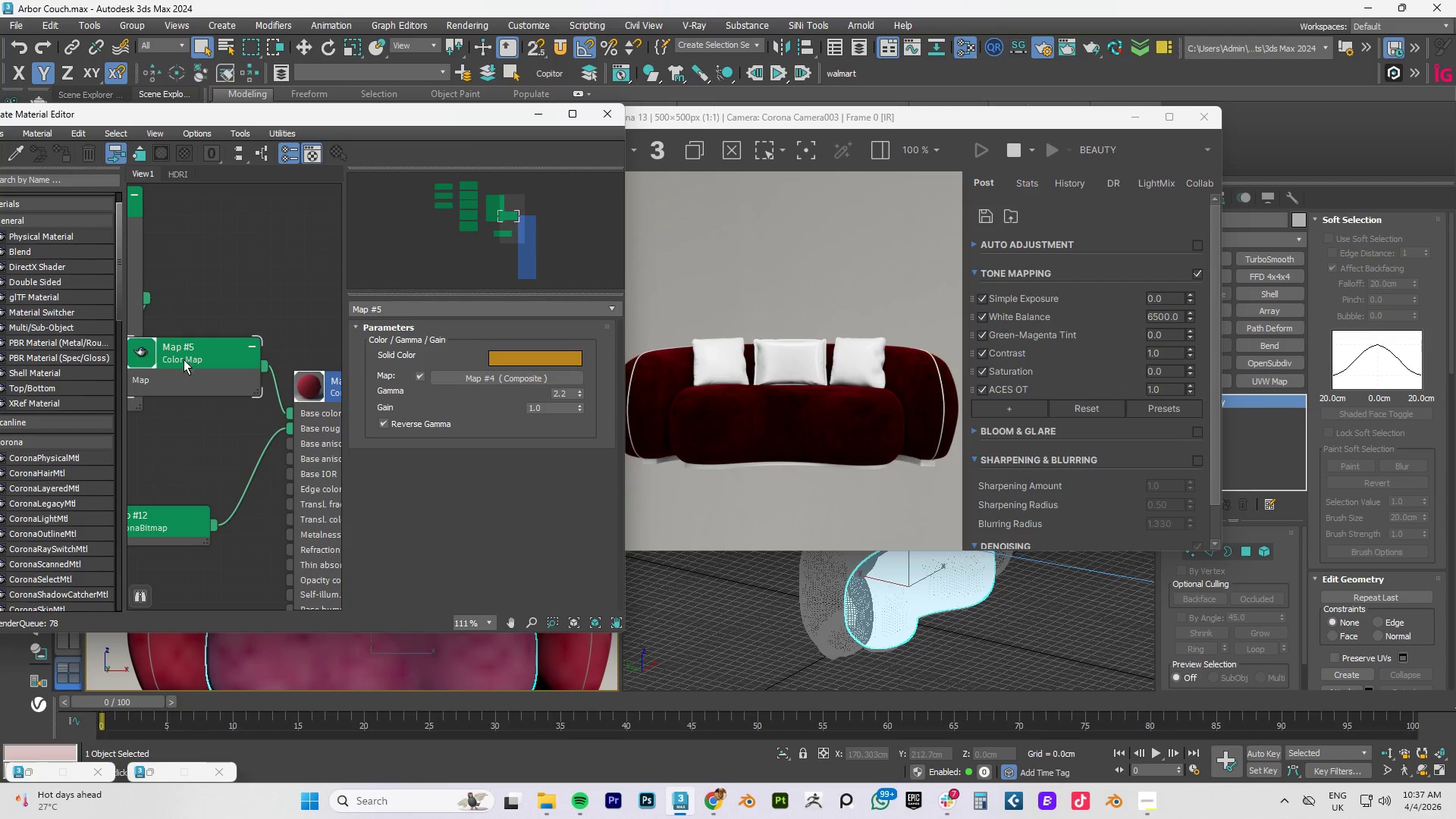 
left_click_drag(start_coordinate=[184, 359], to_coordinate=[181, 348])
 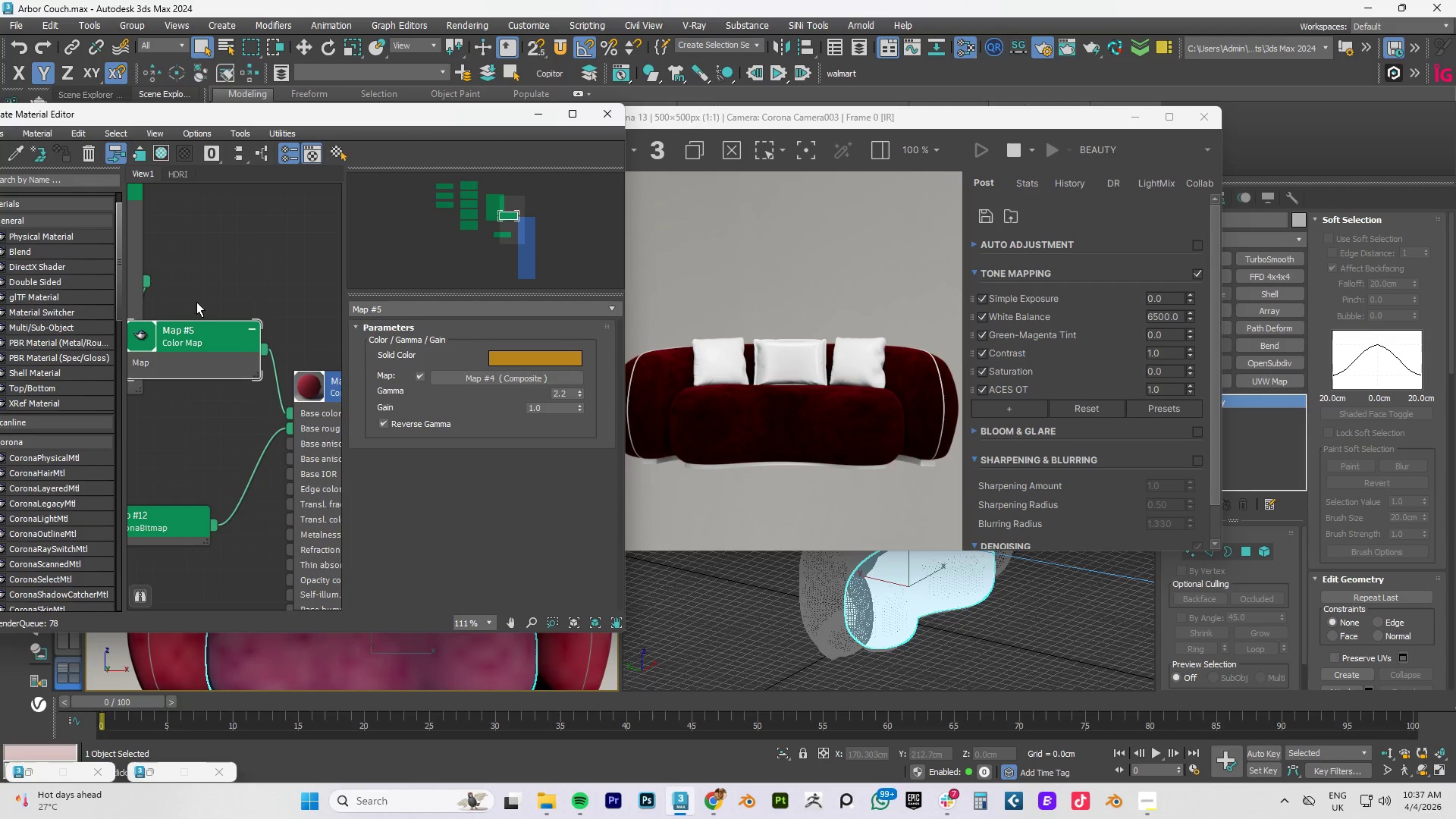 
left_click([196, 302])
 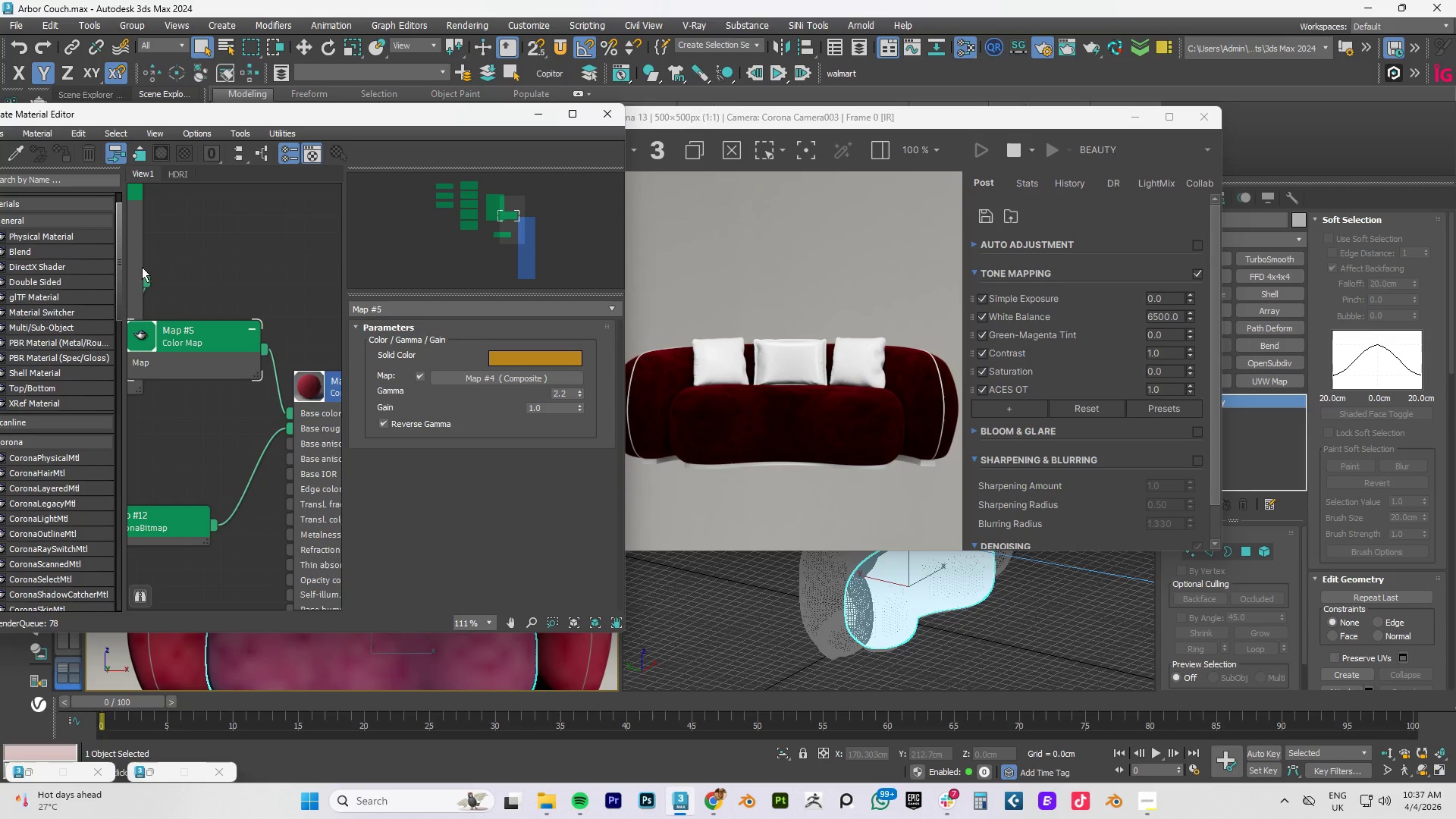 
left_click([140, 266])
 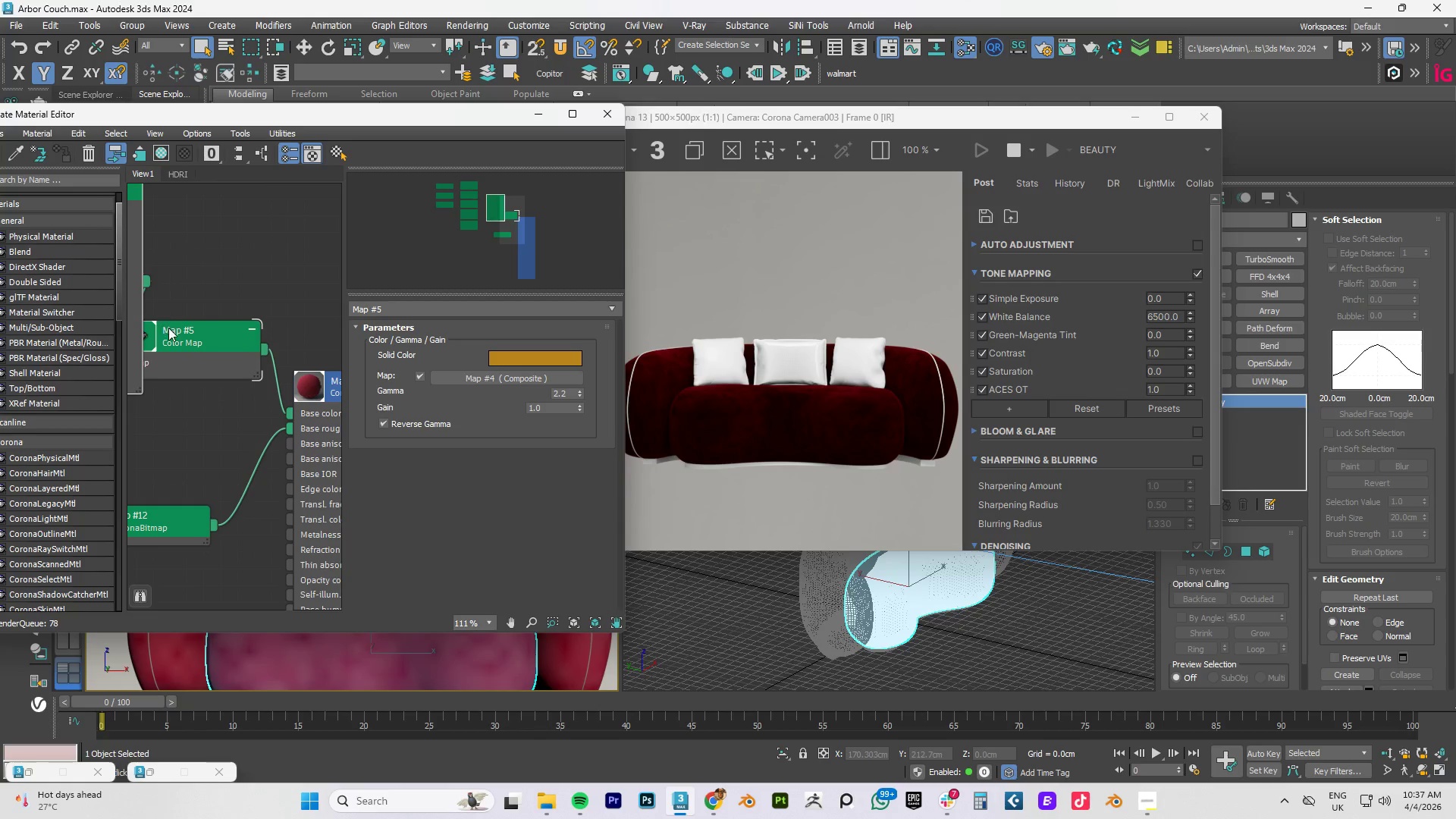 
left_click([170, 328])
 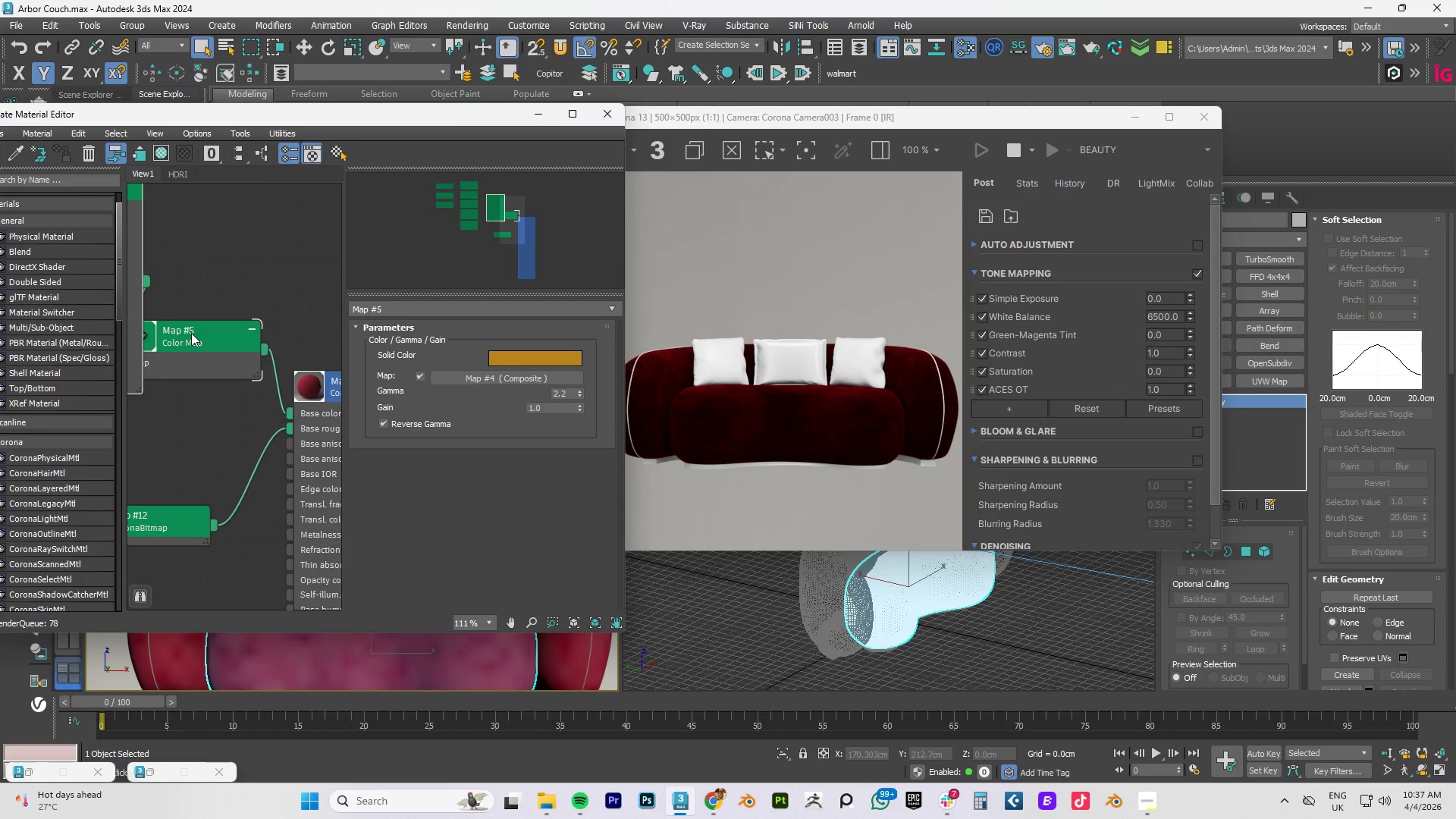 
left_click([180, 334])
 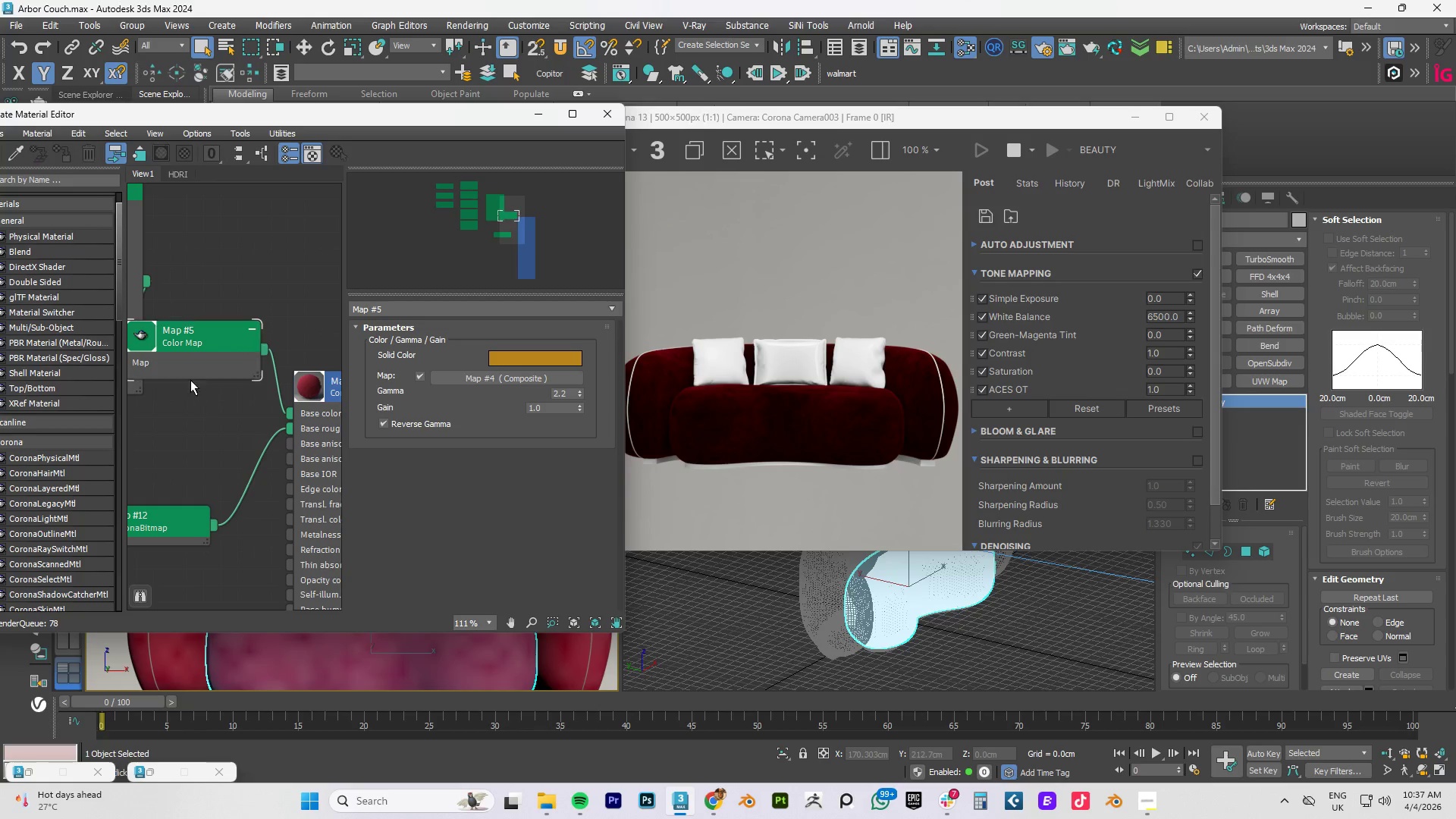 
triple_click([187, 372])
 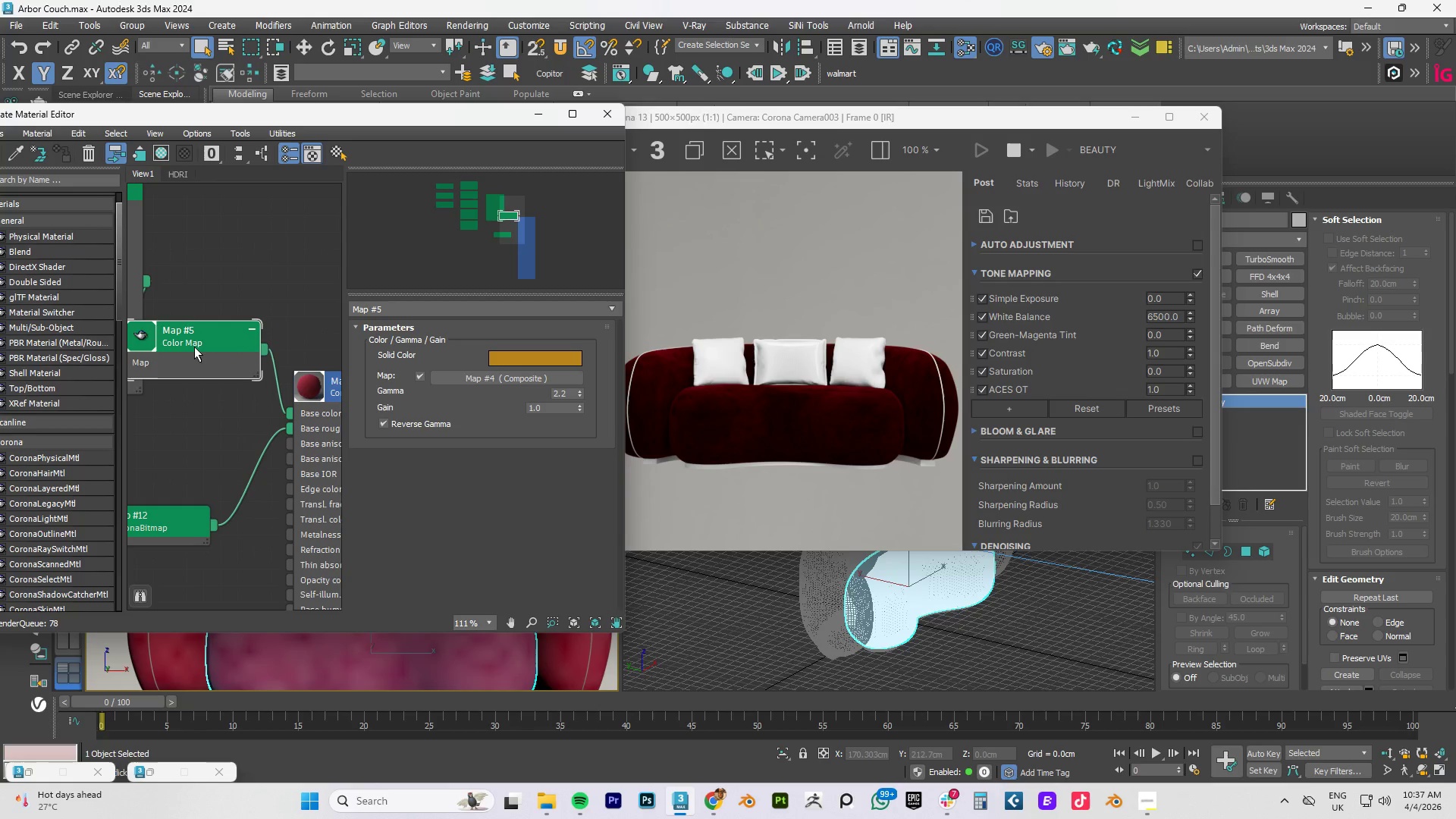 
left_click_drag(start_coordinate=[194, 347], to_coordinate=[212, 325])
 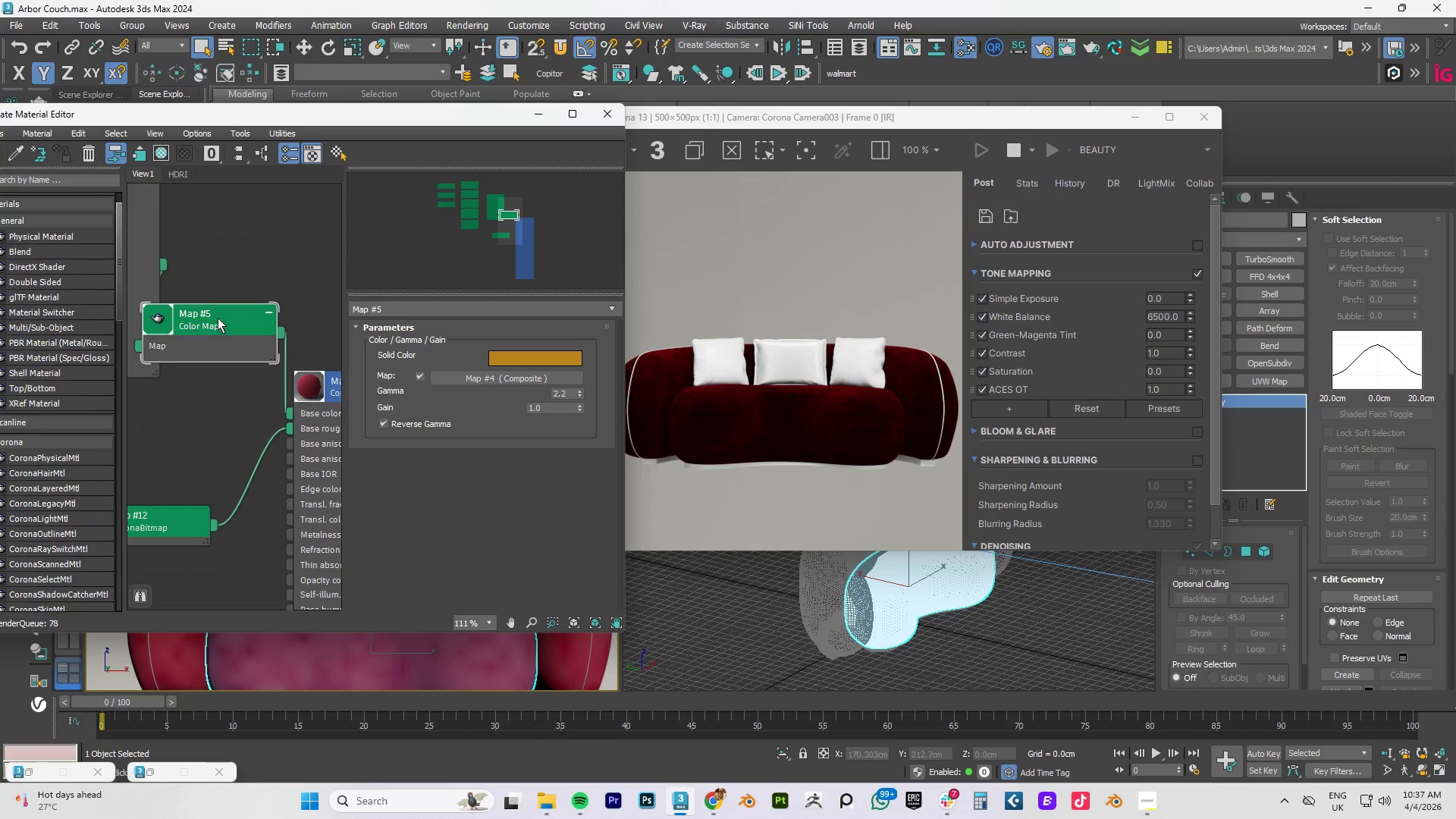 
left_click_drag(start_coordinate=[213, 320], to_coordinate=[243, 318])
 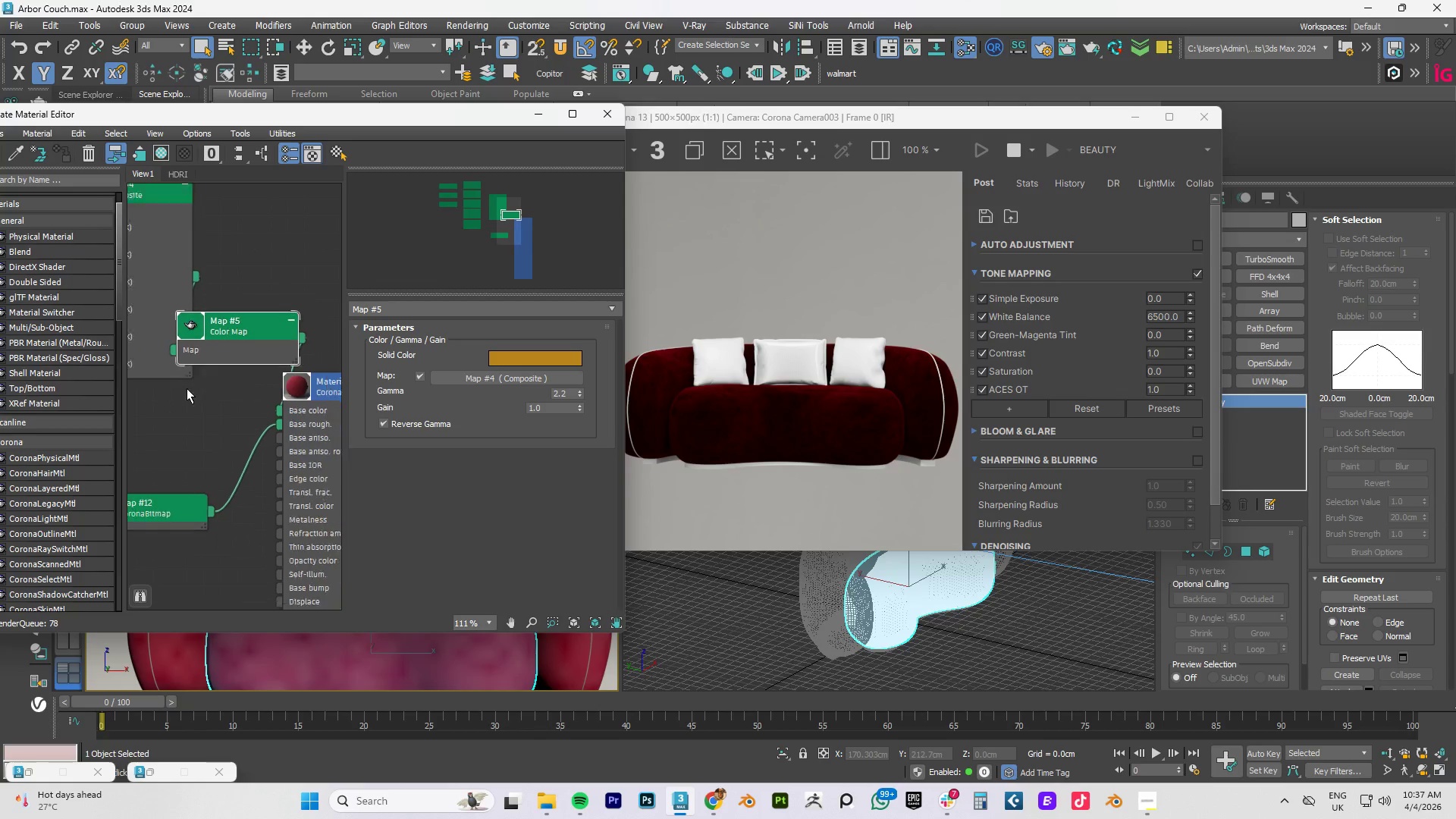 
scroll: coordinate [220, 392], scroll_direction: down, amount: 6.0
 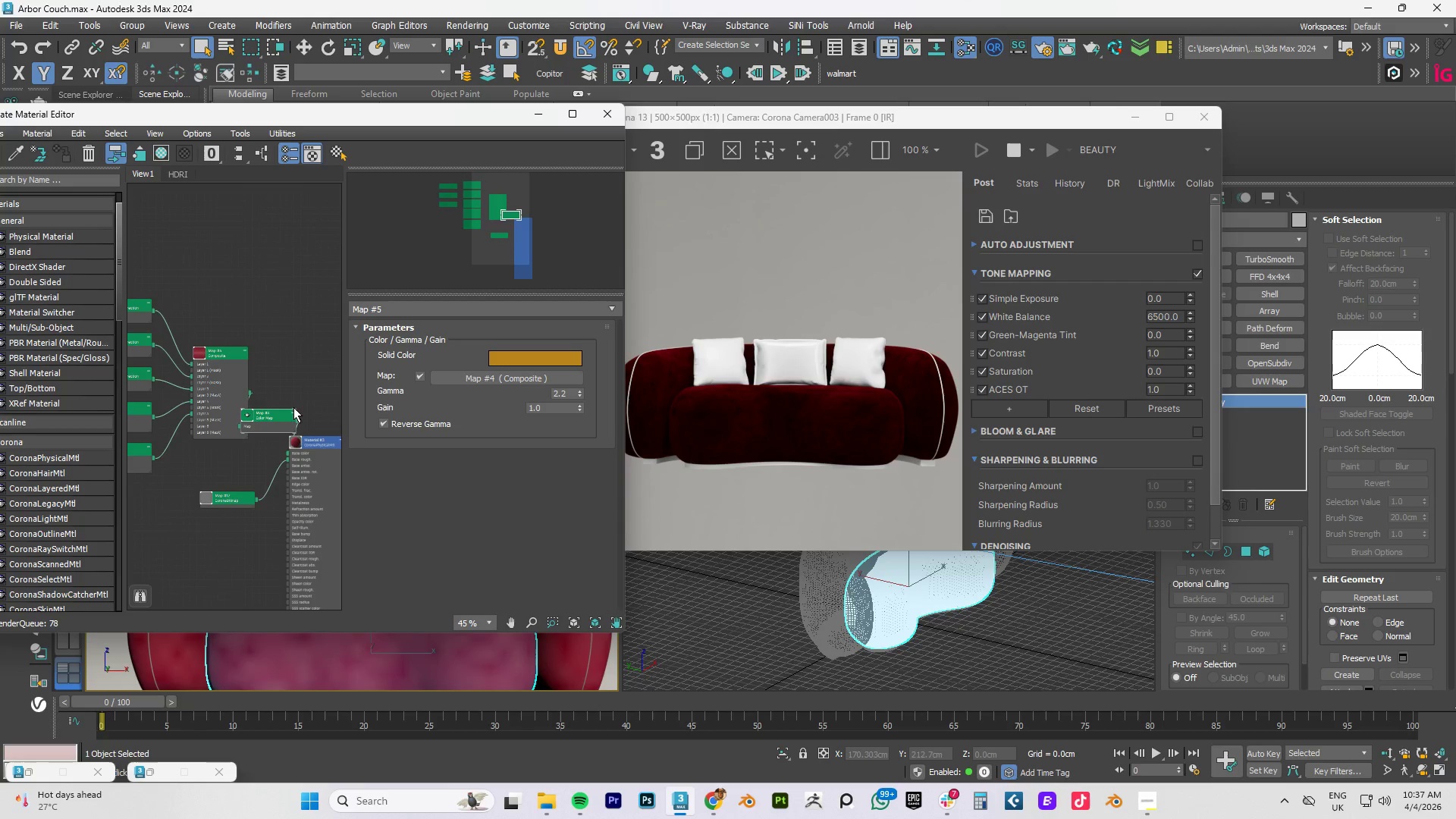 
left_click_drag(start_coordinate=[287, 453], to_coordinate=[247, 454])
 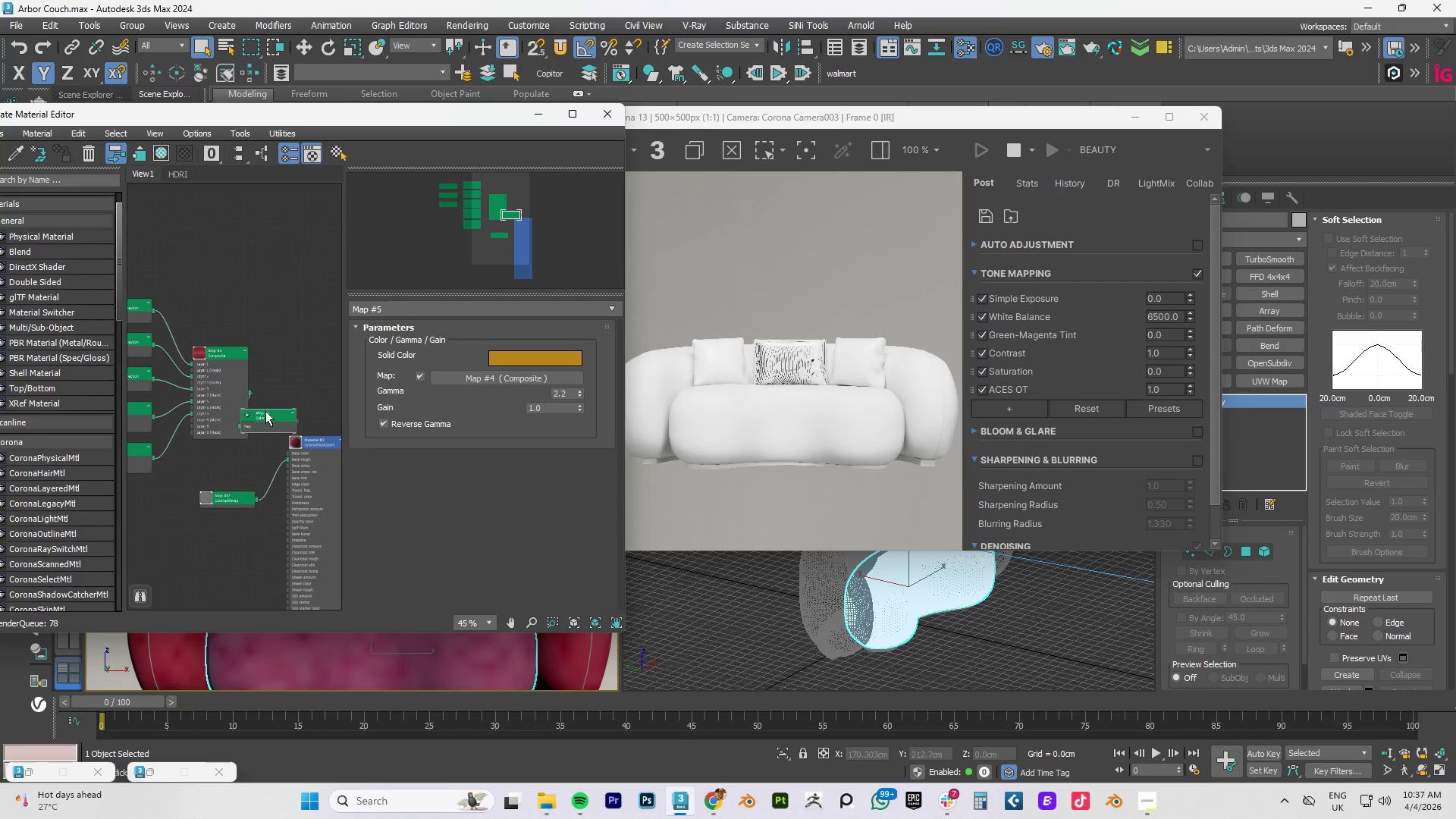 
left_click_drag(start_coordinate=[266, 413], to_coordinate=[262, 389])
 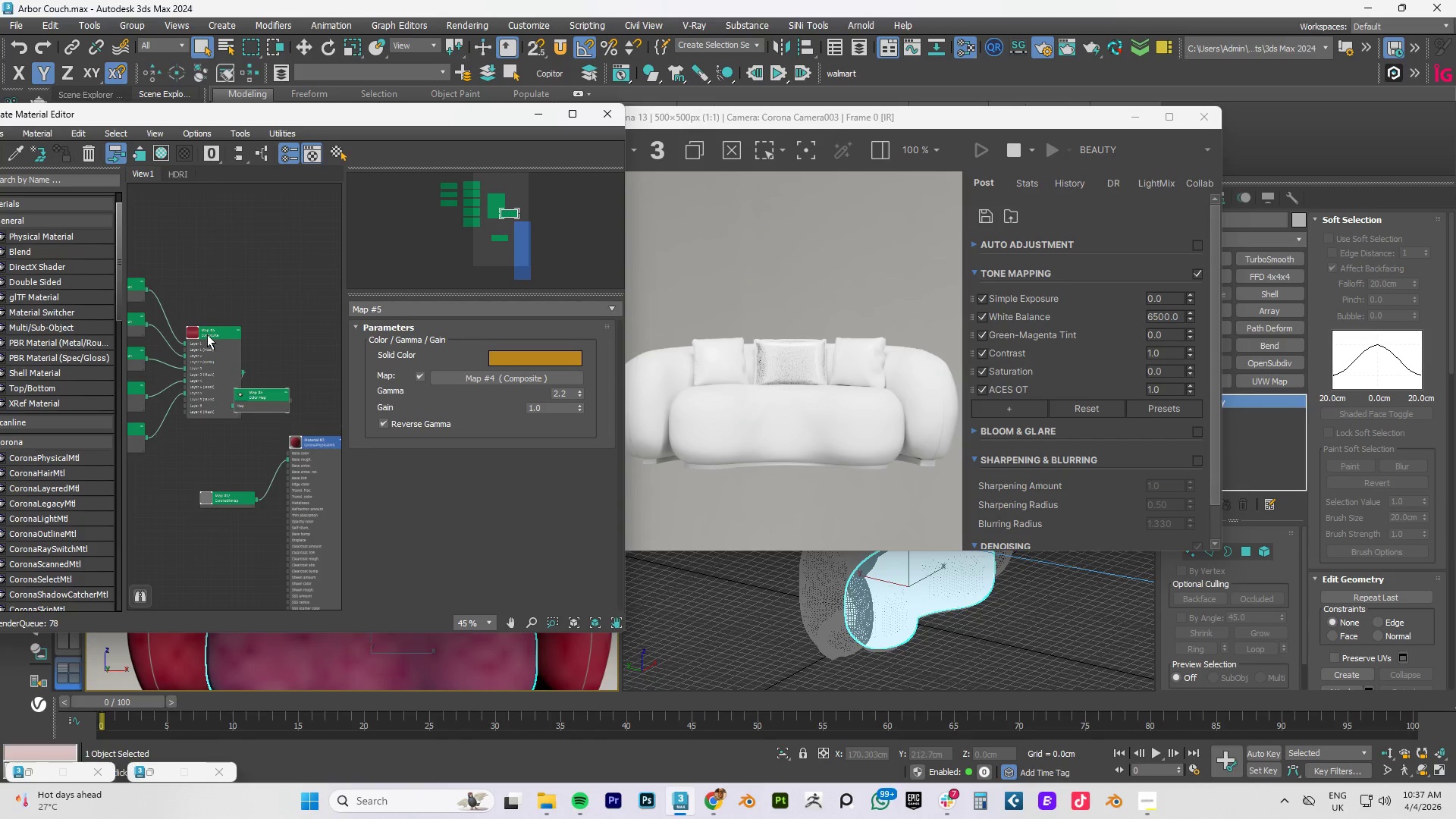 
left_click_drag(start_coordinate=[207, 334], to_coordinate=[162, 331])
 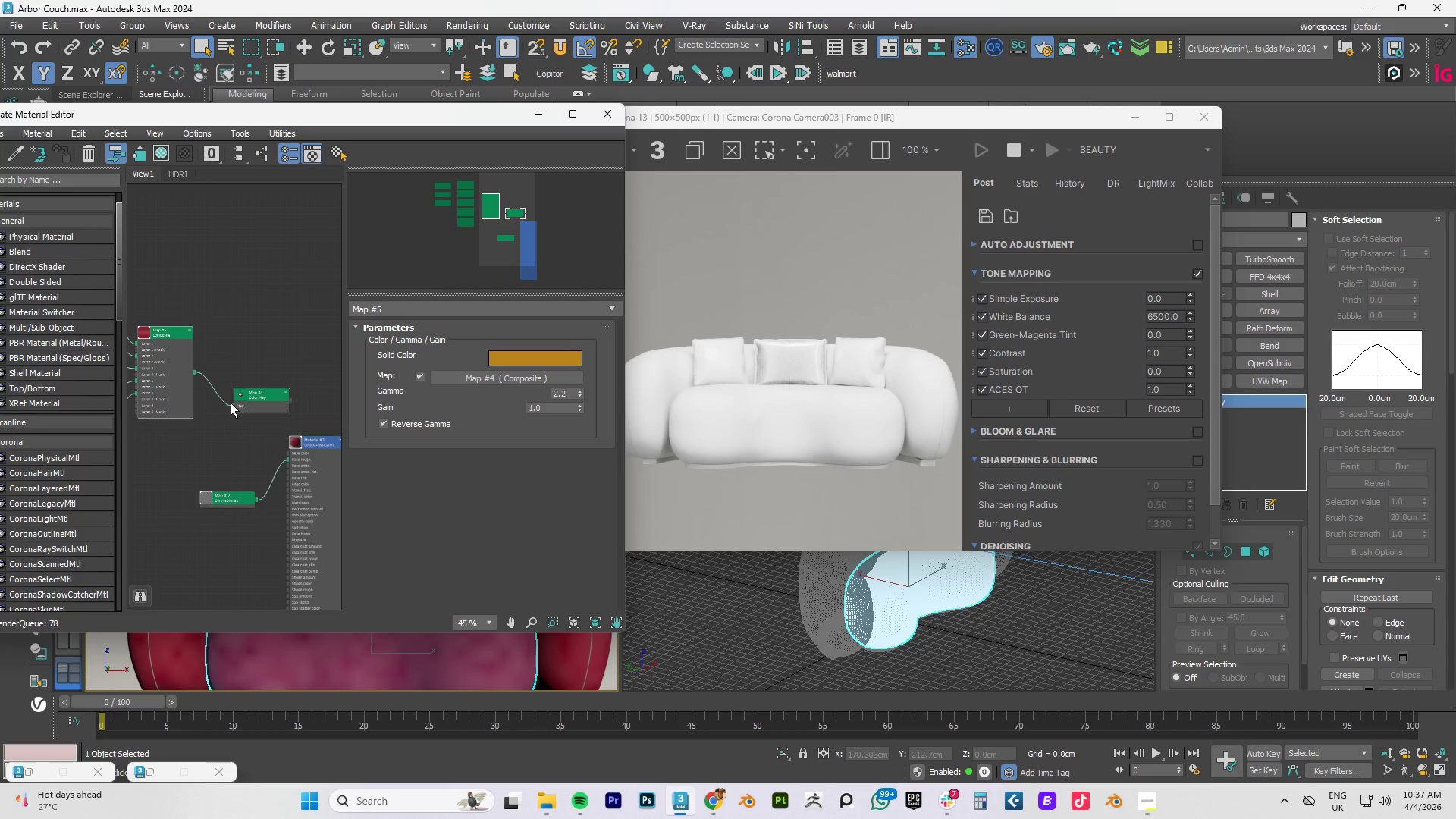 
left_click_drag(start_coordinate=[231, 403], to_coordinate=[209, 413])
 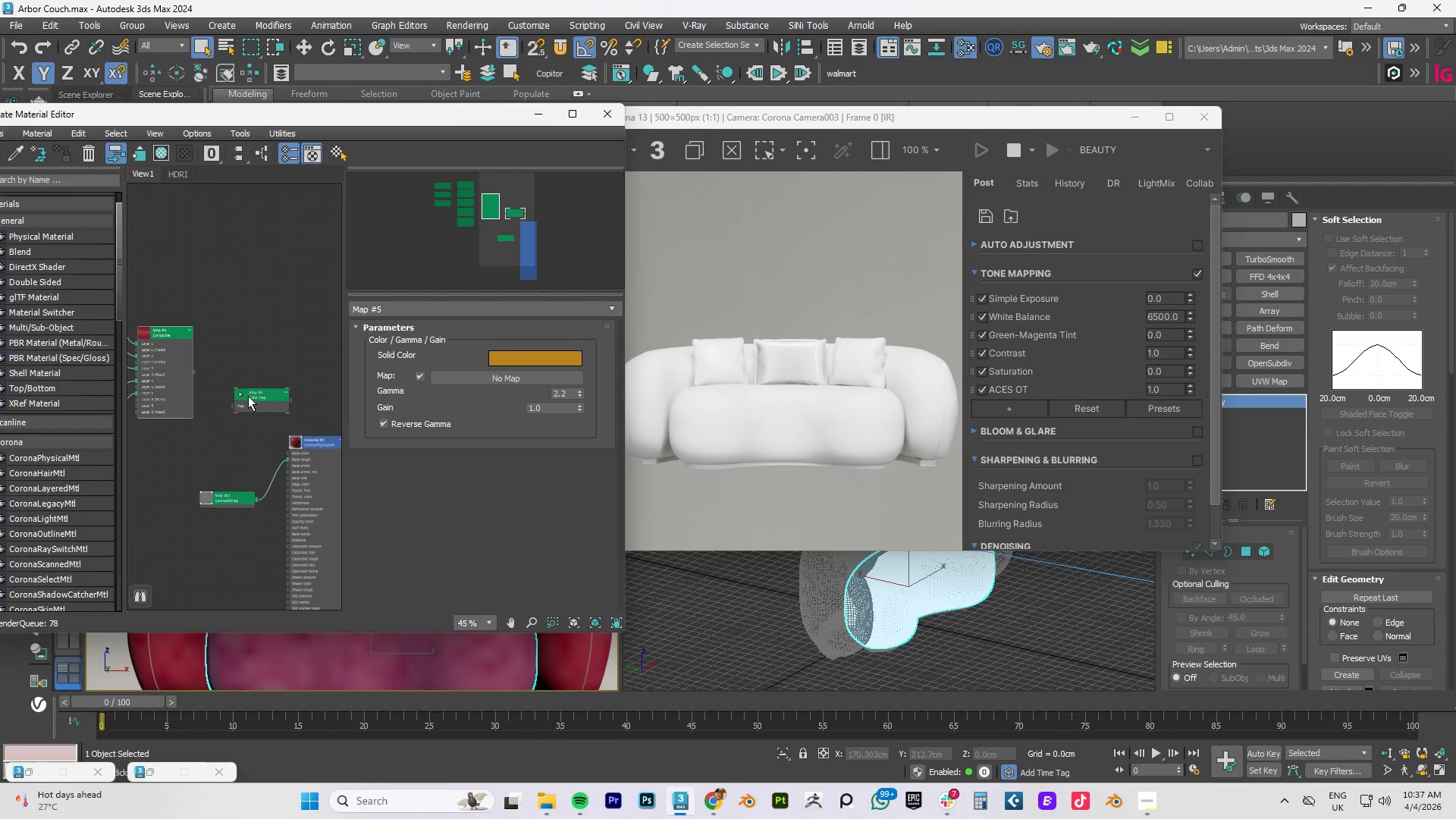 
left_click([248, 396])
 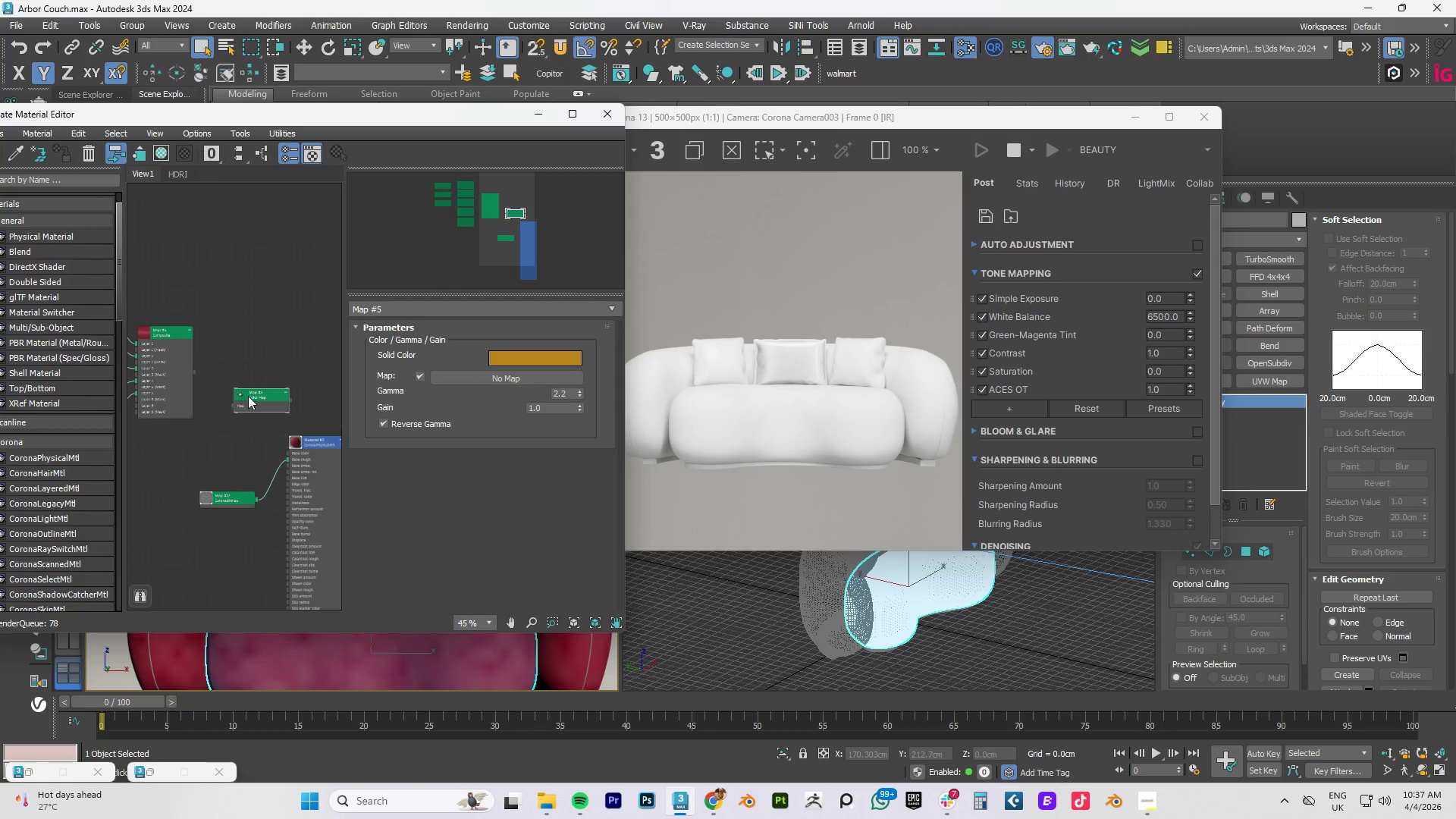 
key(Delete)
 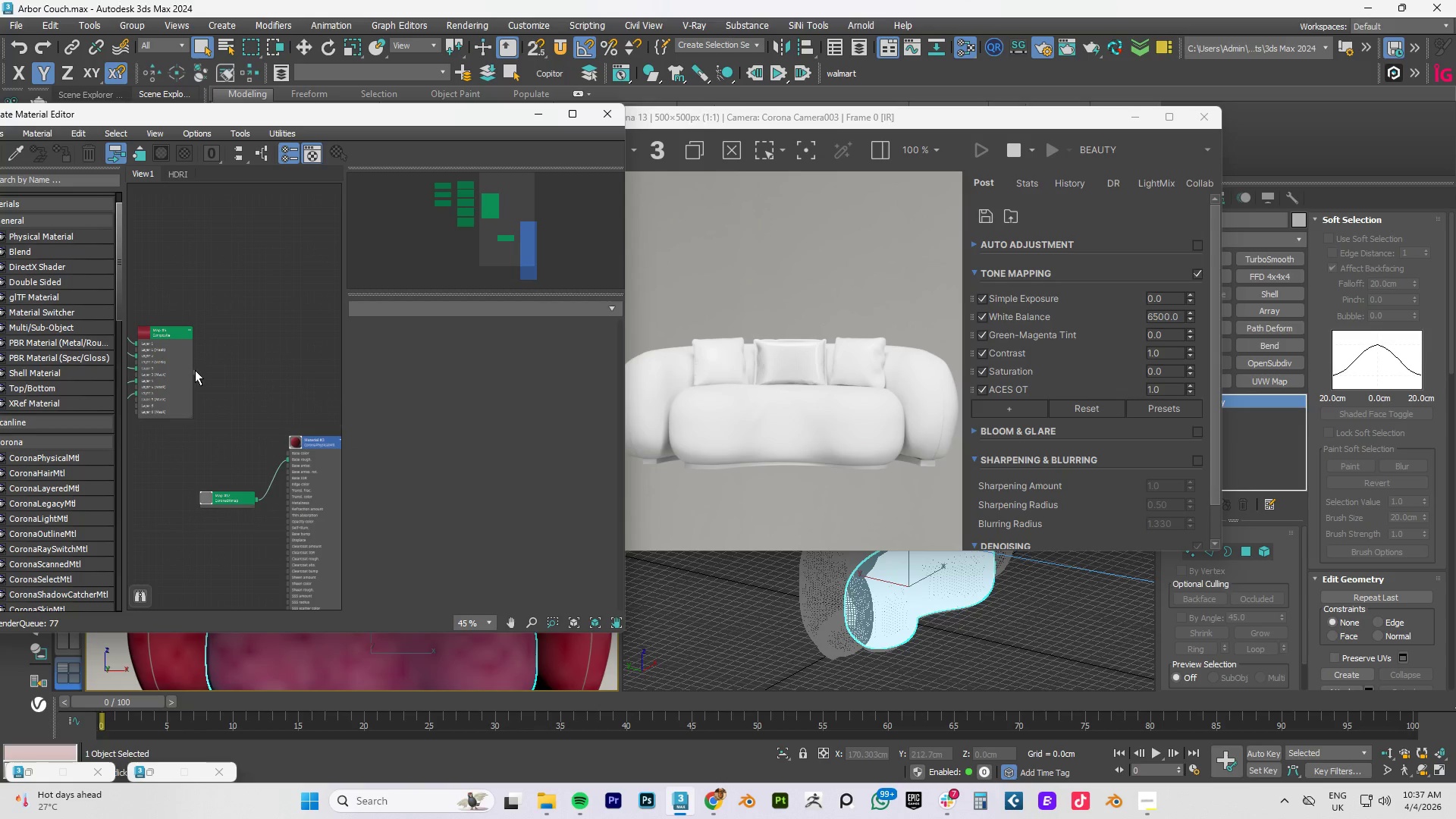 
left_click_drag(start_coordinate=[193, 372], to_coordinate=[290, 451])
 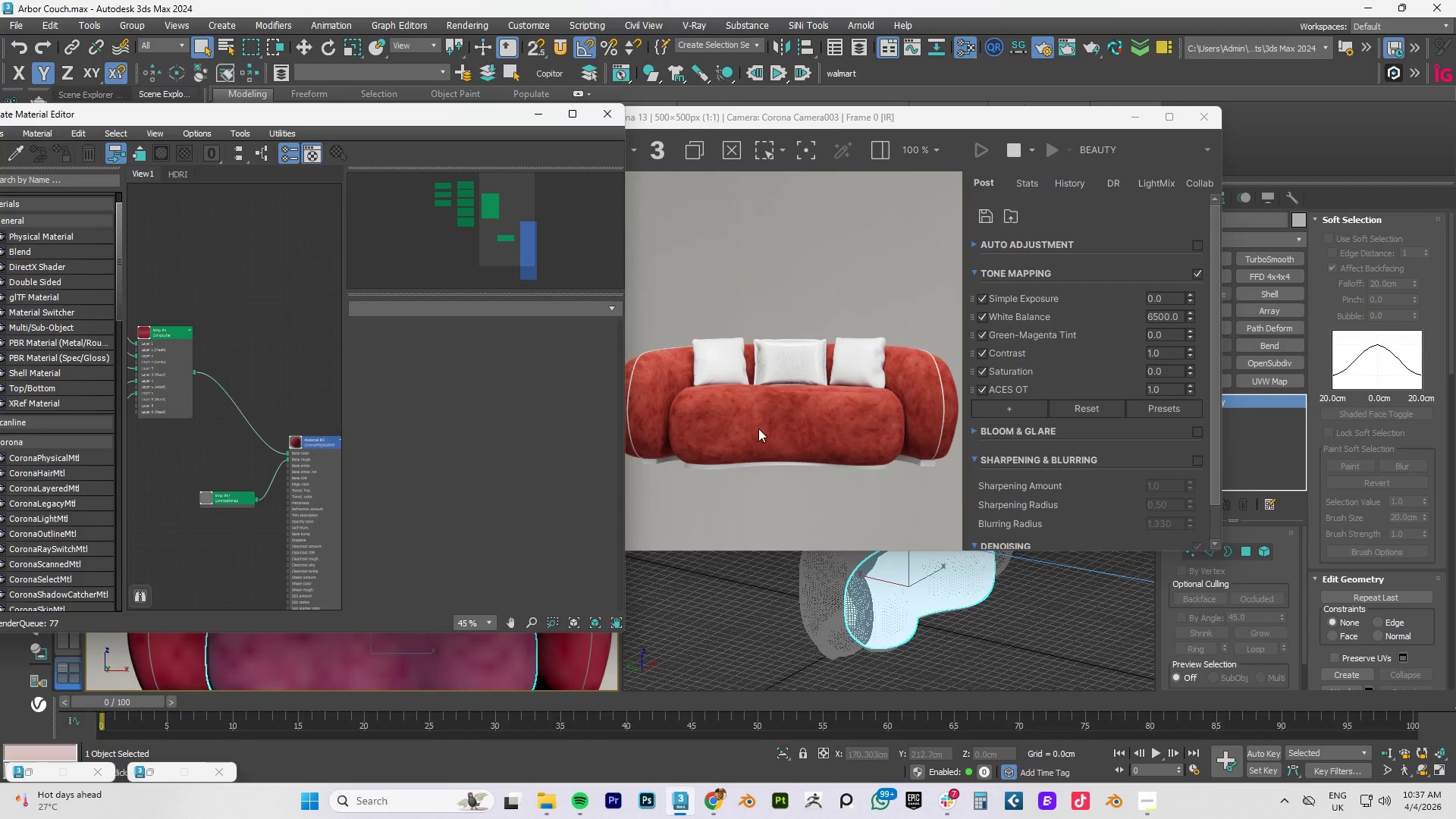 
scroll: coordinate [260, 437], scroll_direction: down, amount: 3.0
 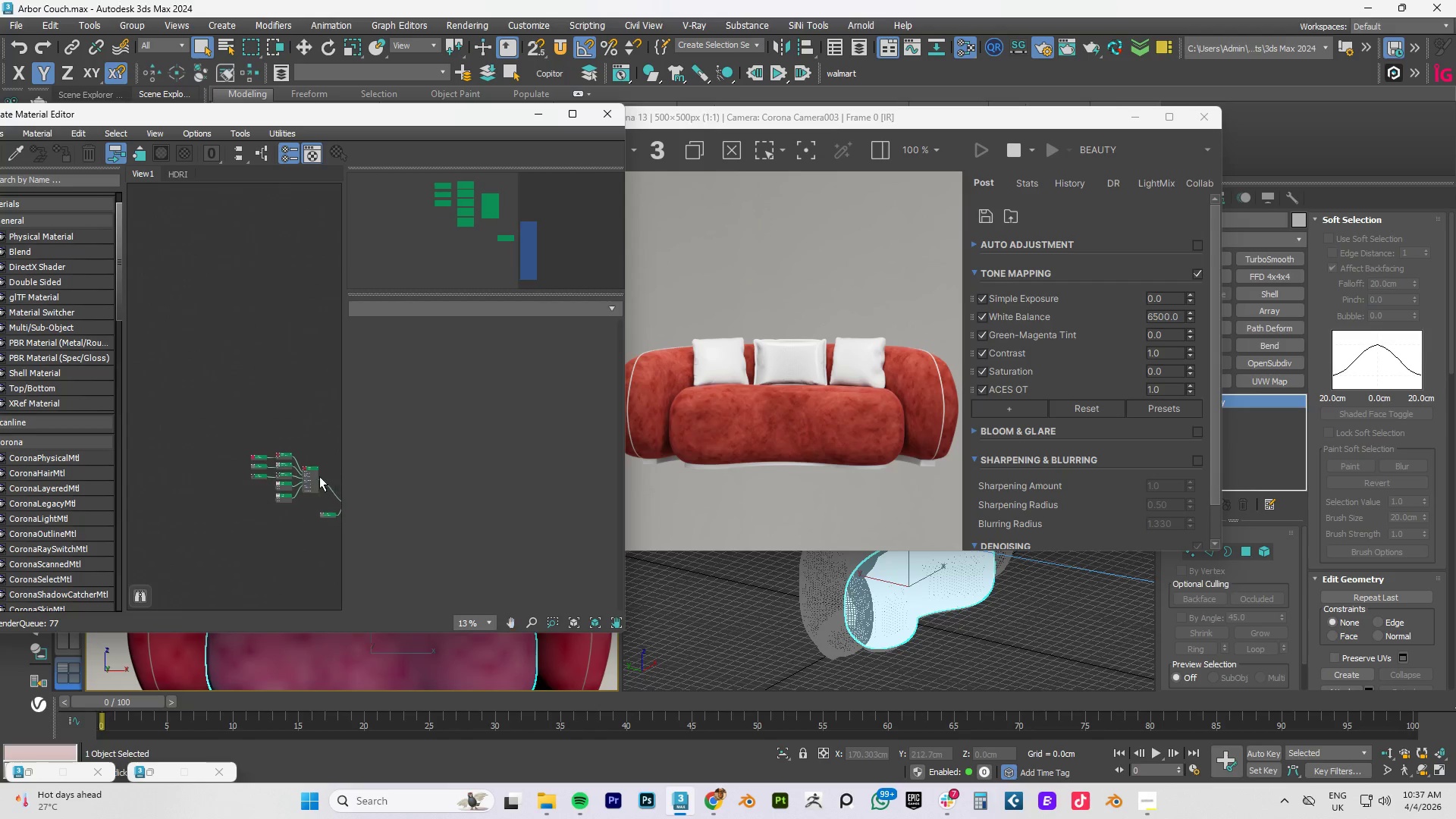 
scroll: coordinate [256, 456], scroll_direction: up, amount: 6.0
 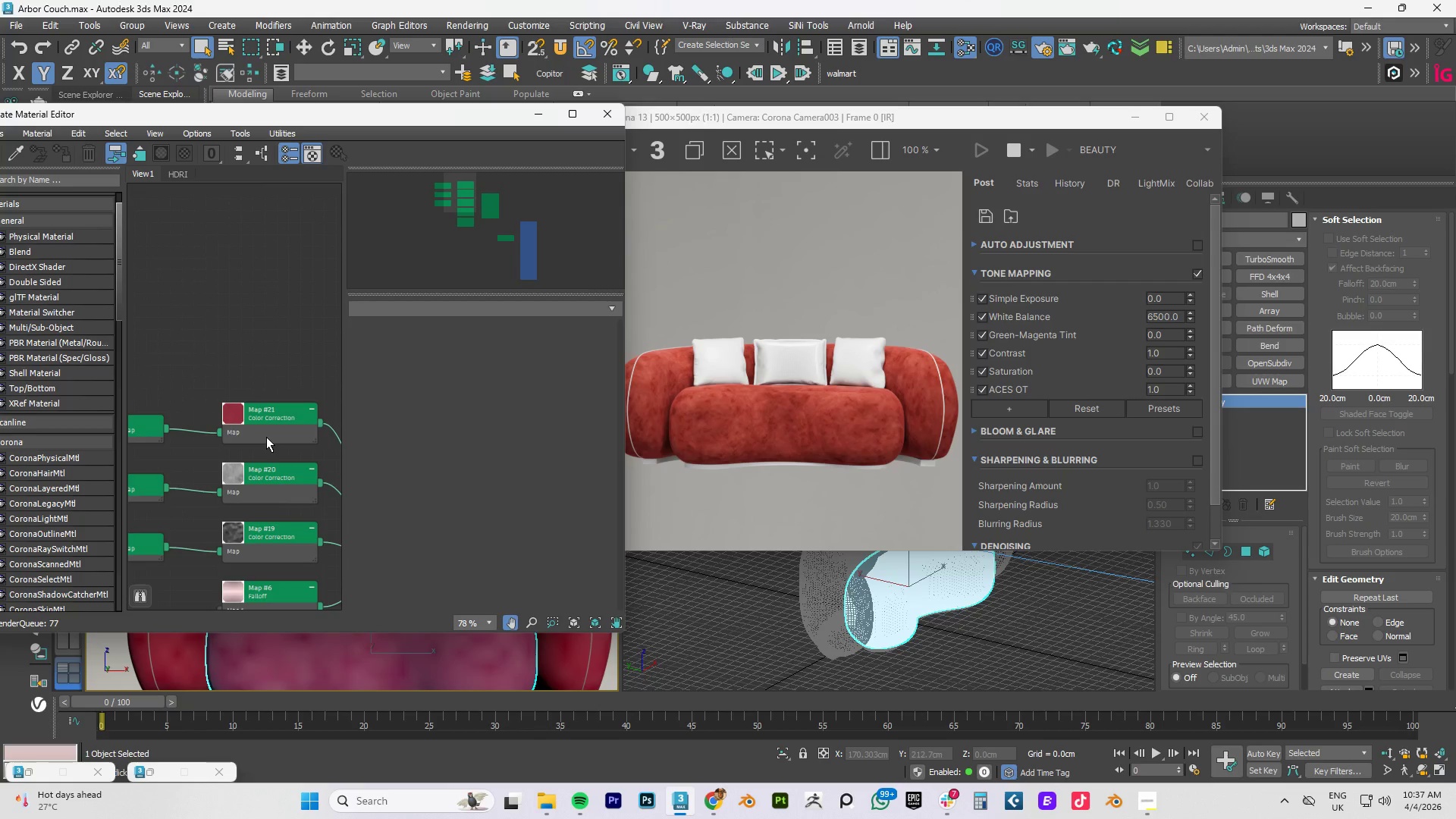 
left_click([268, 409])
 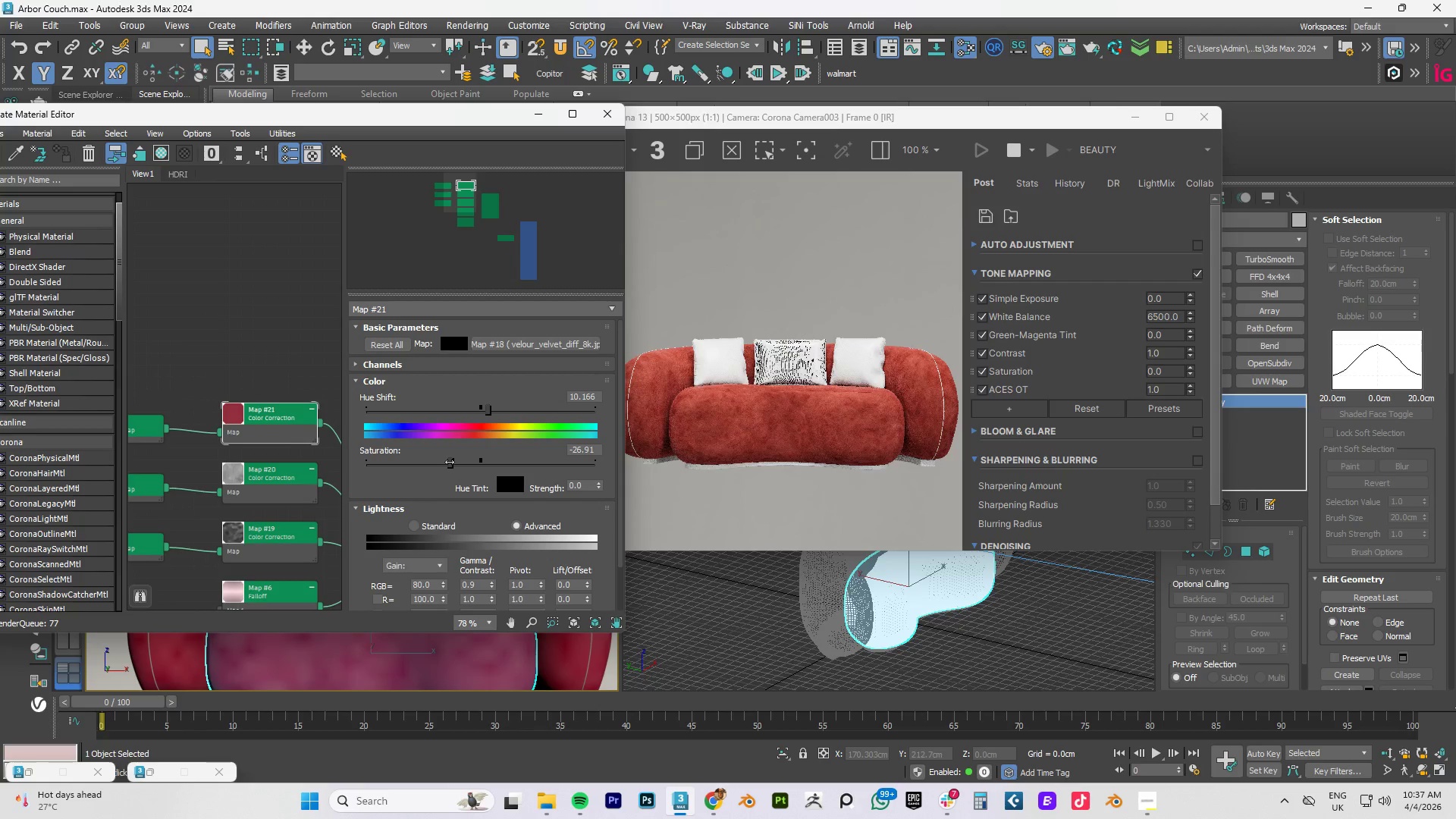 
wait(13.48)
 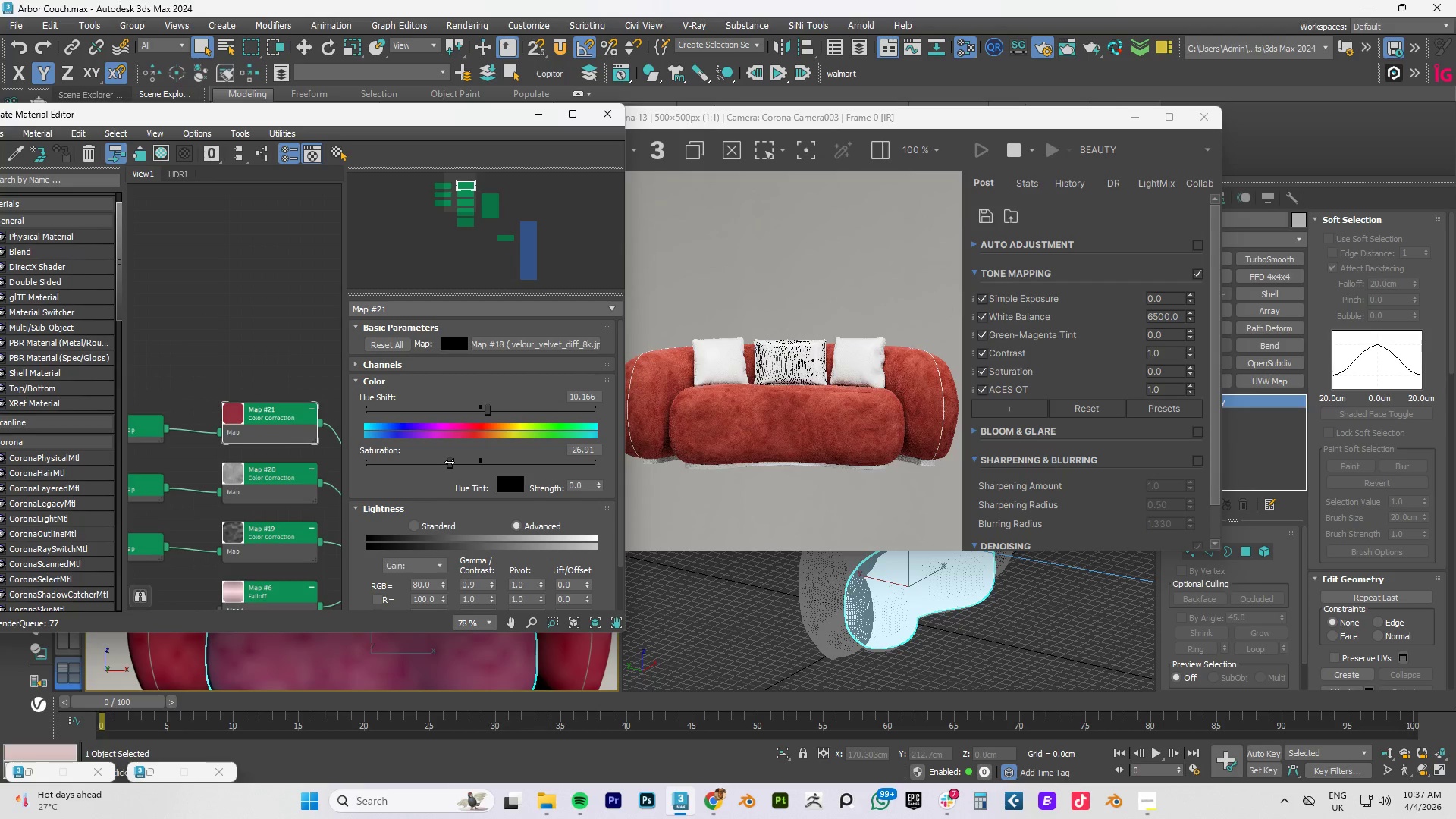 
scroll: coordinate [759, 429], scroll_direction: up, amount: 2.0
 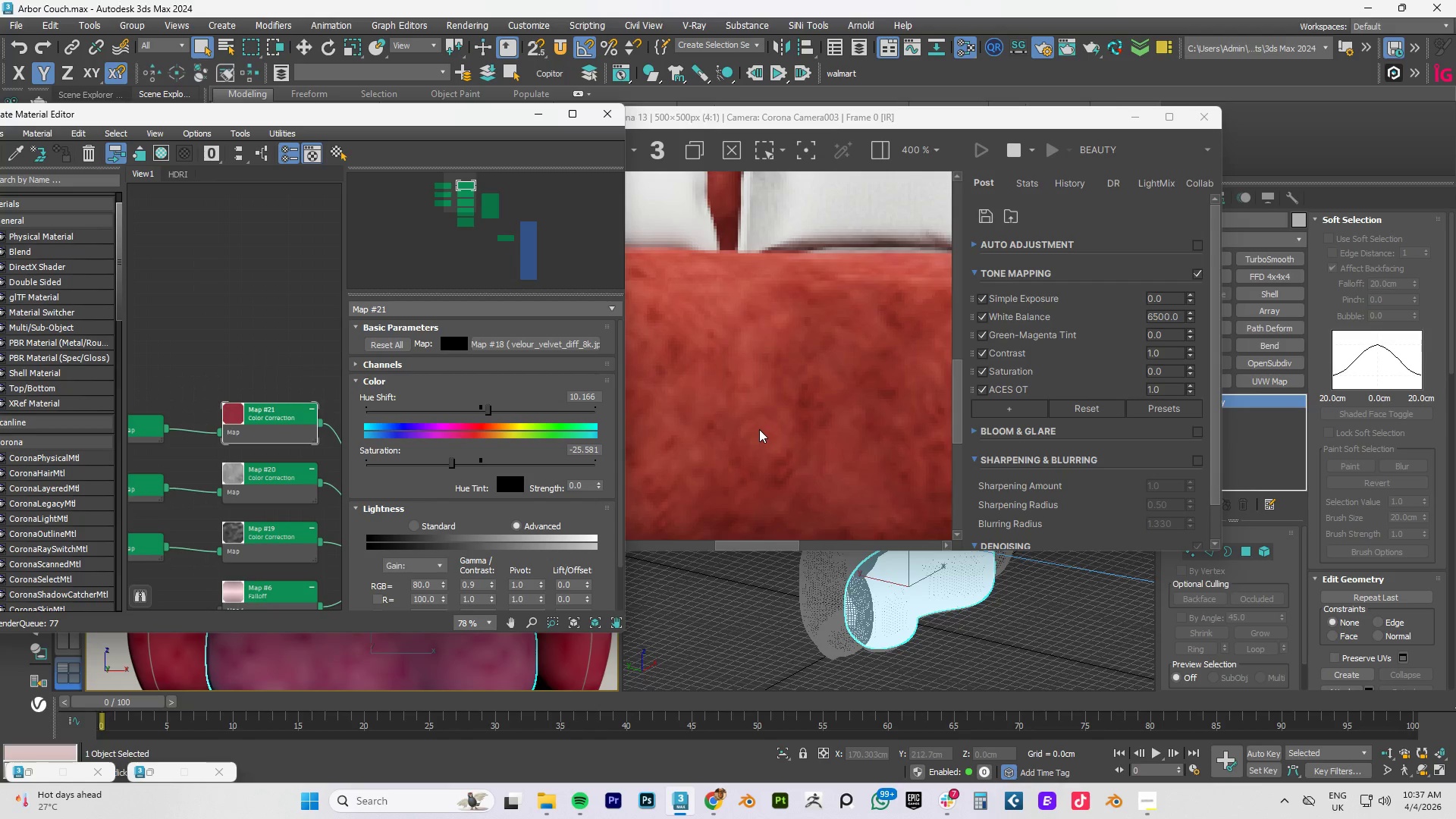 
scroll: coordinate [759, 429], scroll_direction: down, amount: 1.0
 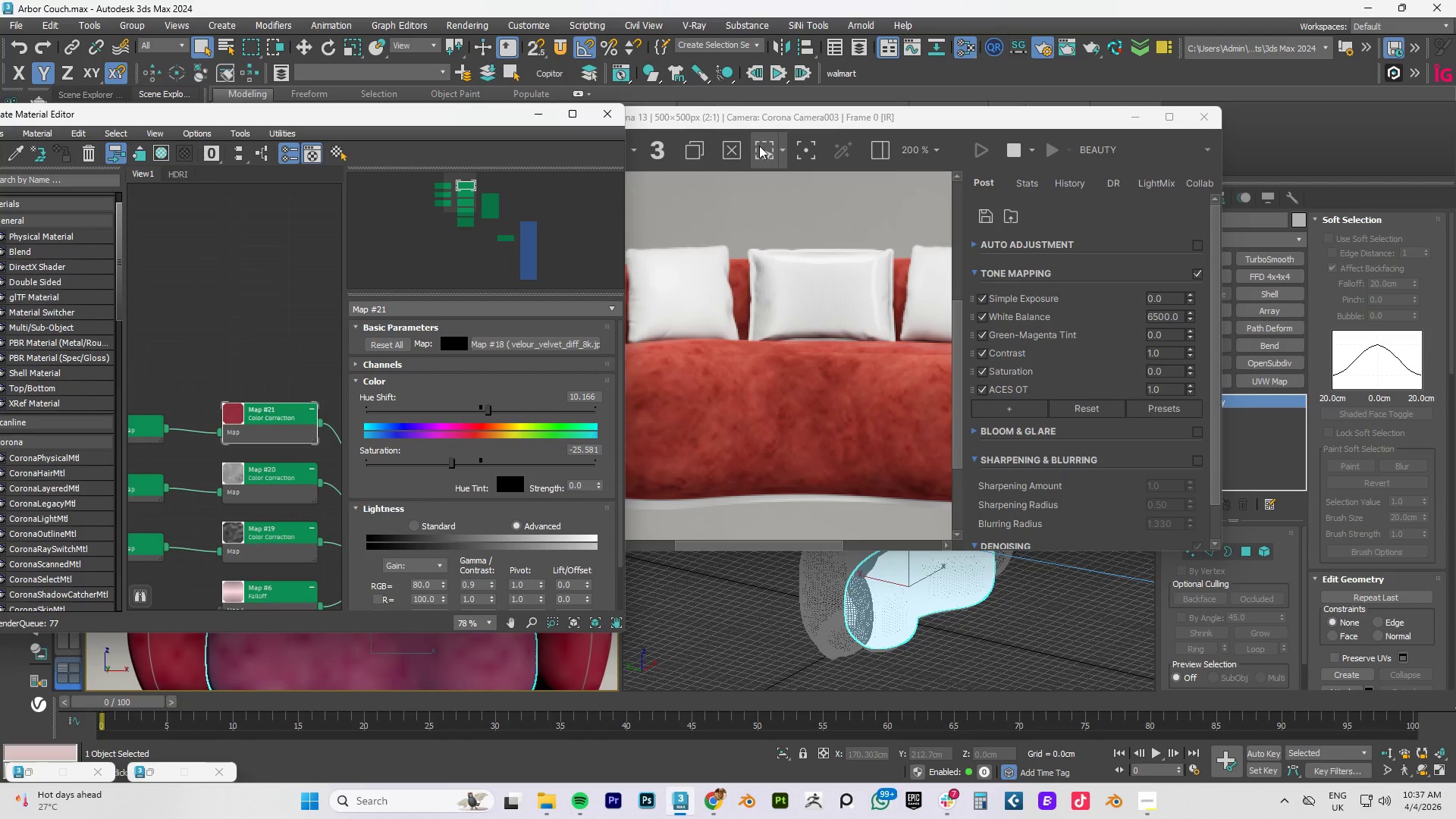 
left_click([1012, 149])
 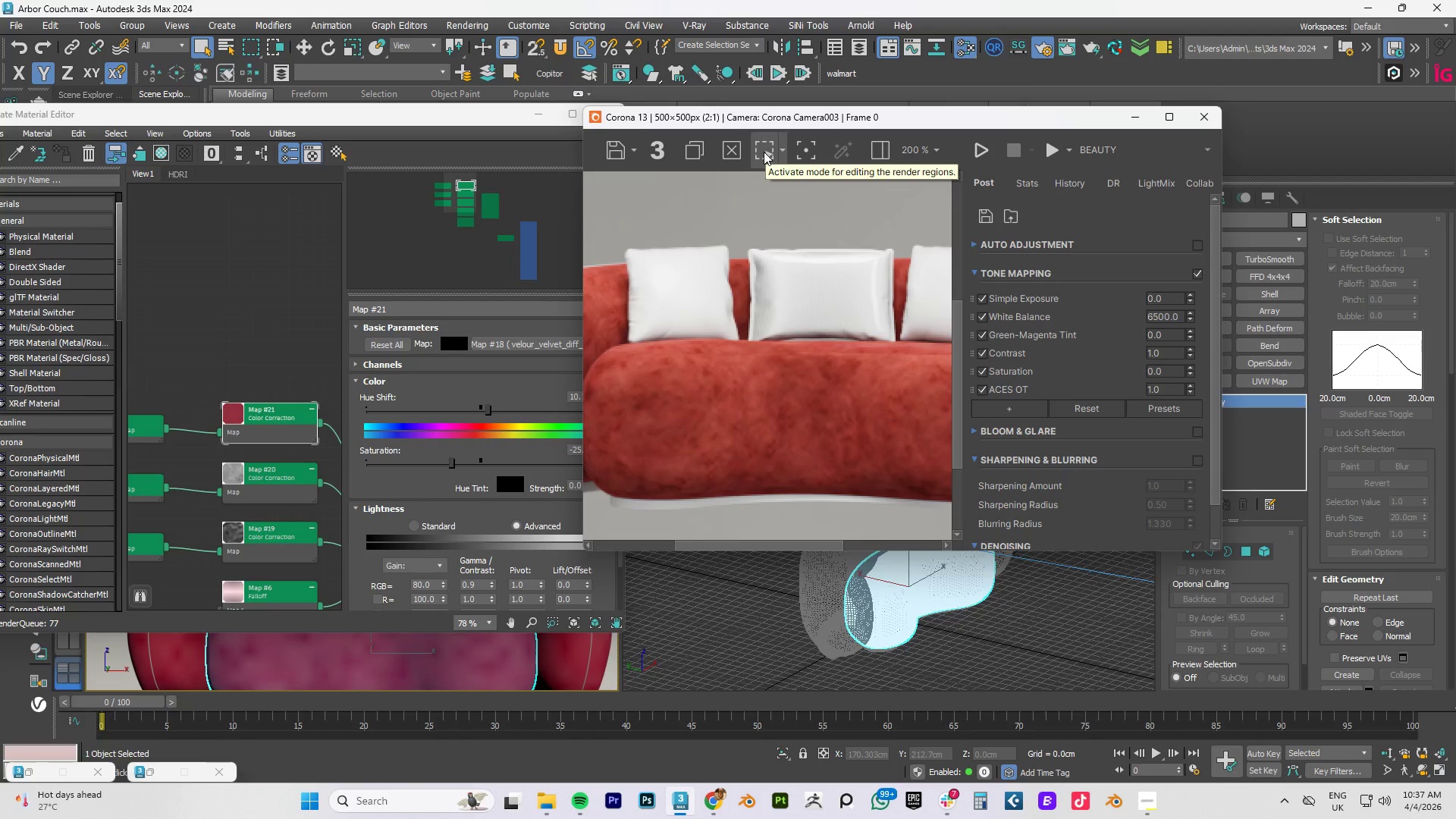 
left_click([764, 152])
 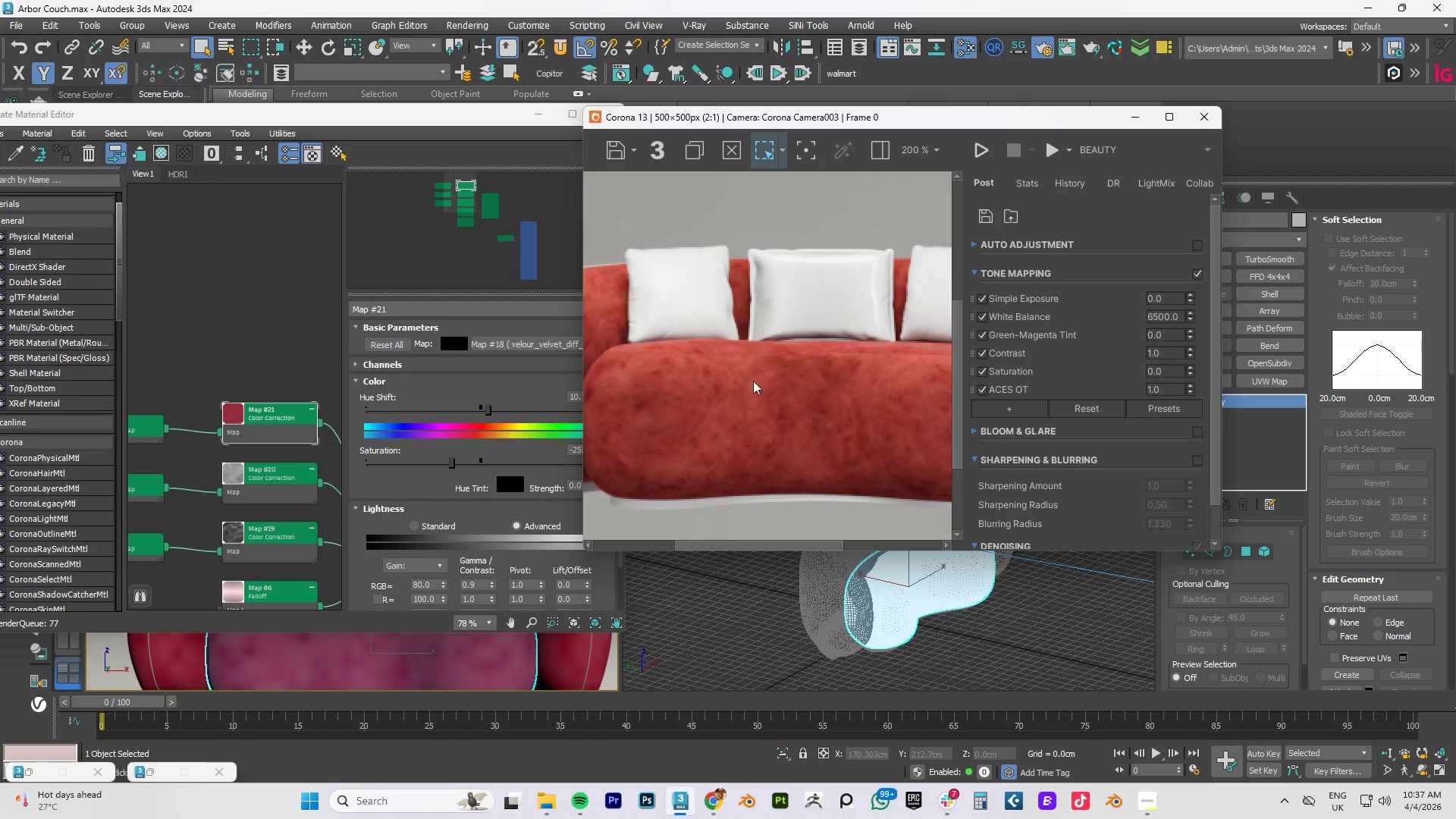 
left_click_drag(start_coordinate=[737, 373], to_coordinate=[900, 475])
 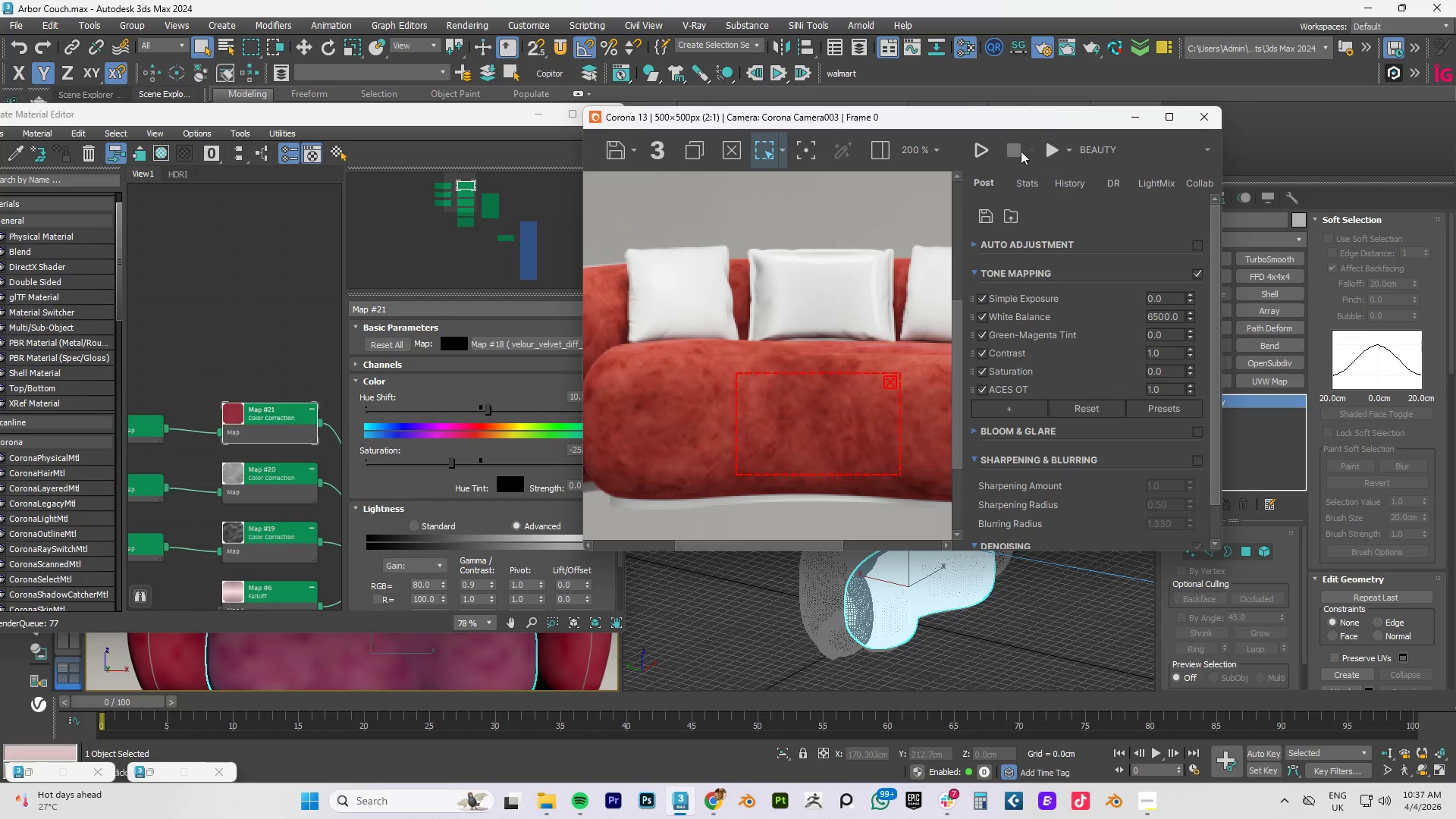 
left_click([983, 151])
 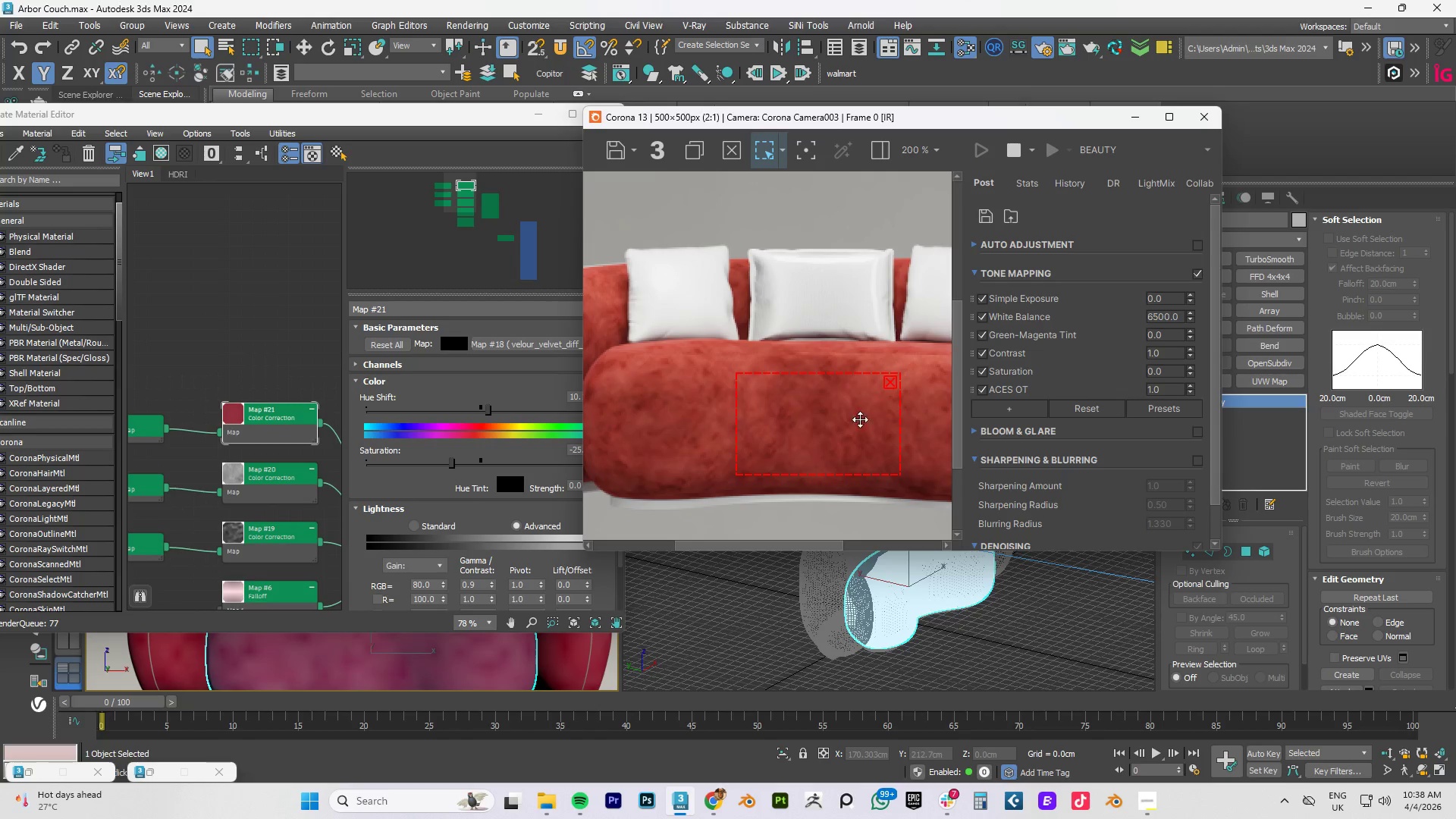 
scroll: coordinate [833, 422], scroll_direction: up, amount: 1.0
 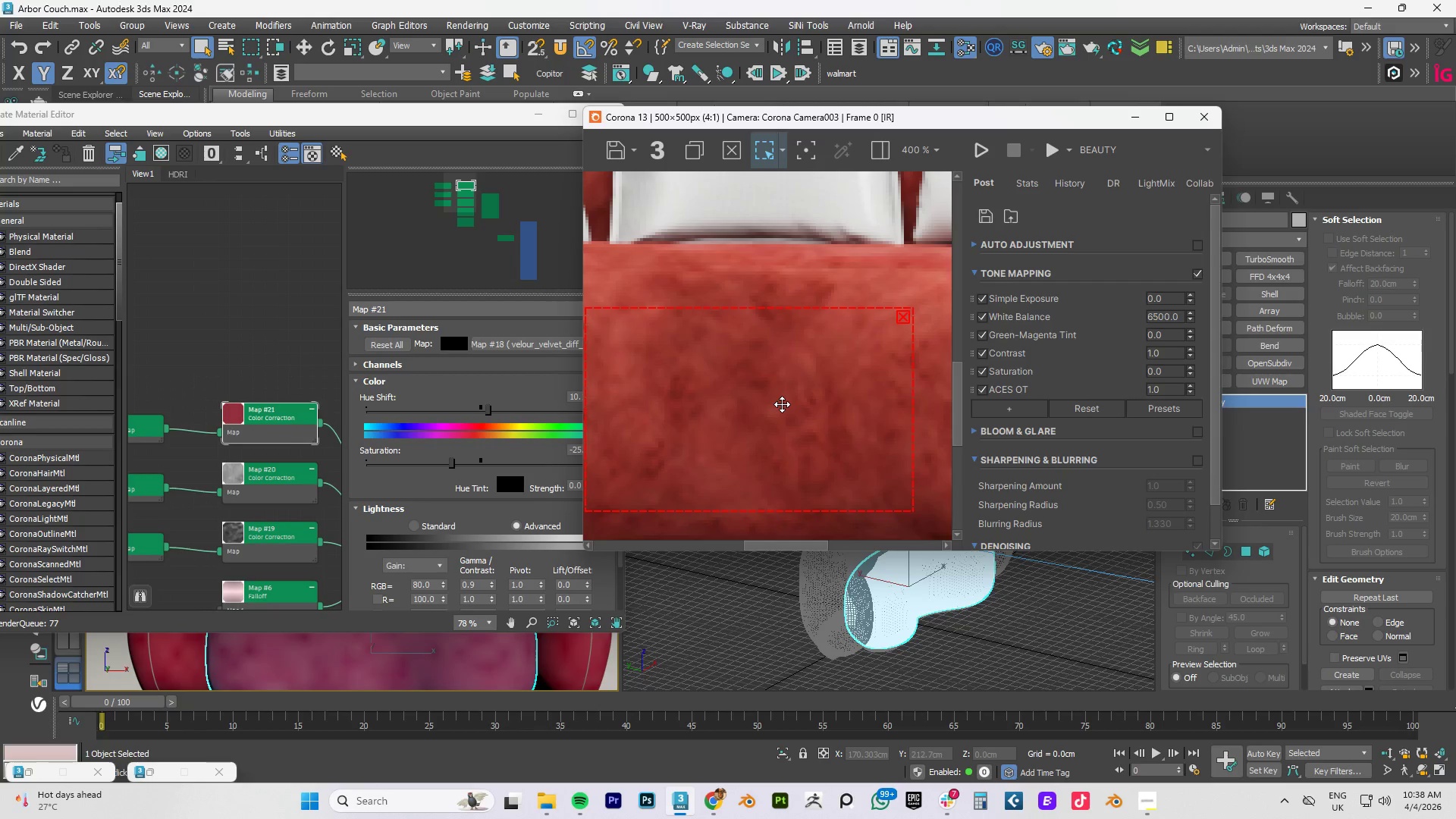 
scroll: coordinate [786, 401], scroll_direction: down, amount: 1.0
 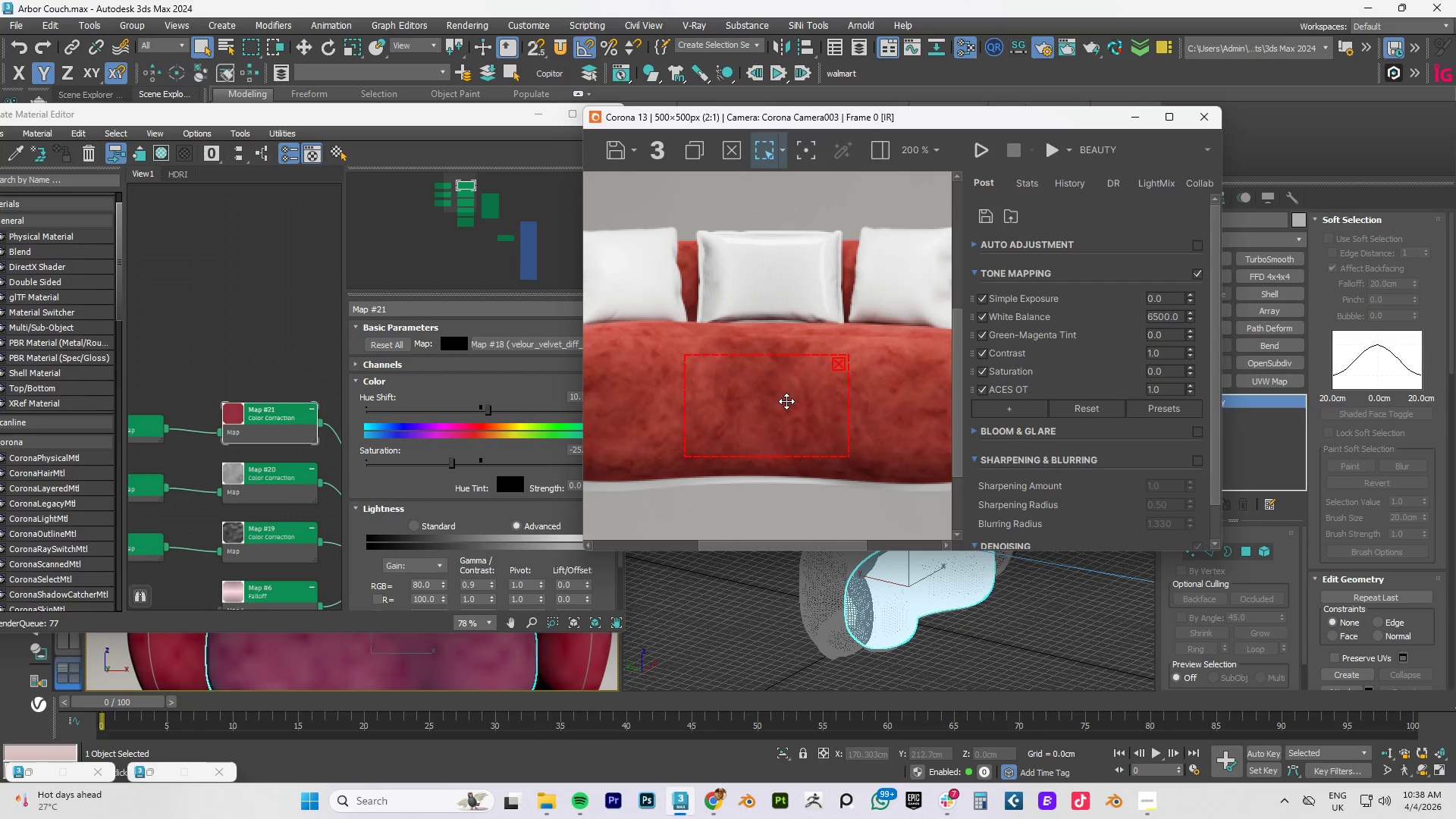 
scroll: coordinate [786, 401], scroll_direction: up, amount: 1.0
 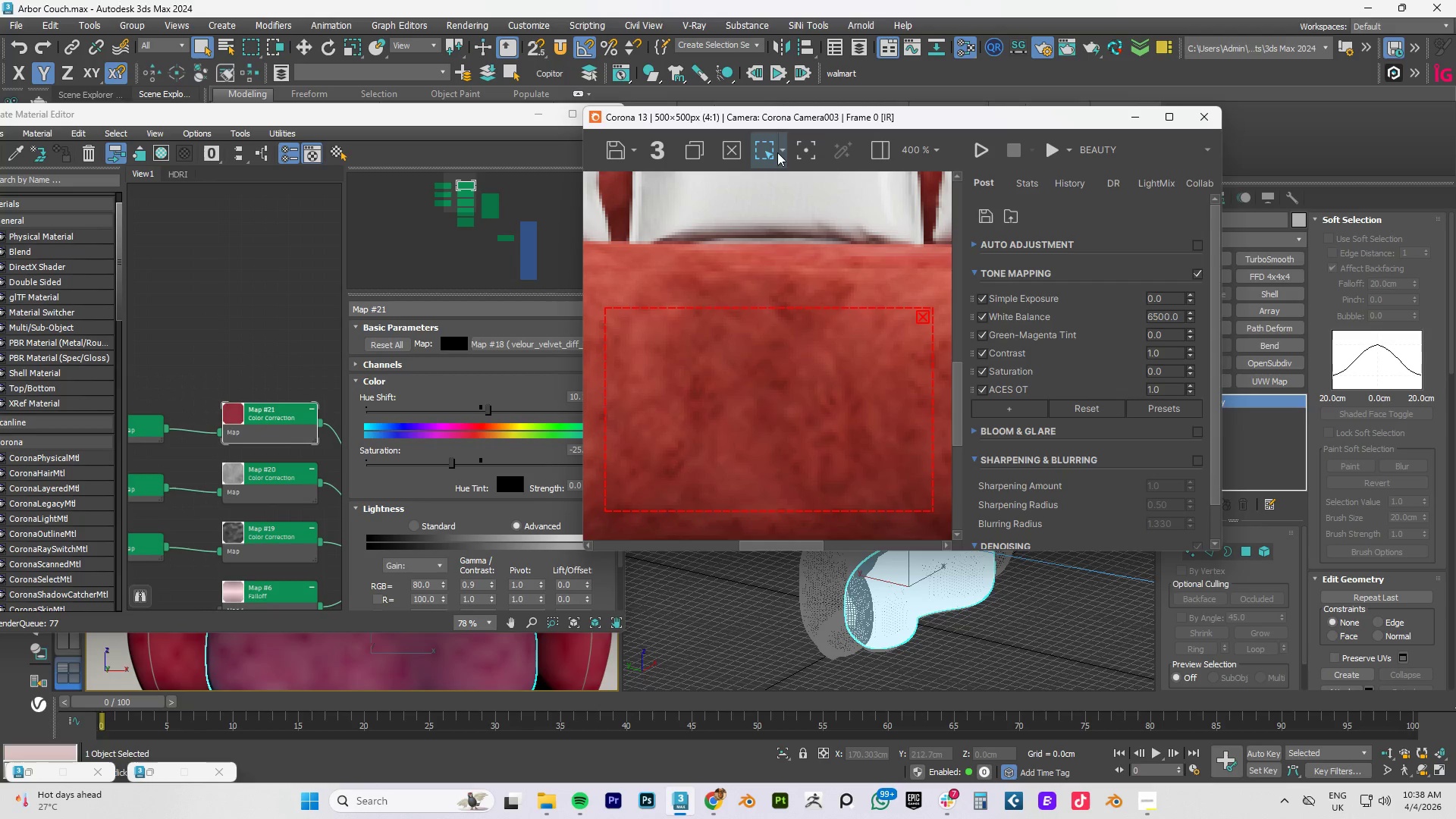 
left_click([977, 152])
 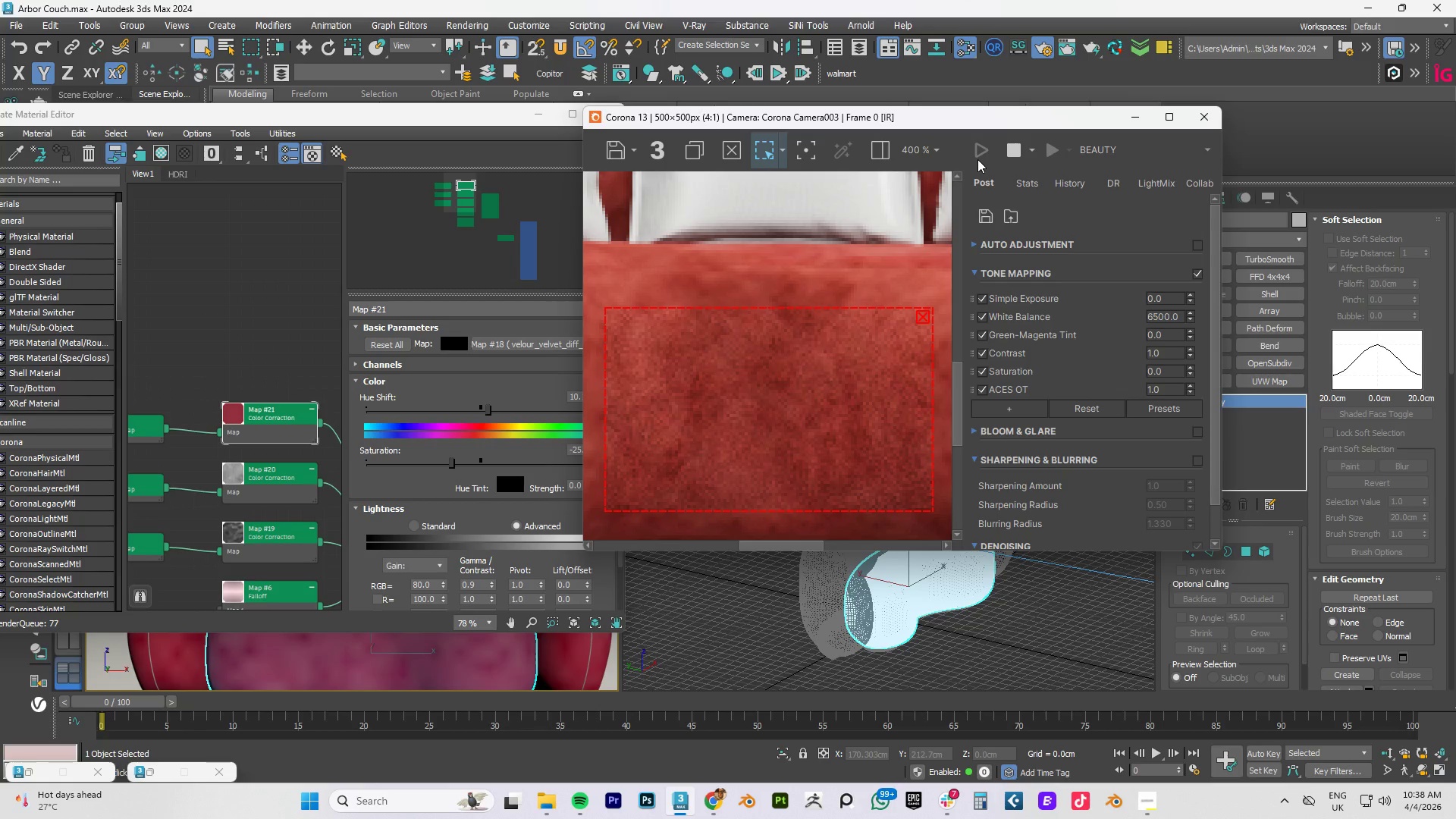 
mouse_move([1036, 337])
 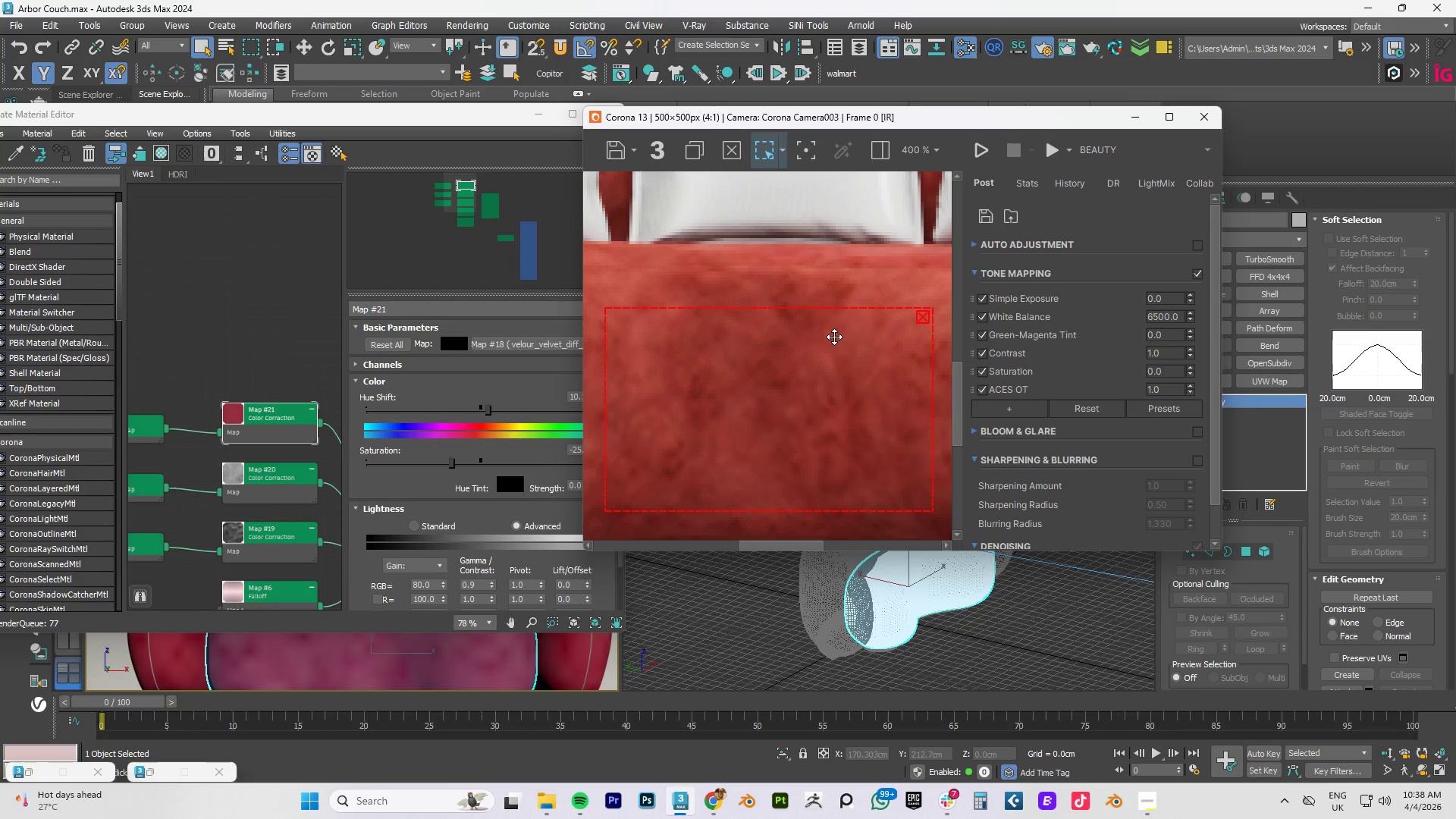 
wait(9.77)
 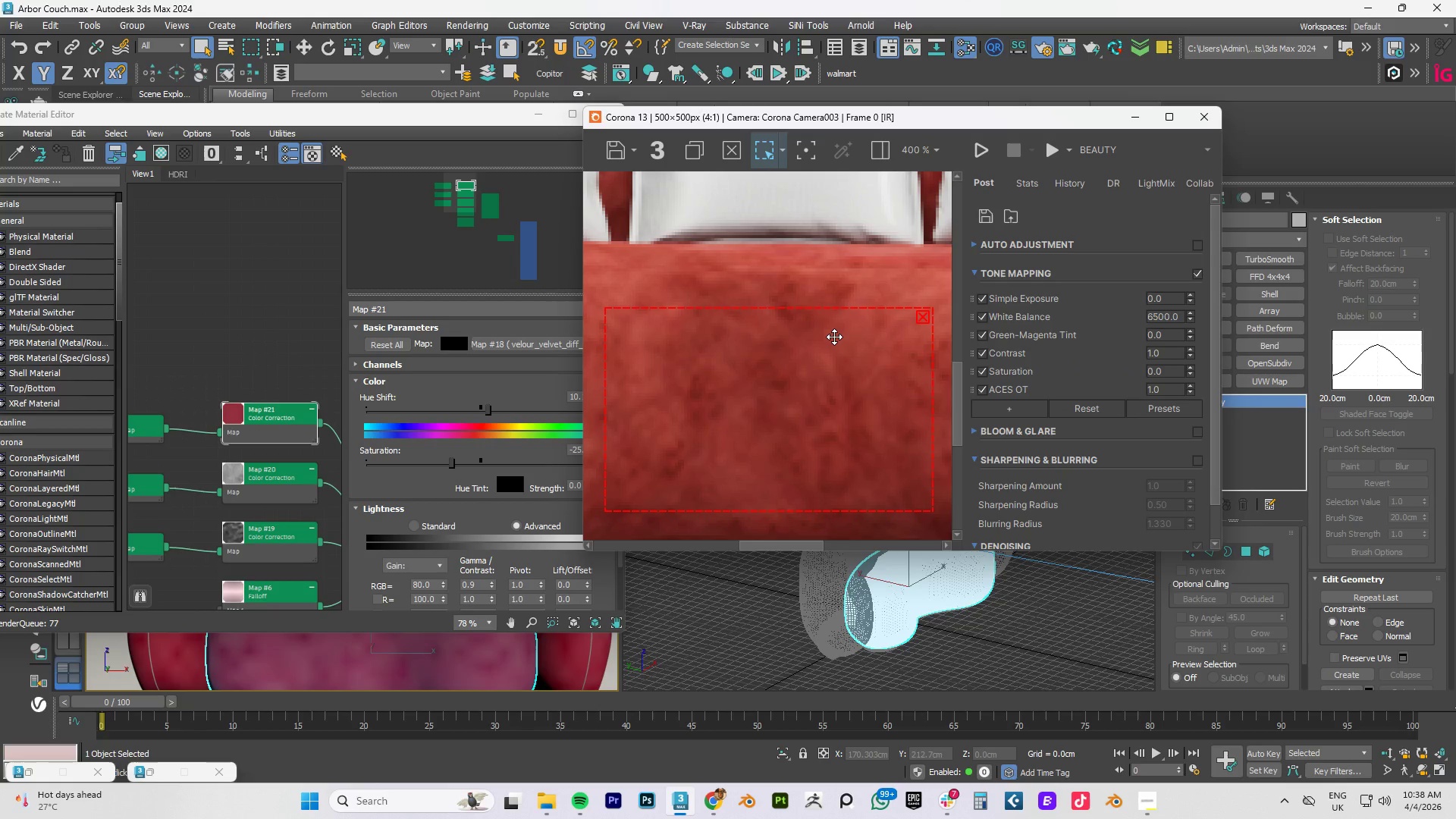 
mouse_move([1048, 165])
 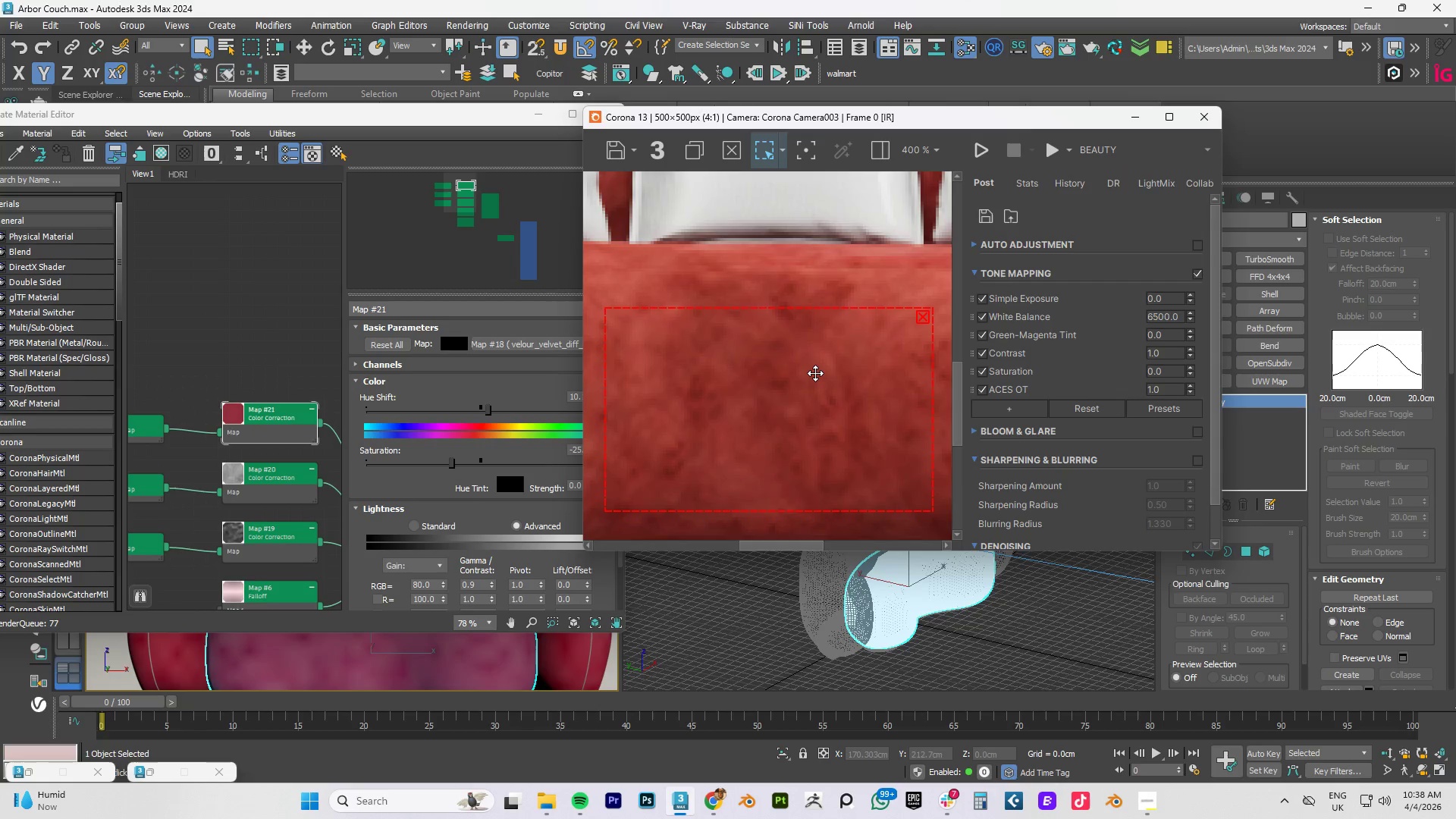 
scroll: coordinate [817, 372], scroll_direction: down, amount: 2.0
 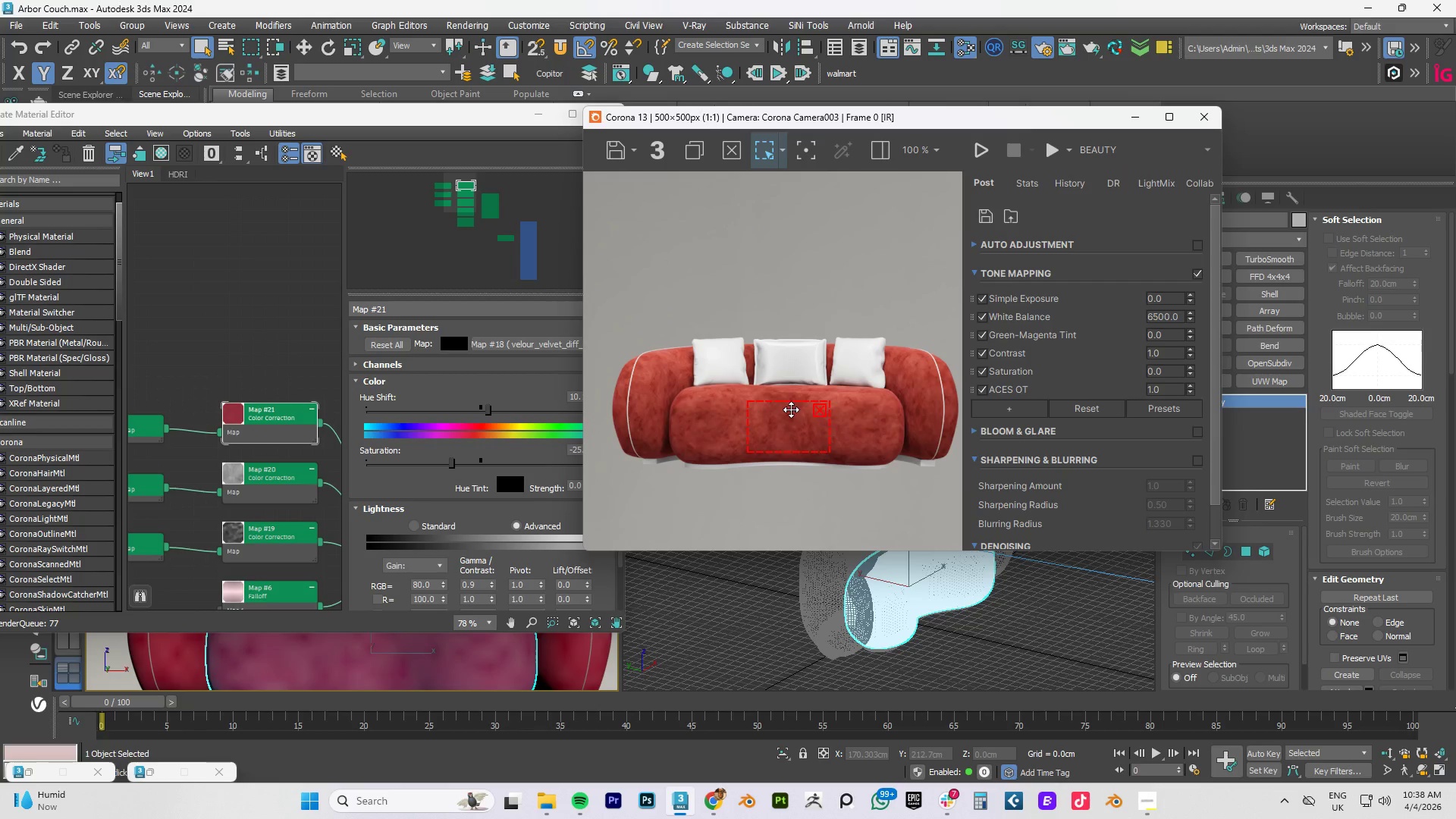 
scroll: coordinate [726, 399], scroll_direction: up, amount: 2.0
 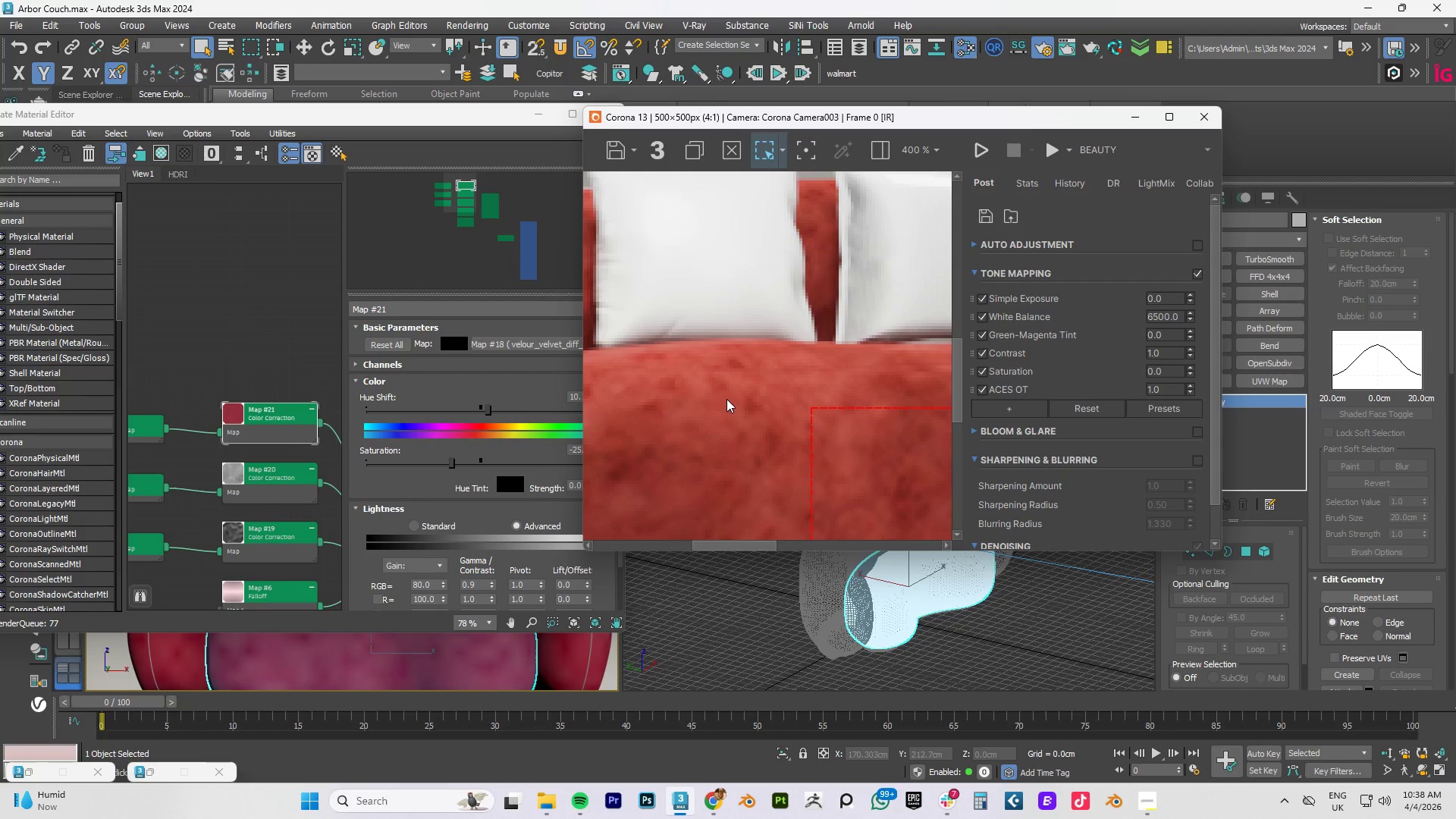 
scroll: coordinate [726, 399], scroll_direction: down, amount: 2.0
 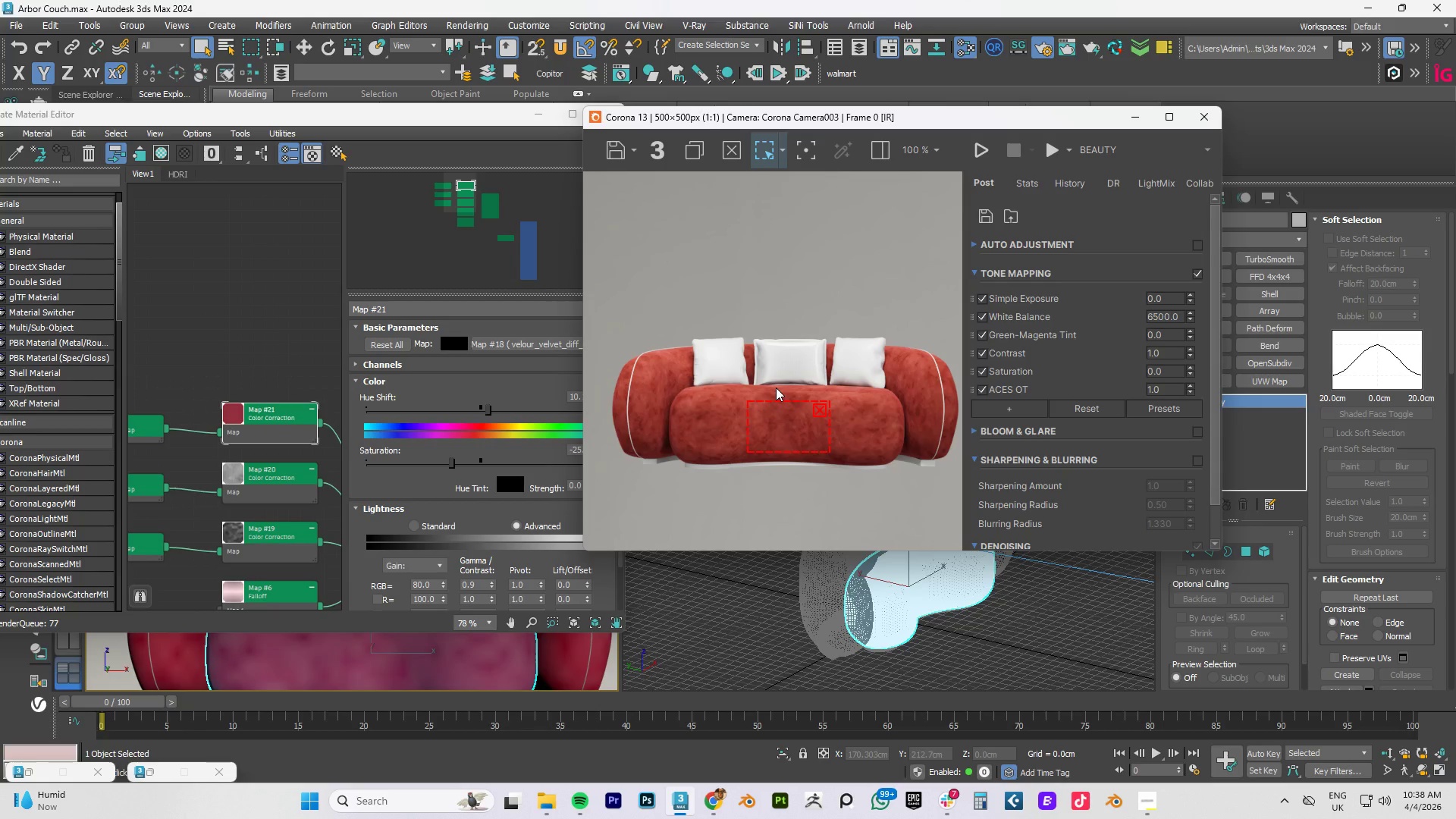 
scroll: coordinate [818, 426], scroll_direction: up, amount: 3.0
 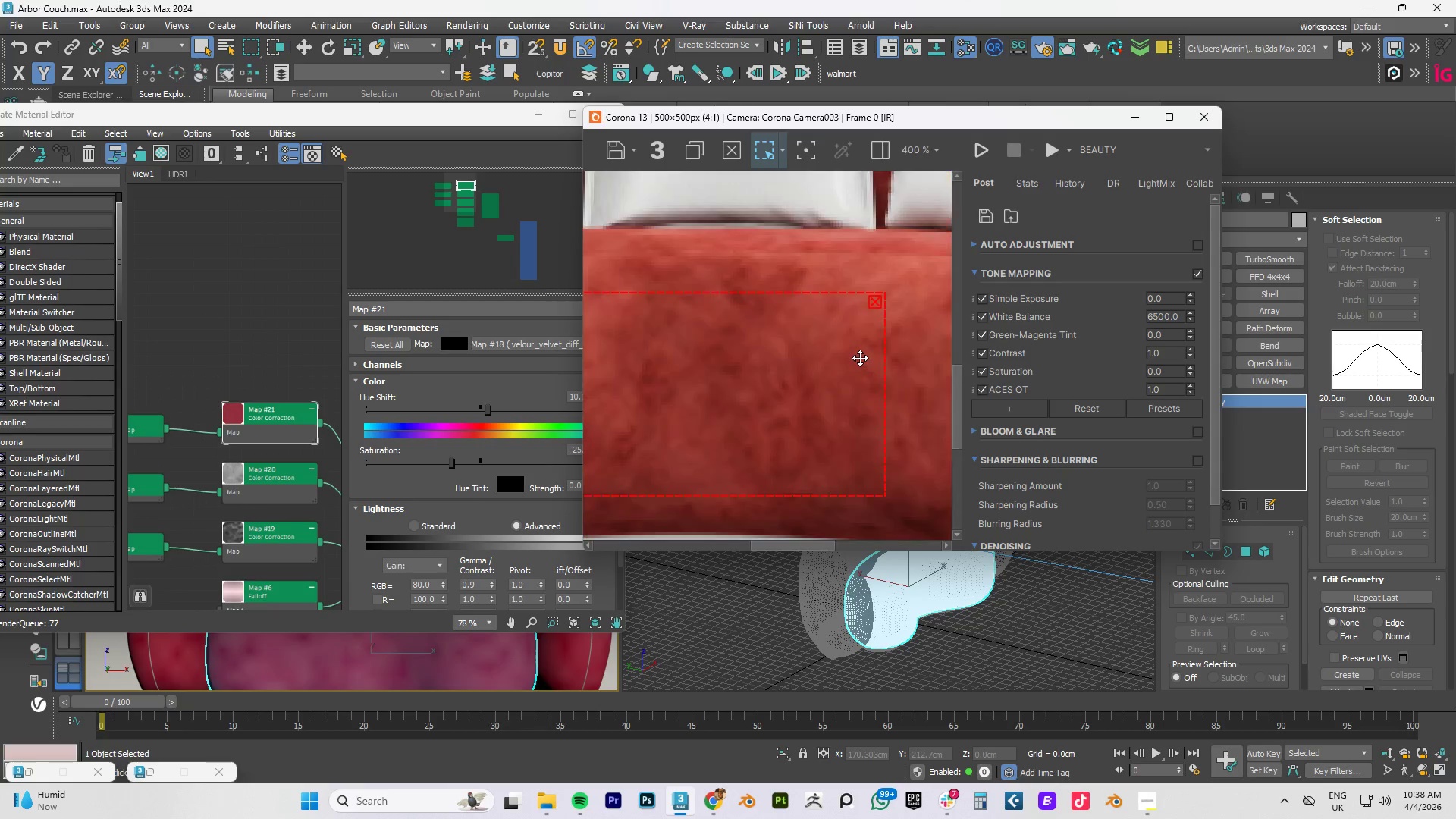 
scroll: coordinate [860, 358], scroll_direction: down, amount: 2.0
 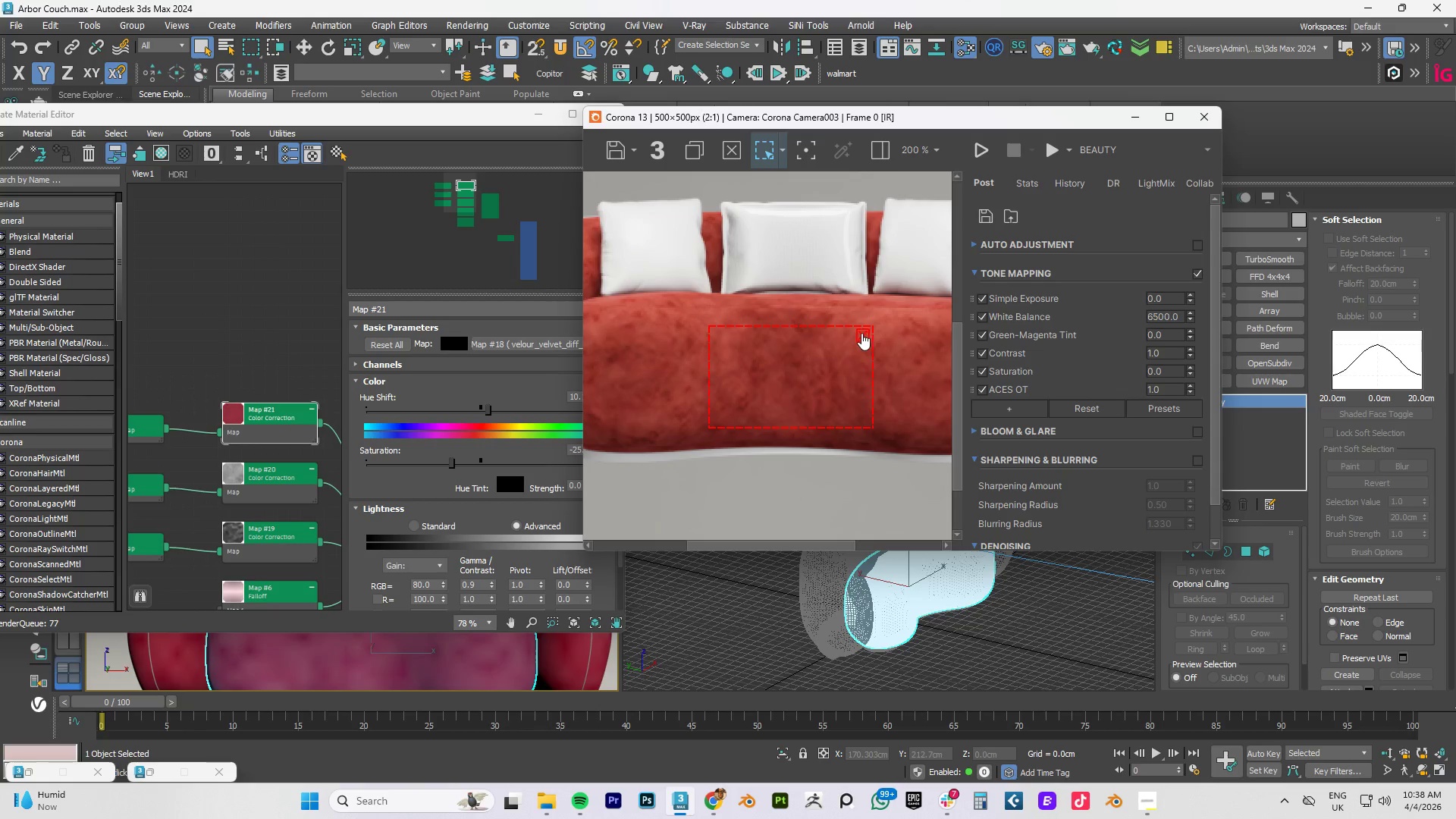 
left_click([862, 340])
 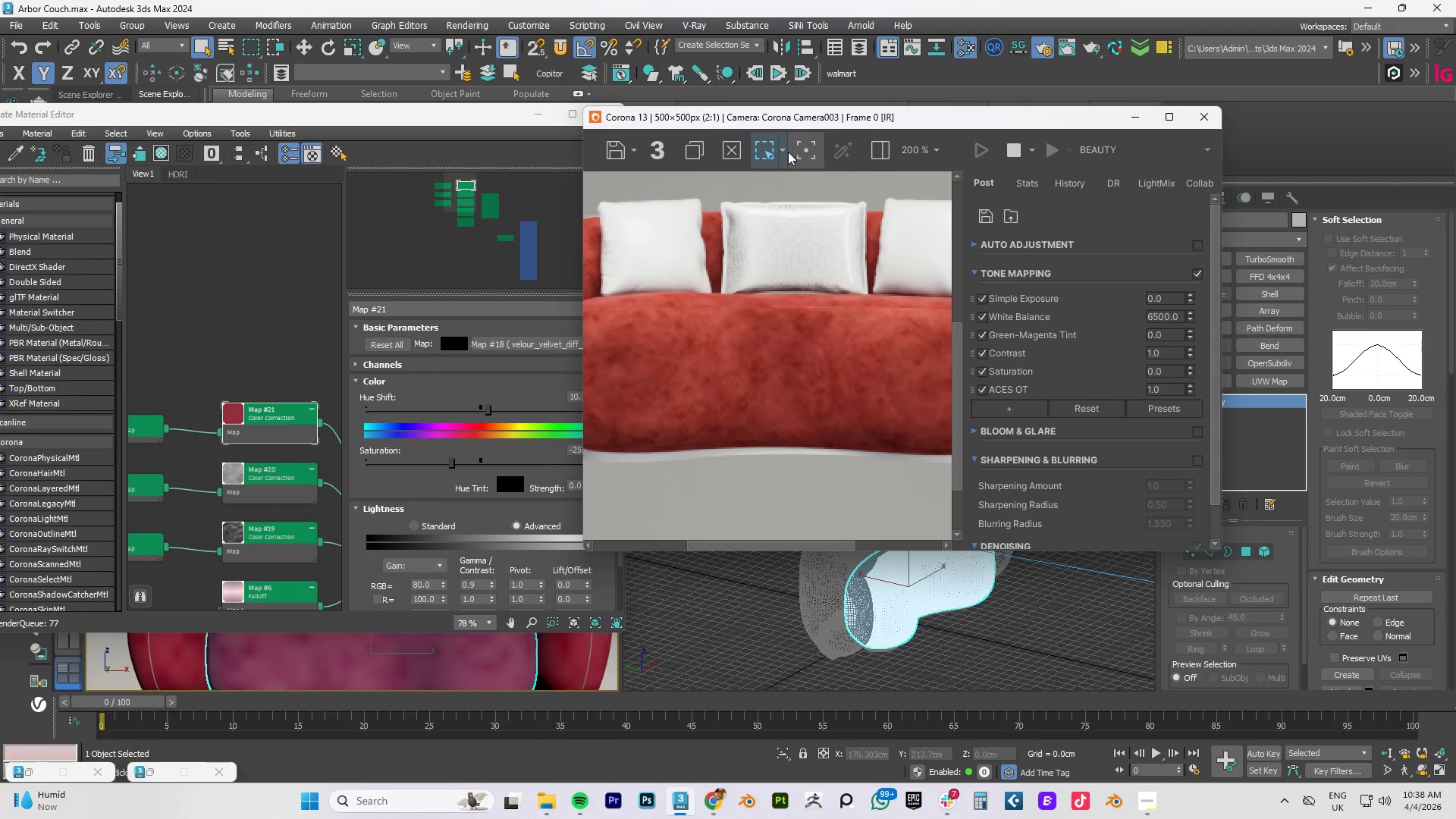 
left_click_drag(start_coordinate=[753, 334], to_coordinate=[933, 443])
 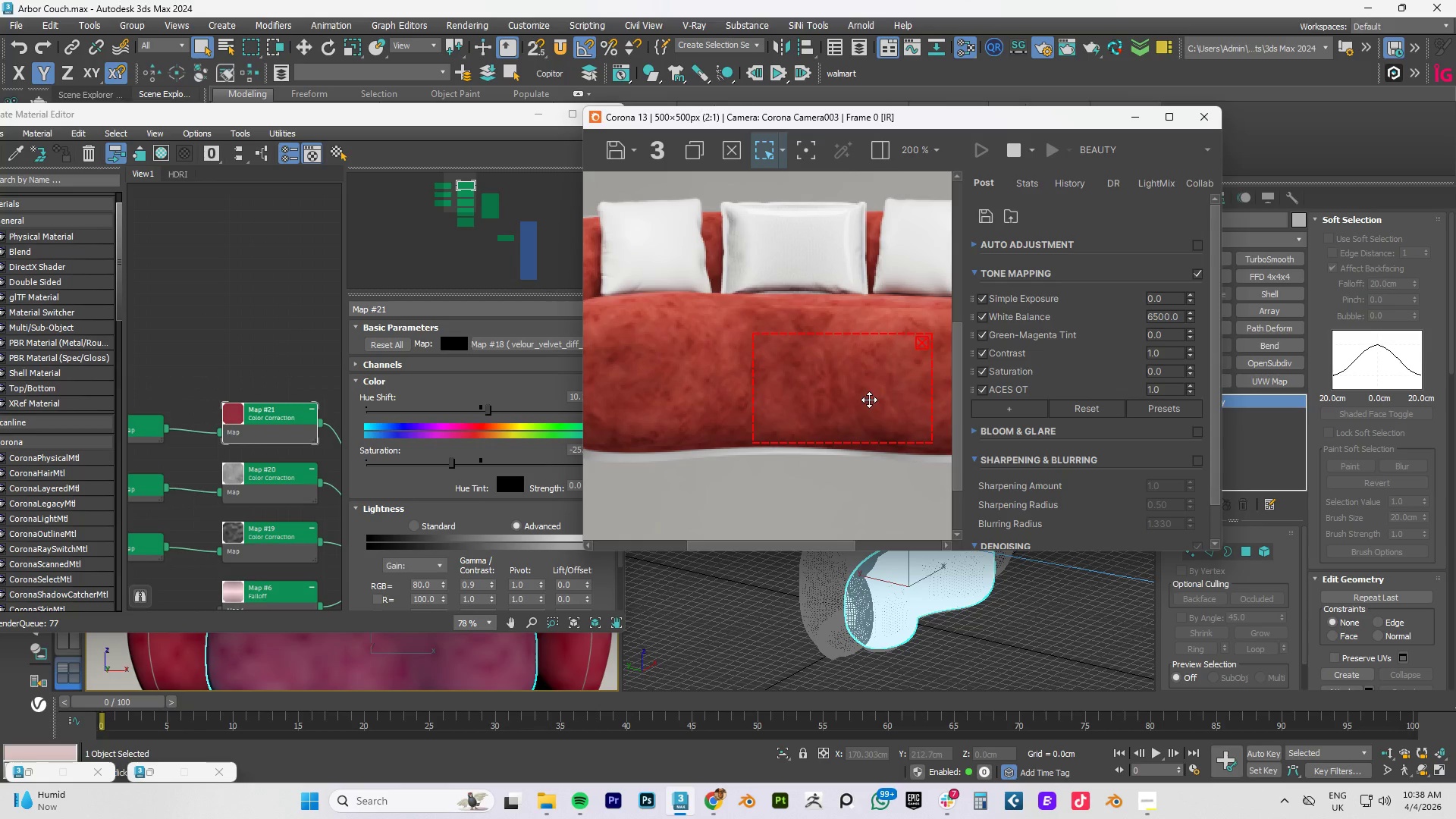 
left_click_drag(start_coordinate=[864, 398], to_coordinate=[811, 391])
 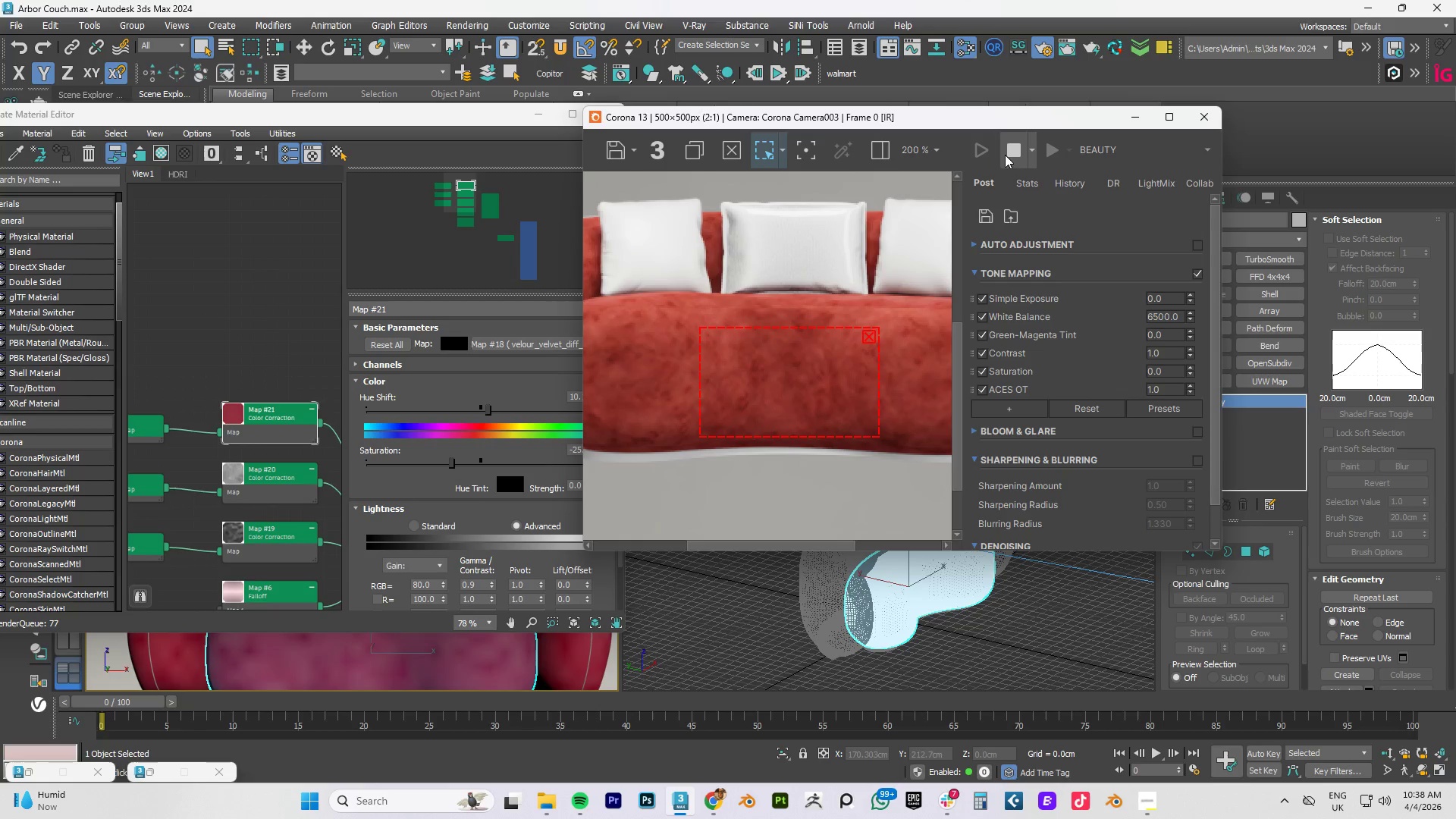 
left_click([1008, 153])
 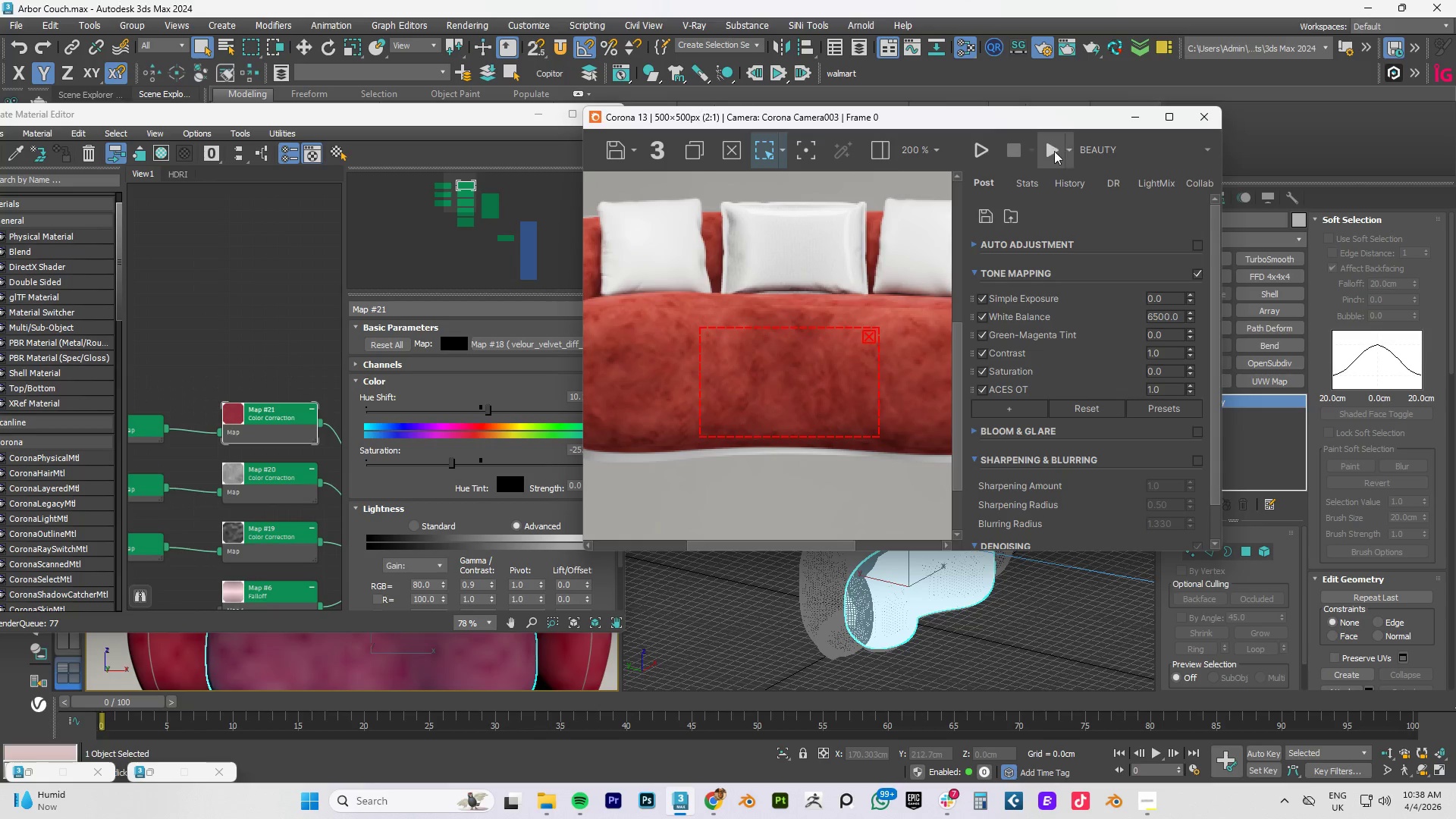 
left_click([1050, 153])
 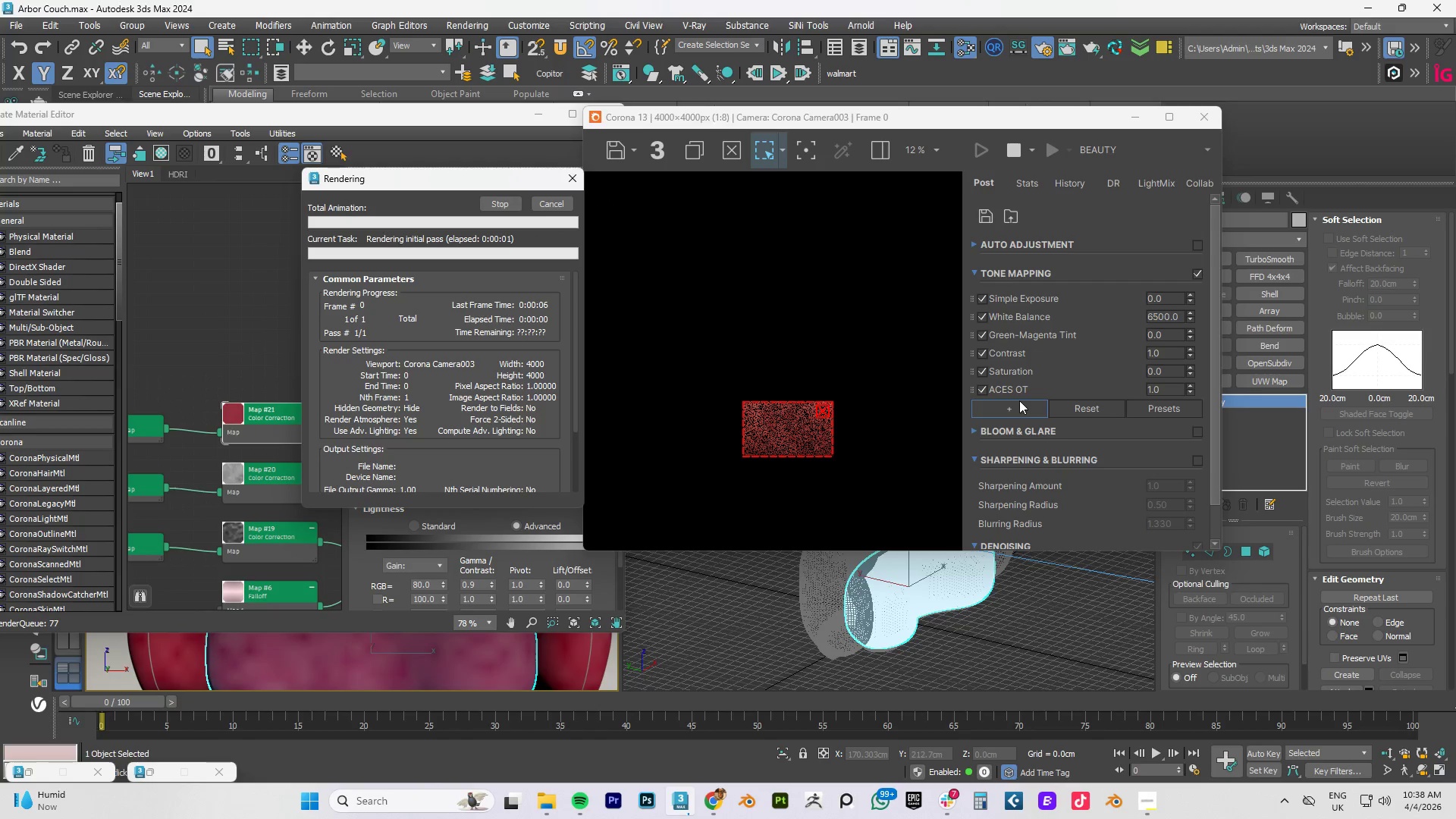 
scroll: coordinate [800, 433], scroll_direction: up, amount: 2.0
 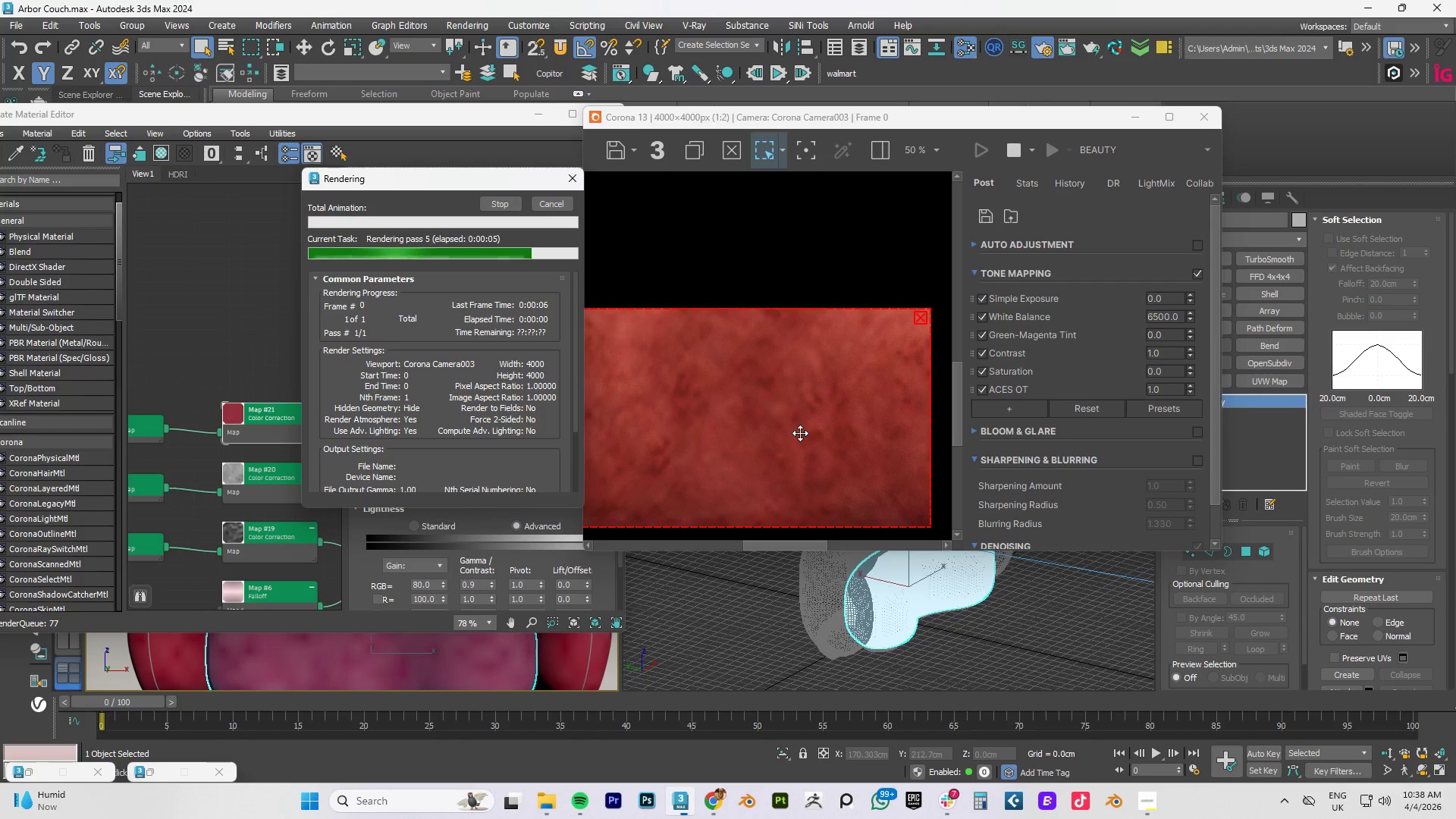 
scroll: coordinate [800, 433], scroll_direction: down, amount: 1.0
 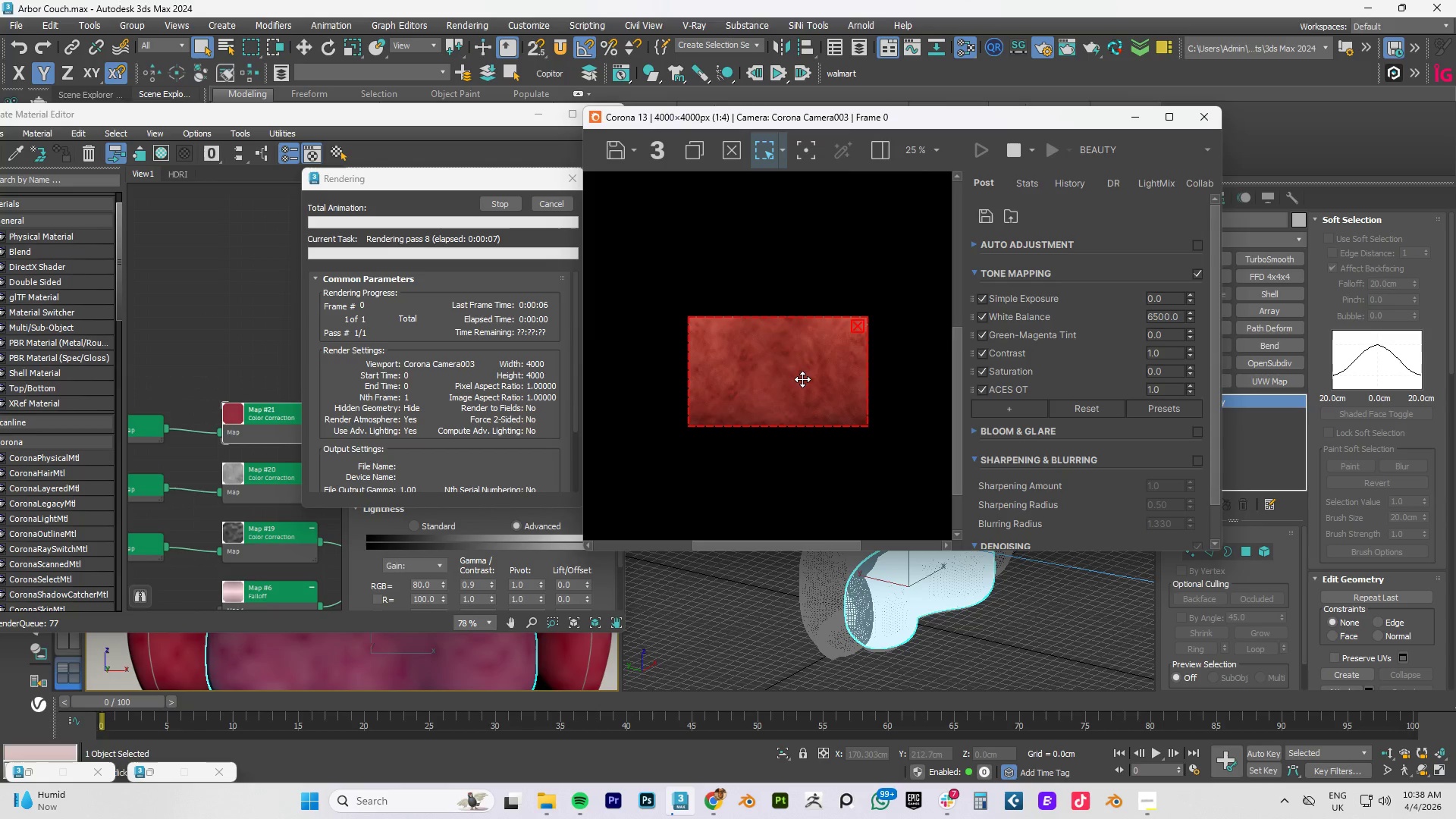 
scroll: coordinate [802, 379], scroll_direction: up, amount: 1.0
 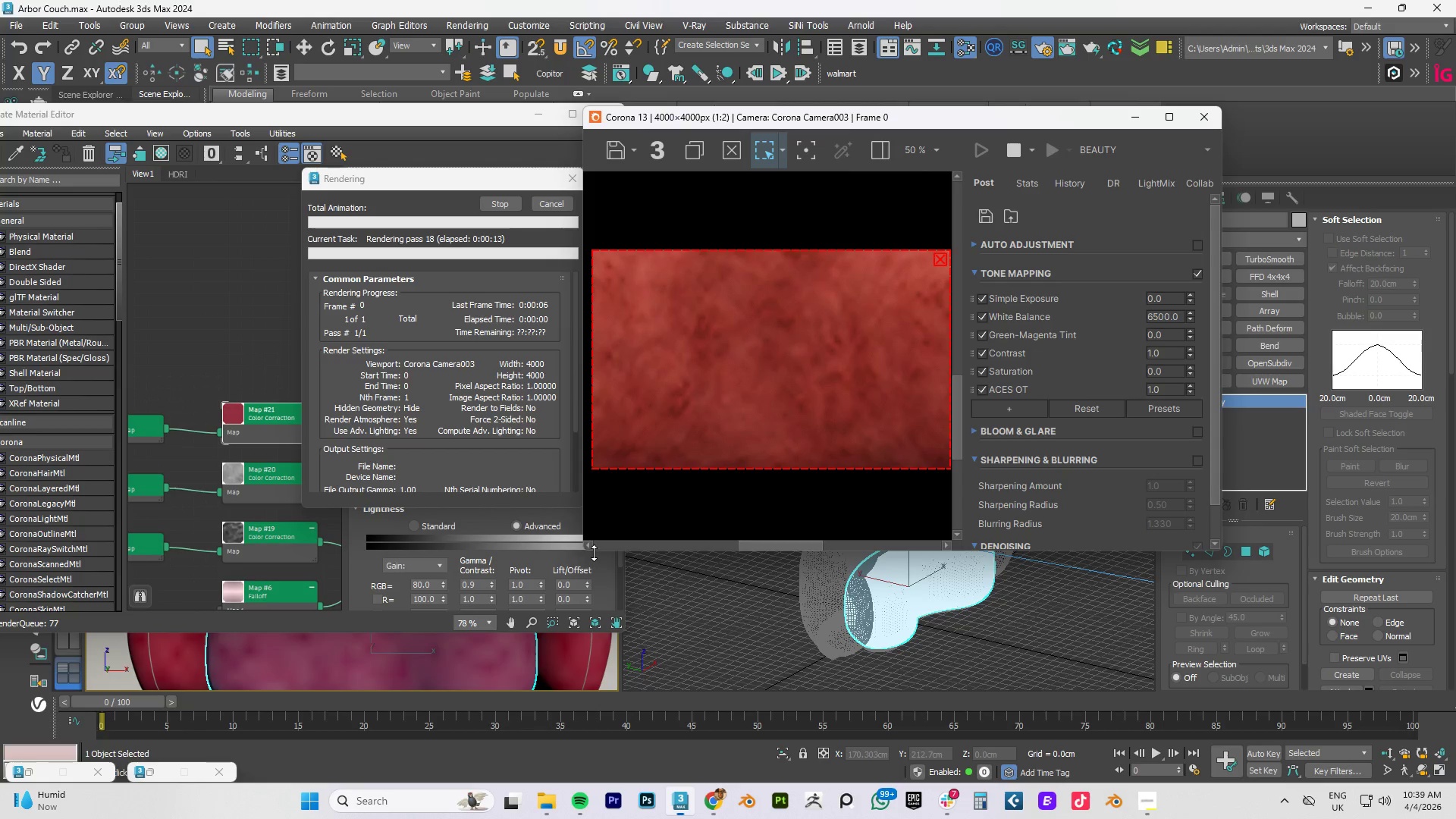 
wait(7.49)
 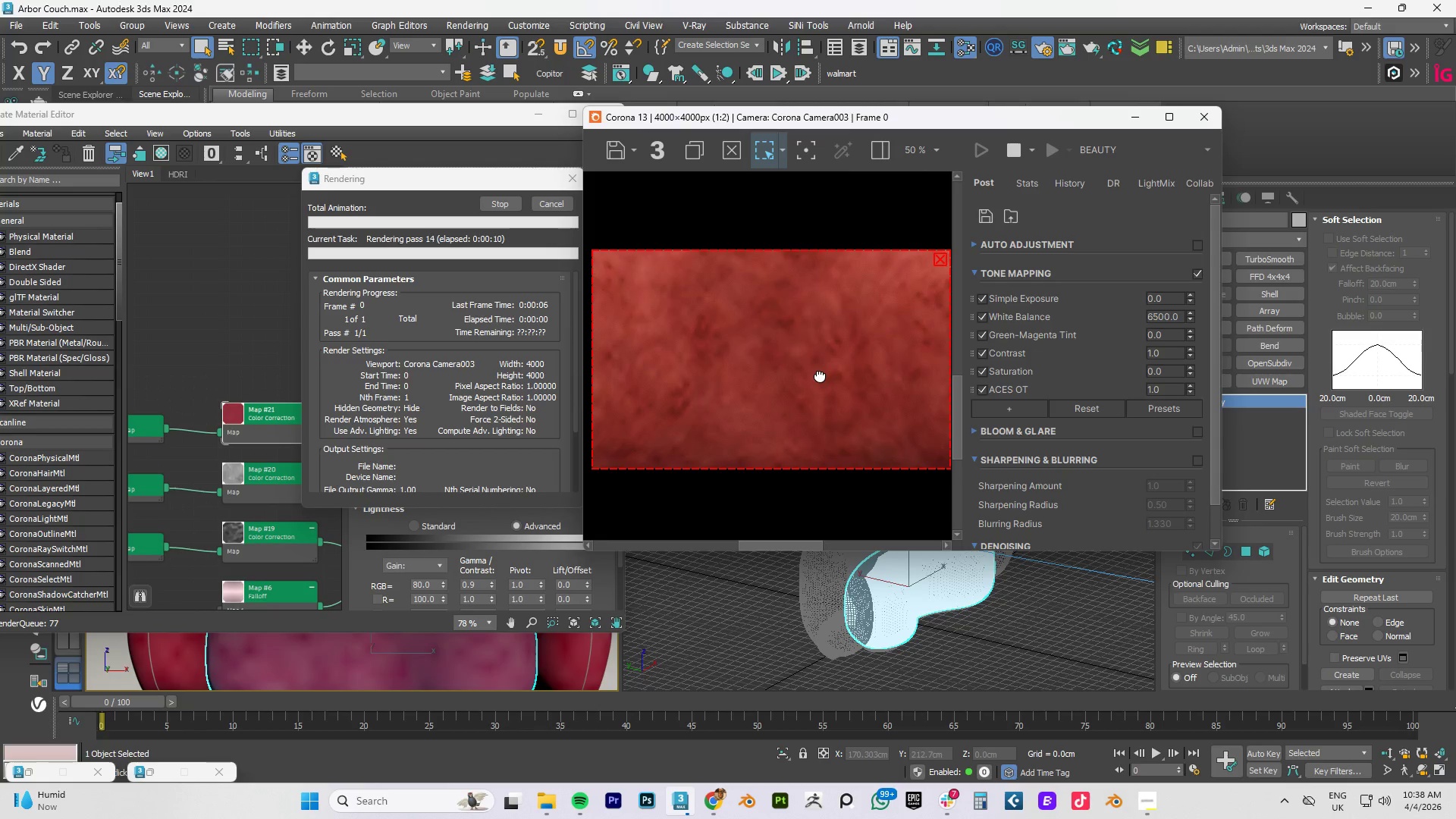 
left_click_drag(start_coordinate=[581, 483], to_coordinate=[542, 483])
 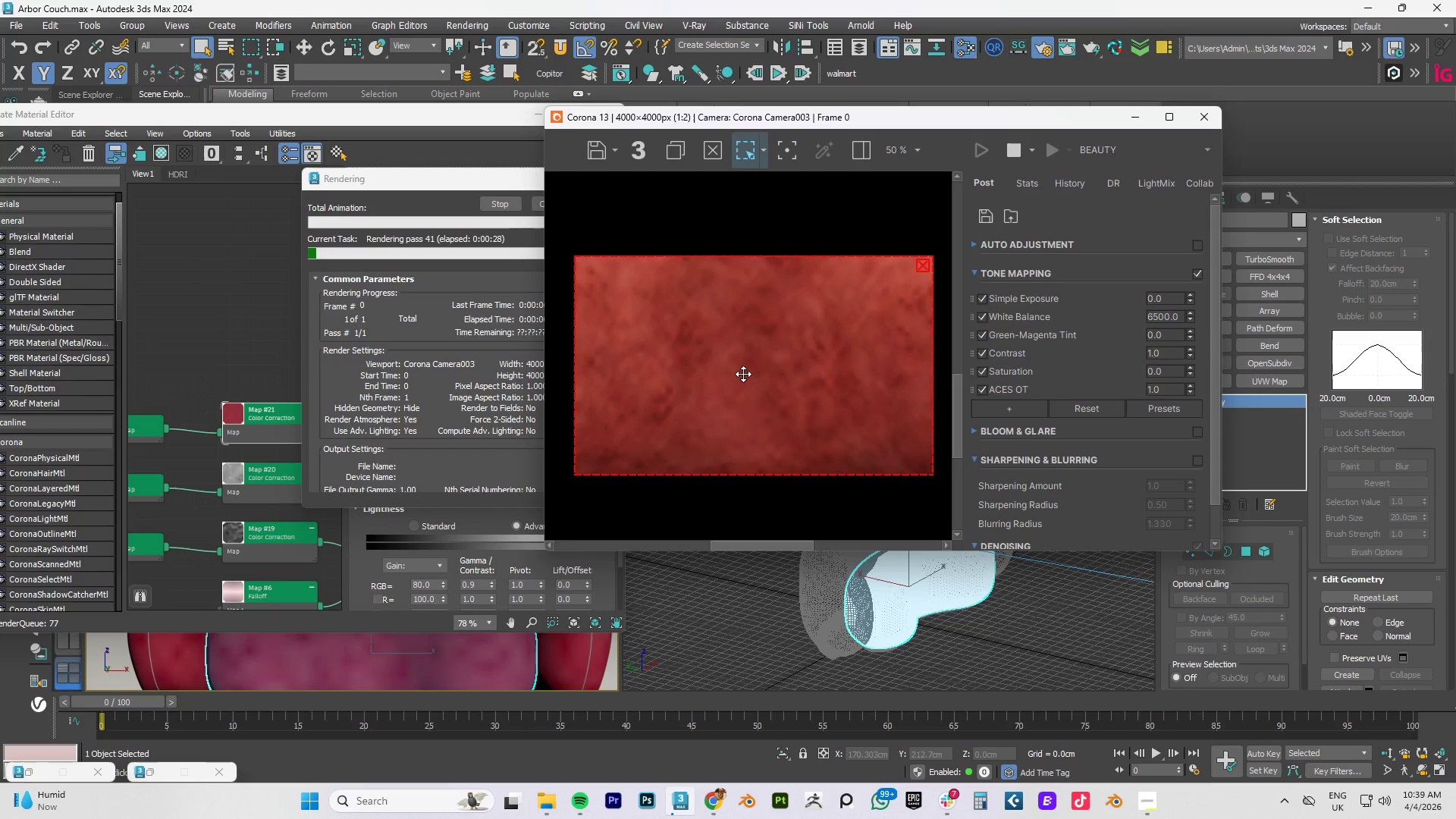 
wait(17.8)
 